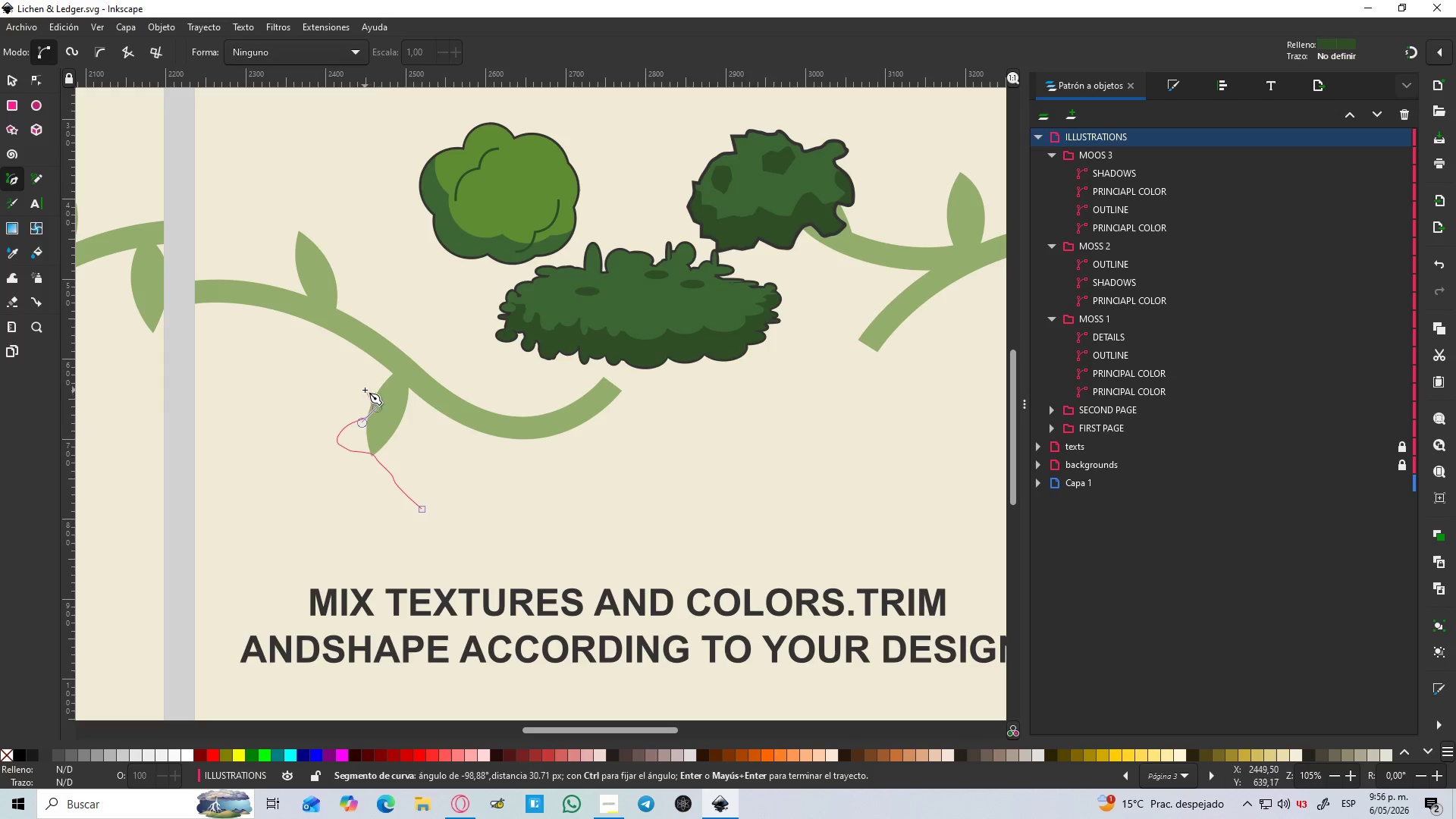 
left_click_drag(start_coordinate=[365, 390], to_coordinate=[376, 382])
 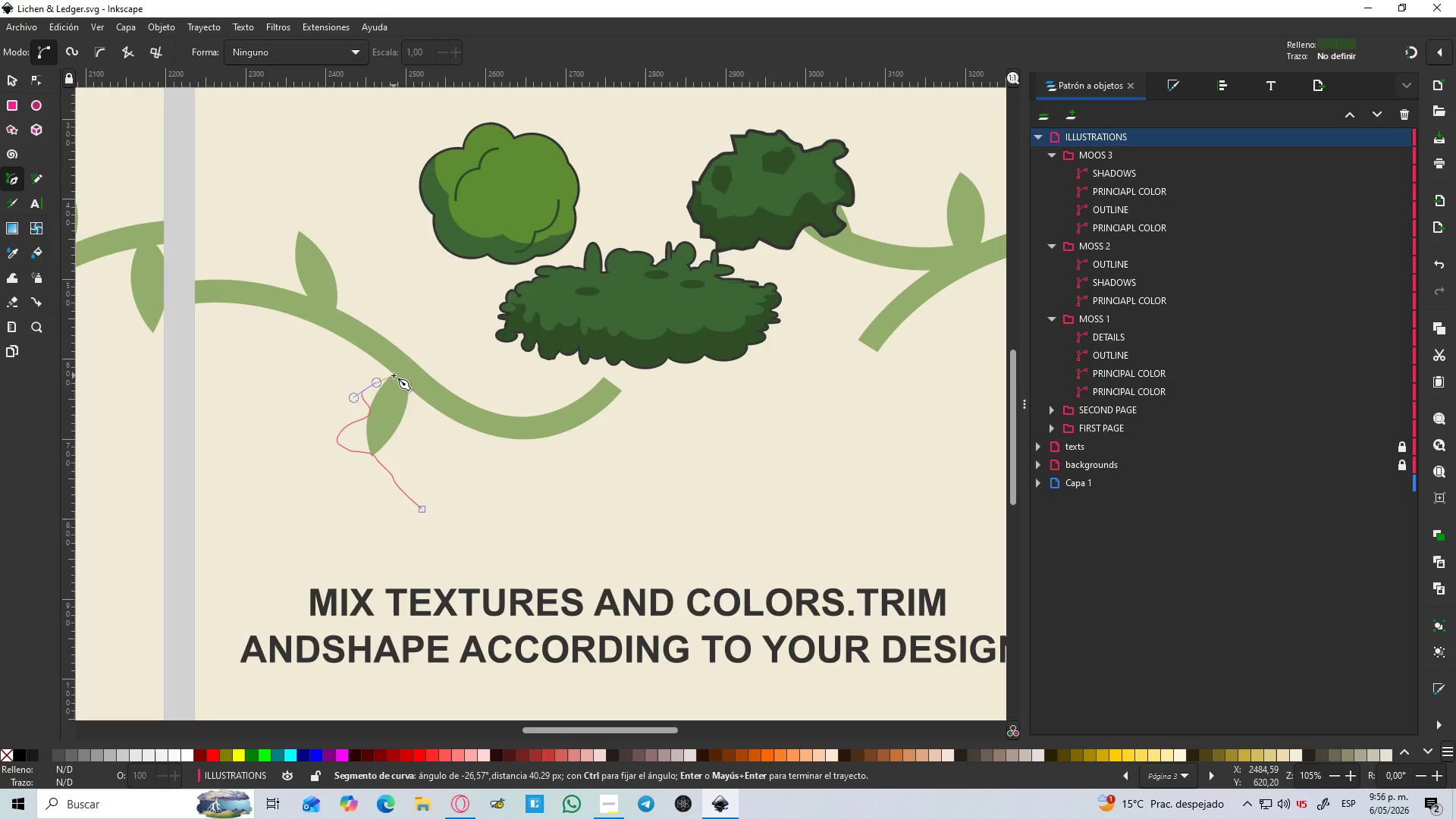 
left_click_drag(start_coordinate=[394, 375], to_coordinate=[405, 379])
 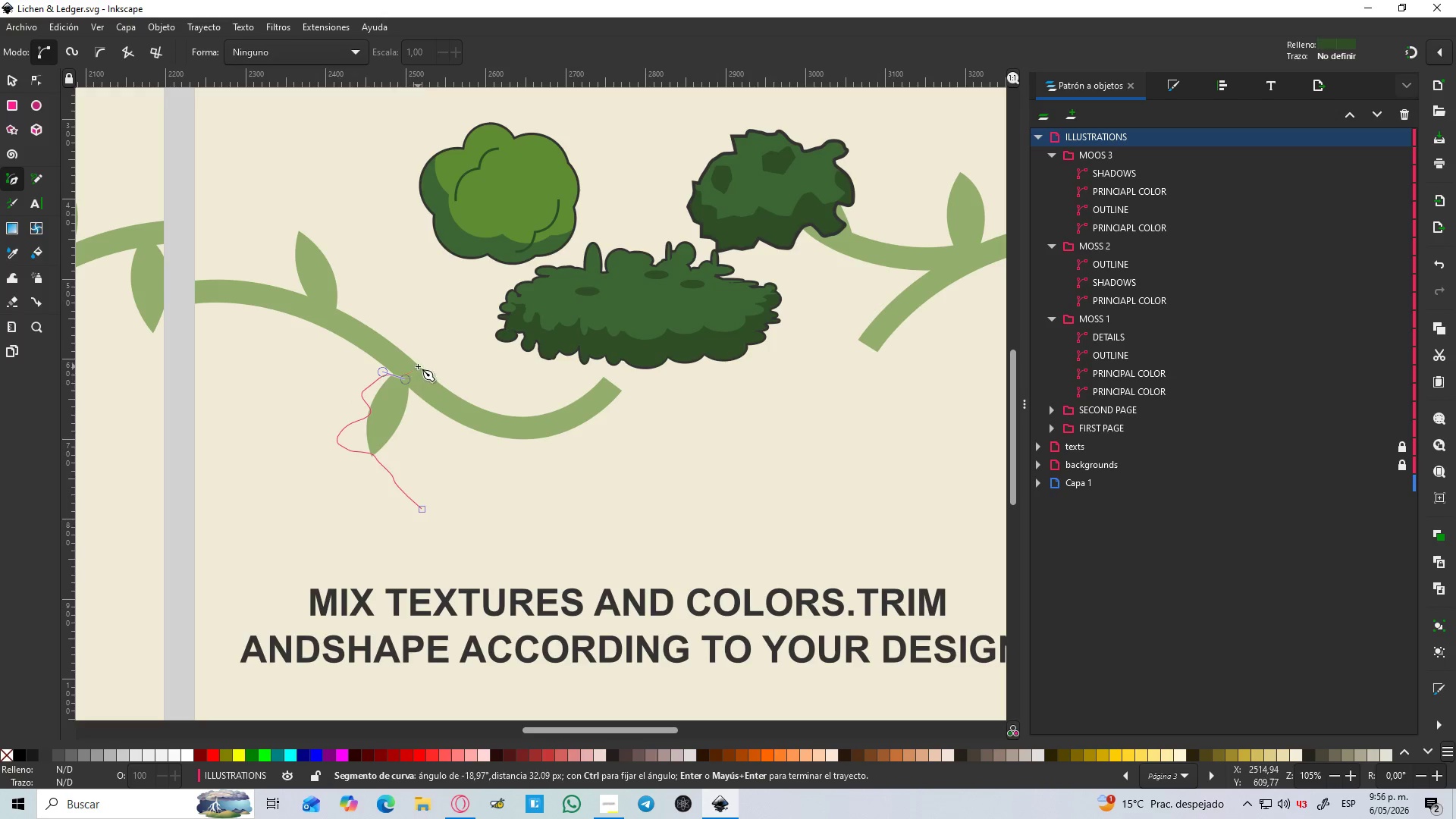 
left_click_drag(start_coordinate=[418, 366], to_coordinate=[417, 353])
 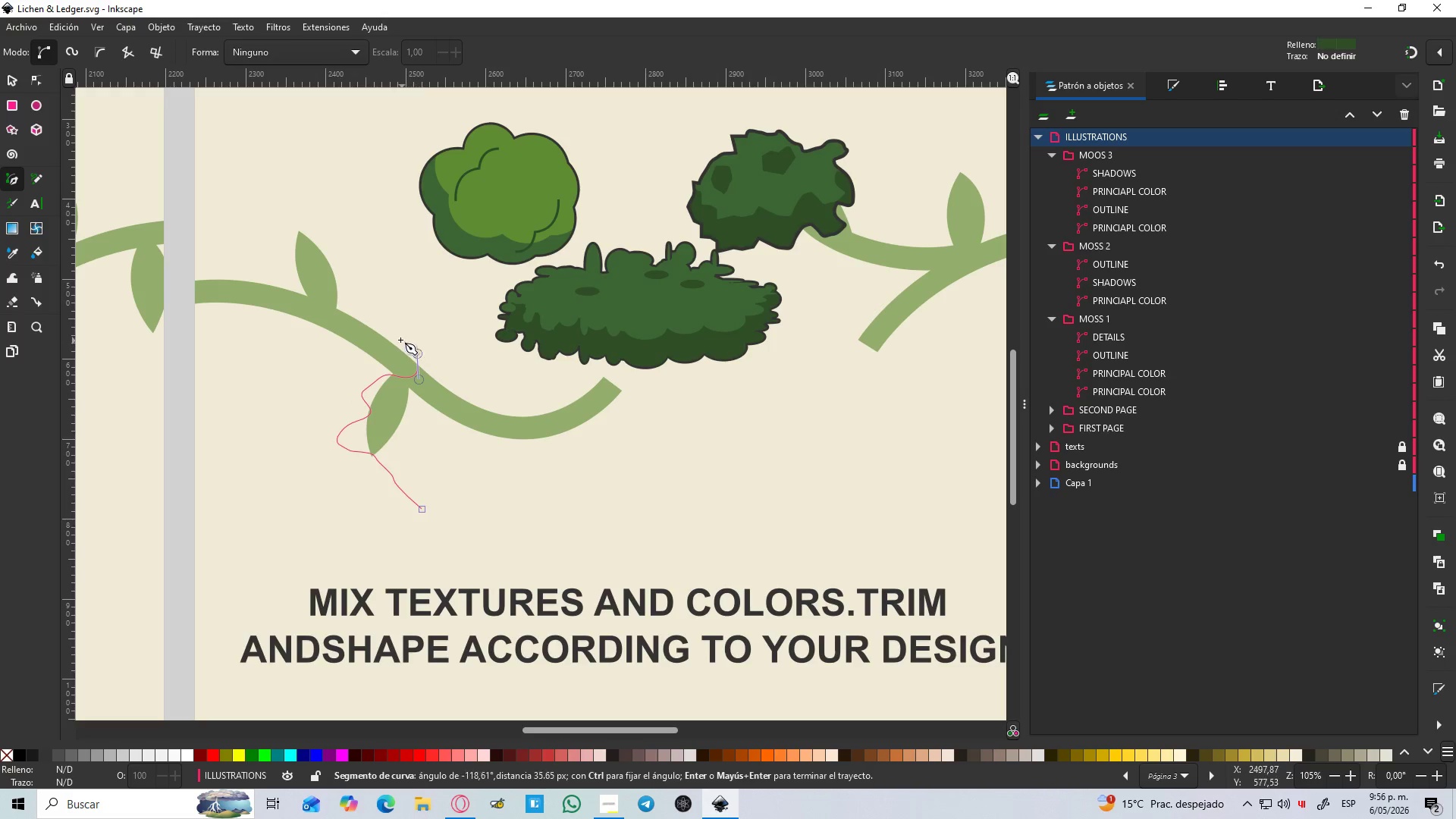 
left_click_drag(start_coordinate=[400, 340], to_coordinate=[415, 335])
 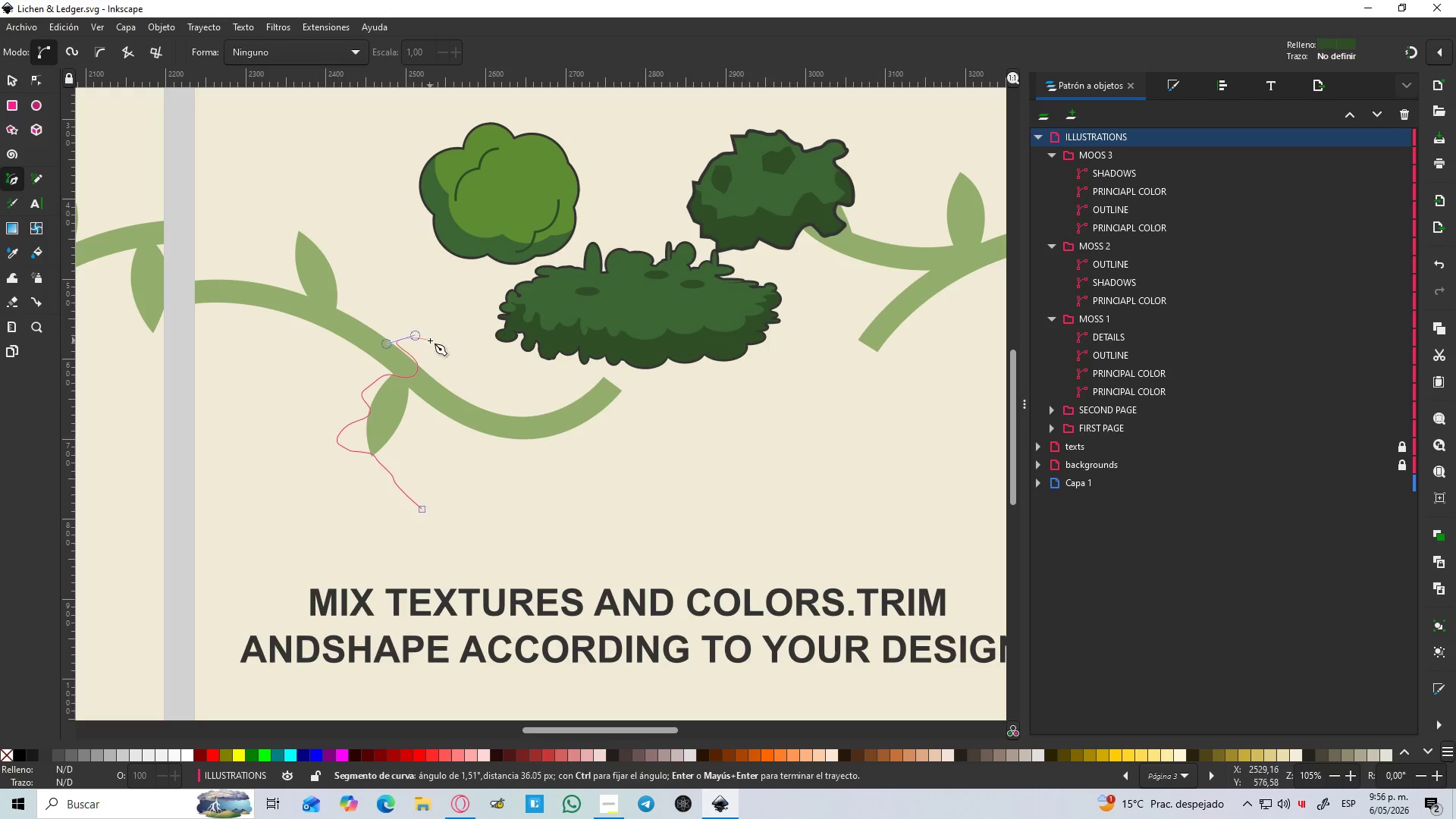 
left_click_drag(start_coordinate=[430, 340], to_coordinate=[441, 353])
 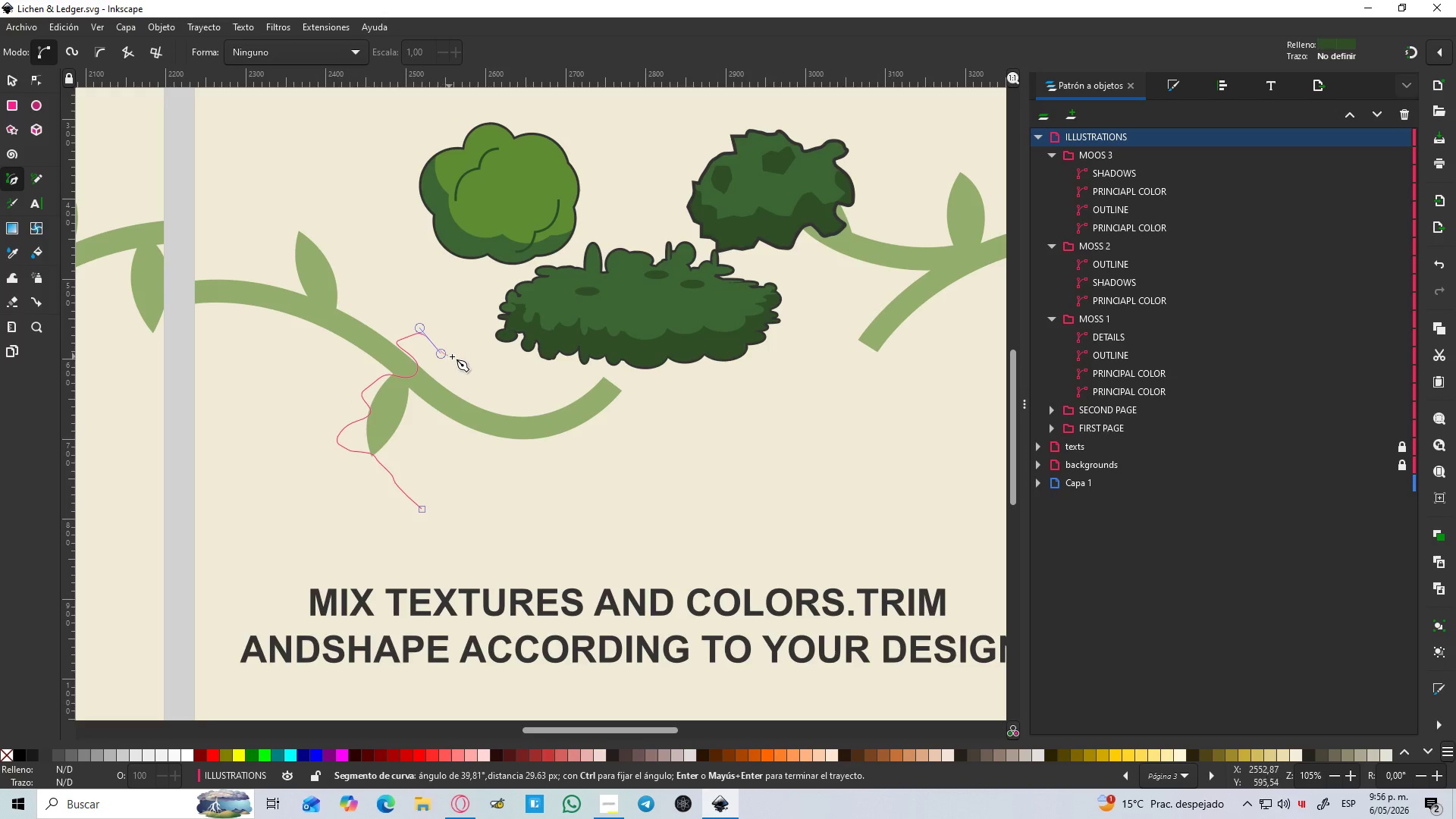 
left_click_drag(start_coordinate=[453, 356], to_coordinate=[459, 344])
 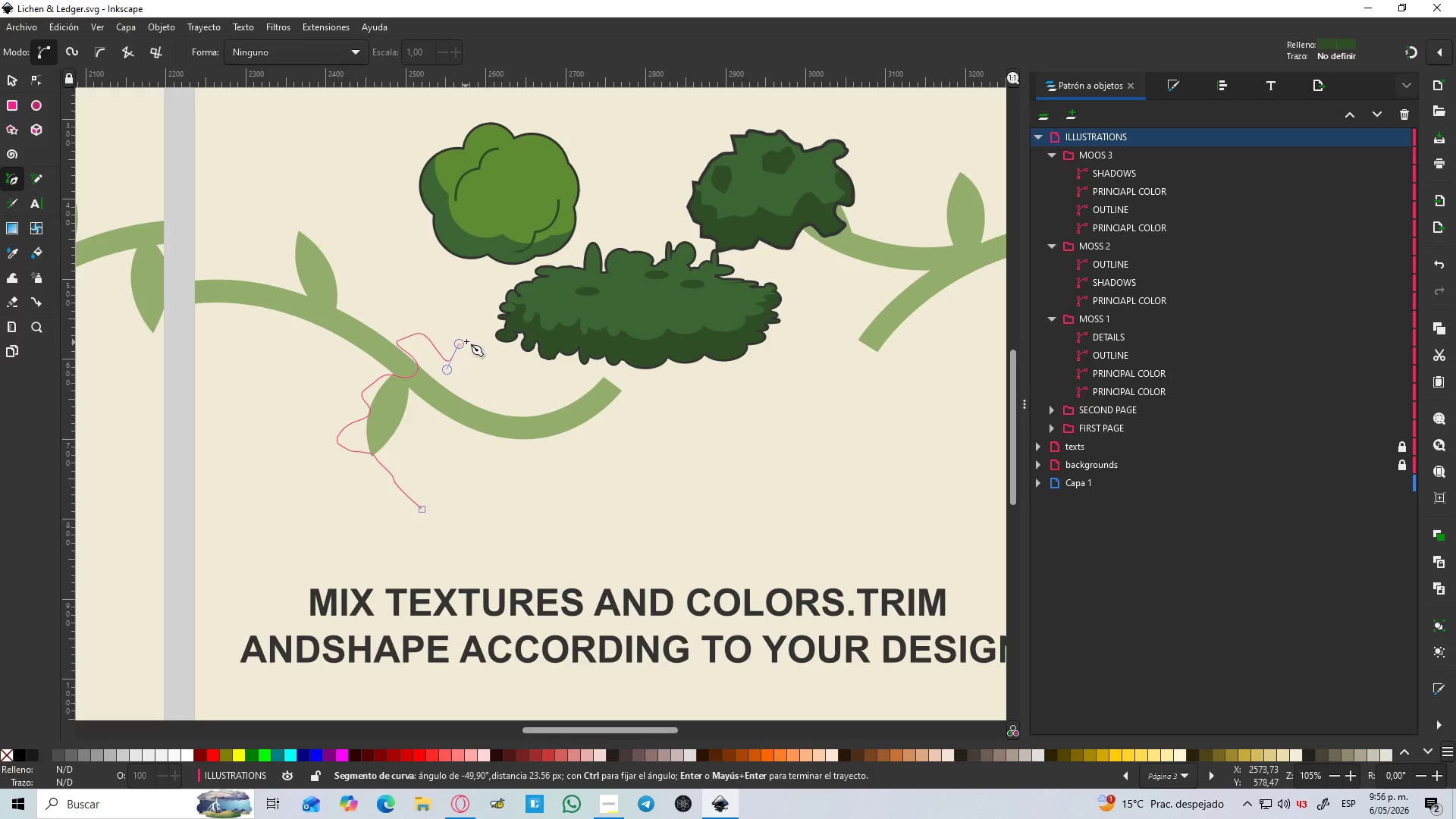 
left_click_drag(start_coordinate=[466, 341], to_coordinate=[475, 349])
 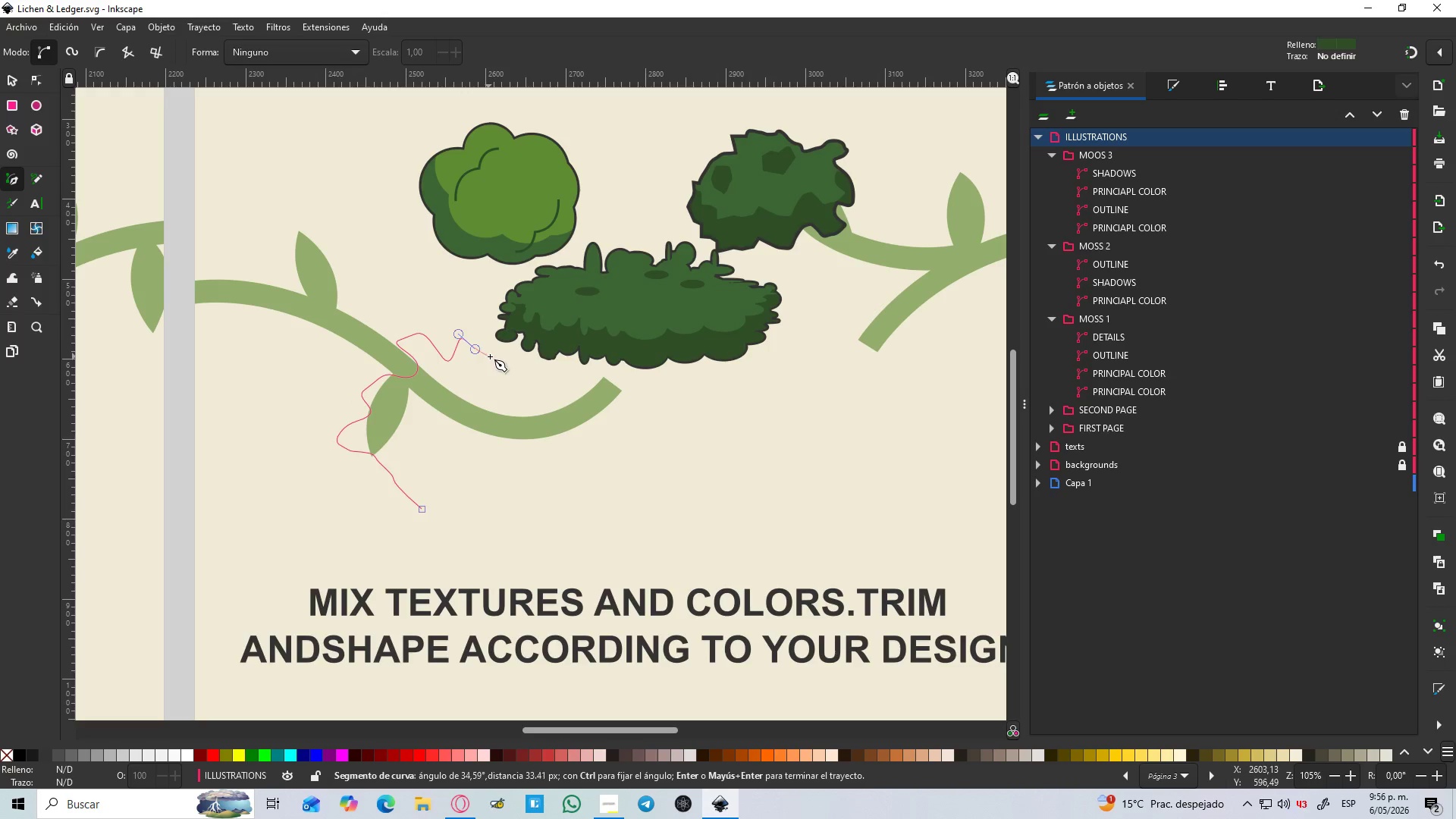 
left_click_drag(start_coordinate=[490, 356], to_coordinate=[508, 347])
 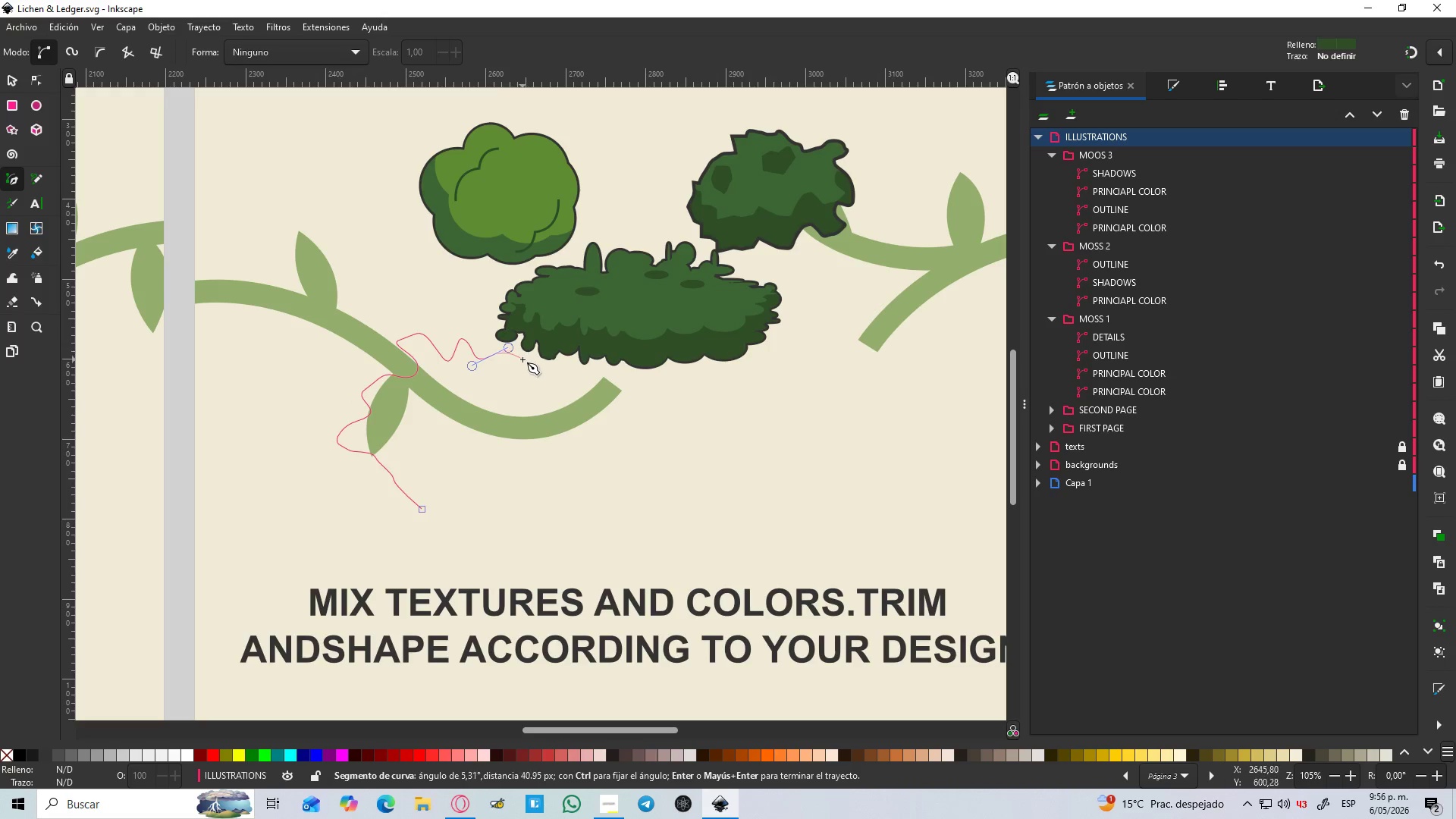 
left_click_drag(start_coordinate=[522, 359], to_coordinate=[522, 369])
 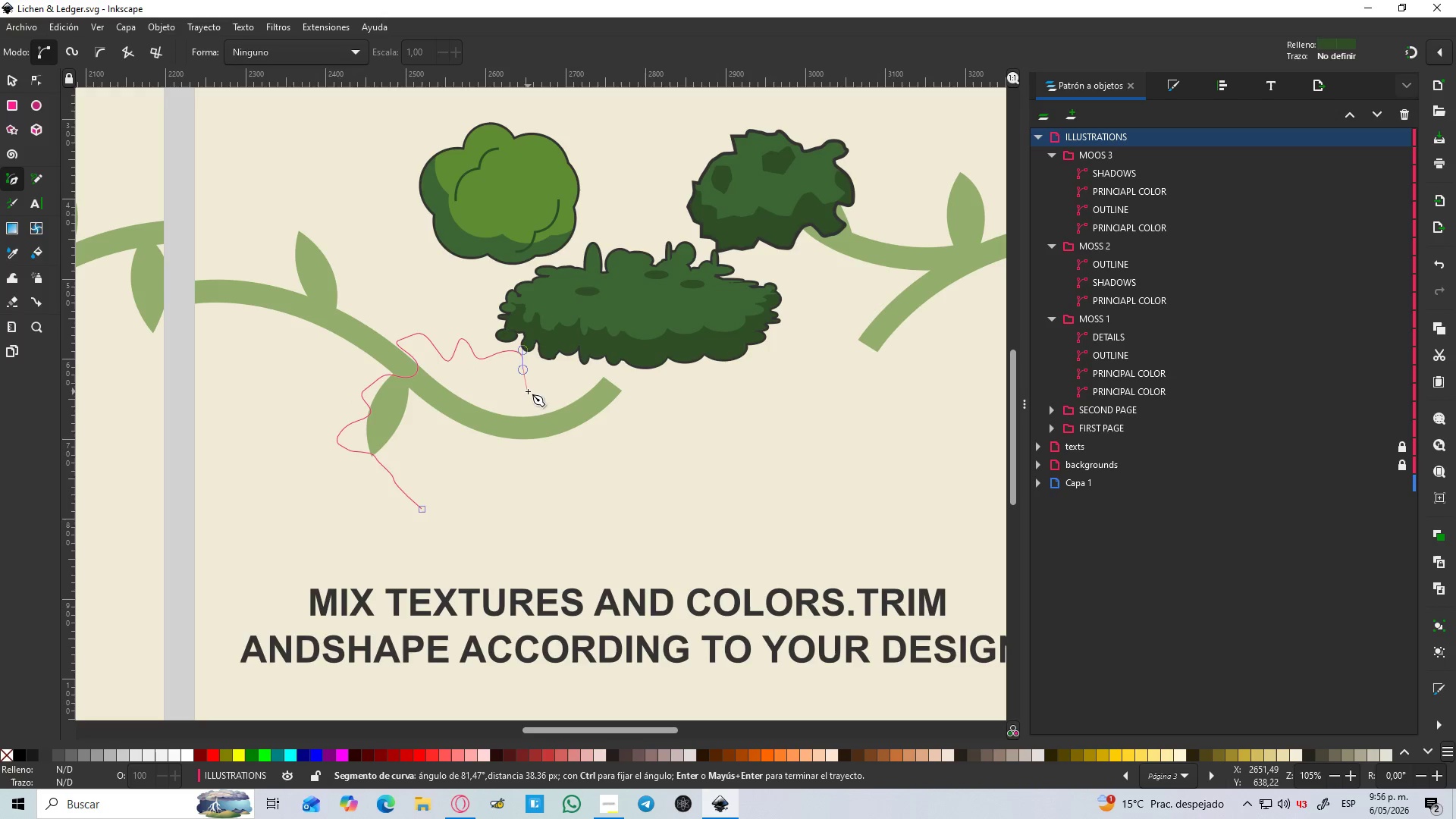 
left_click_drag(start_coordinate=[528, 391], to_coordinate=[540, 395])
 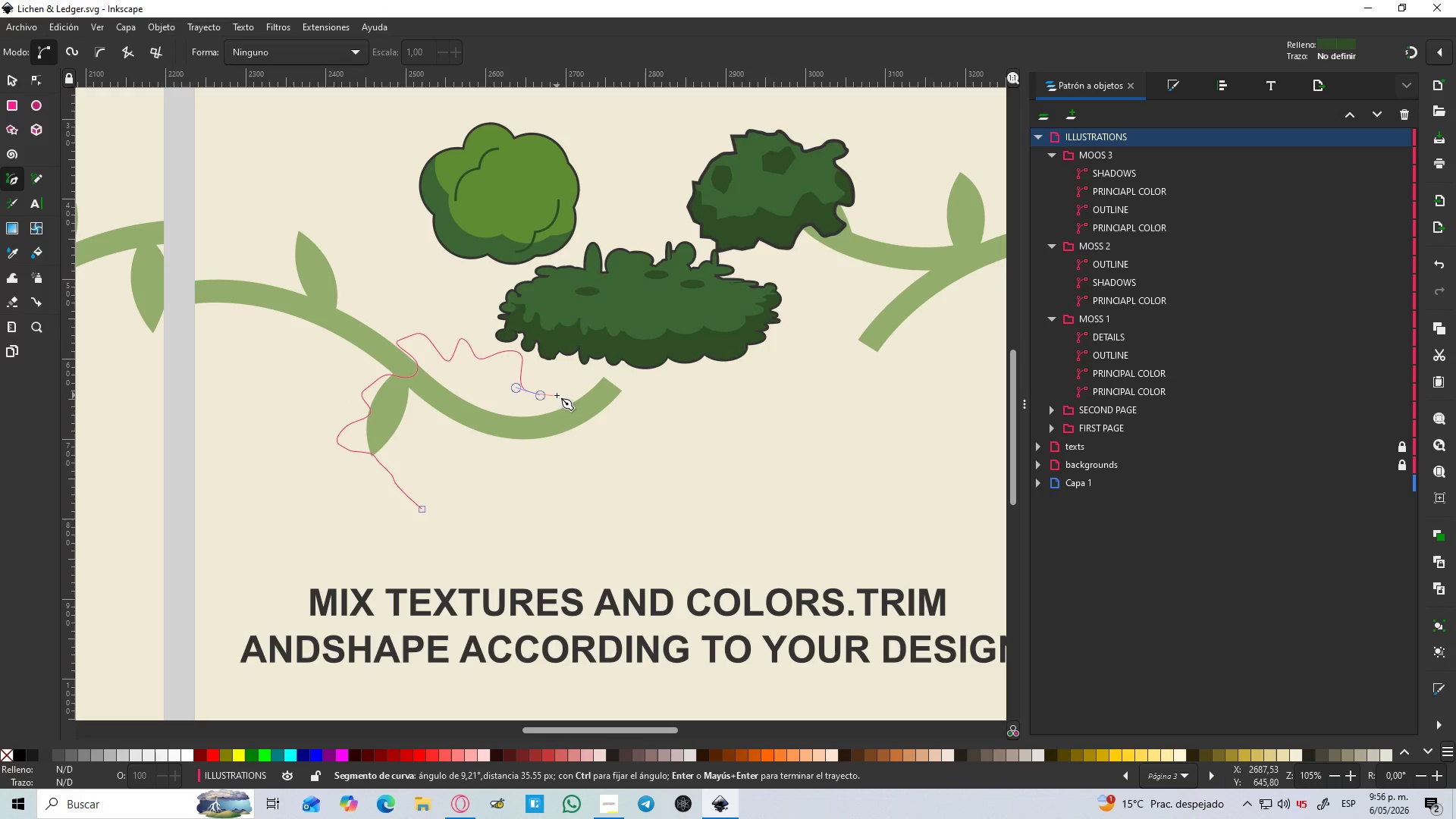 
left_click_drag(start_coordinate=[557, 394], to_coordinate=[577, 395])
 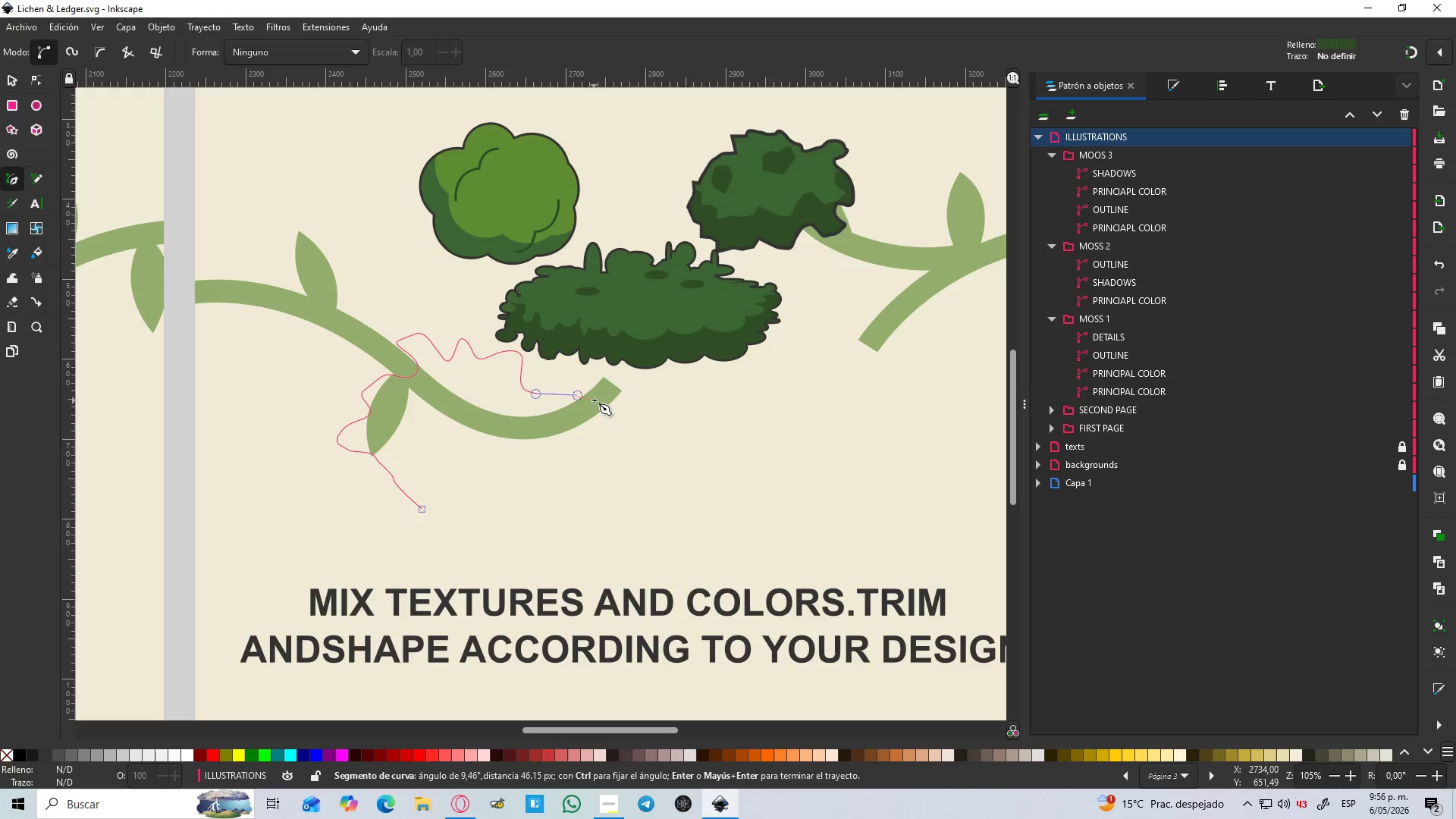 
left_click_drag(start_coordinate=[595, 400], to_coordinate=[609, 396])
 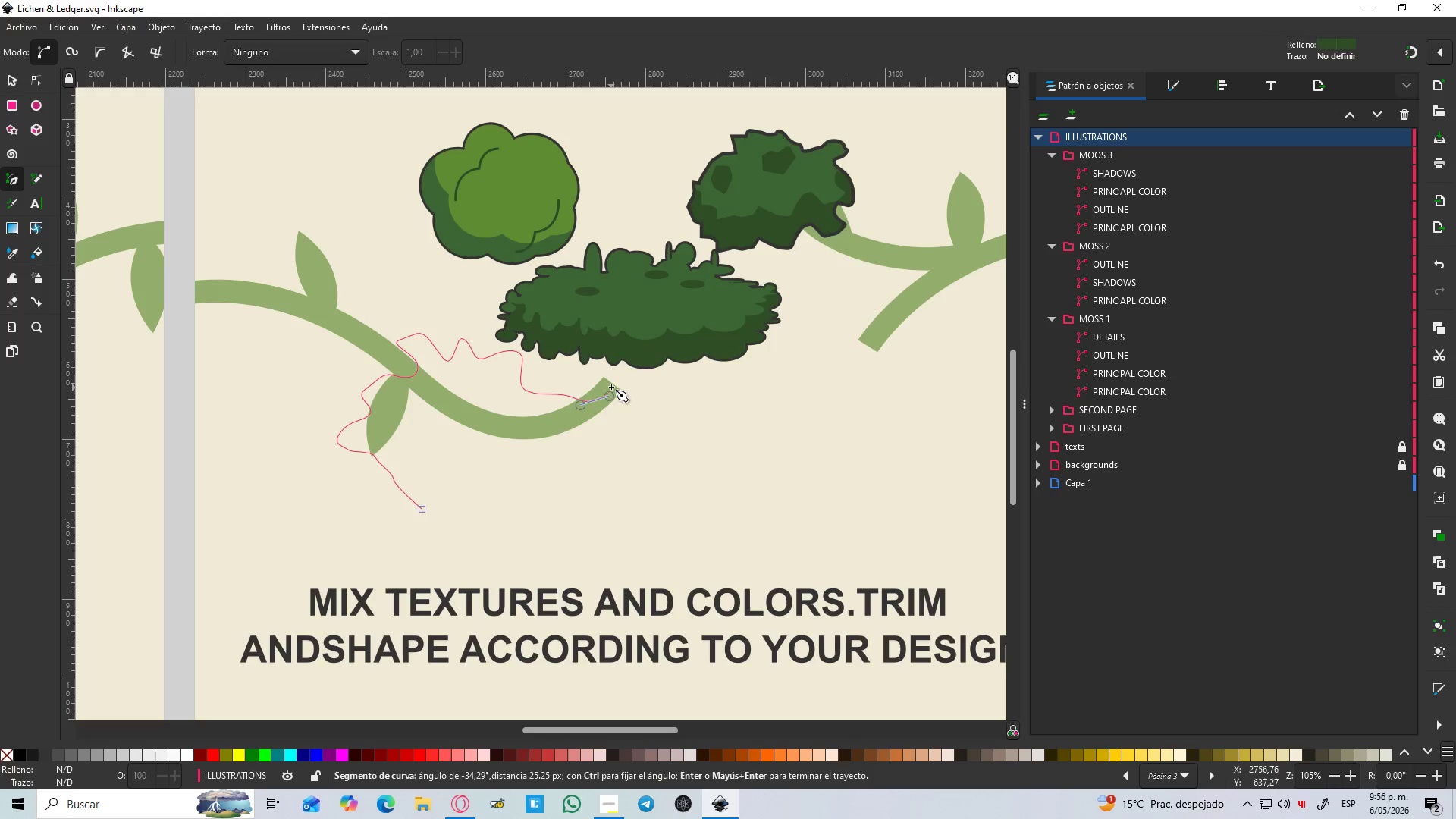 
left_click_drag(start_coordinate=[611, 387], to_coordinate=[626, 384])
 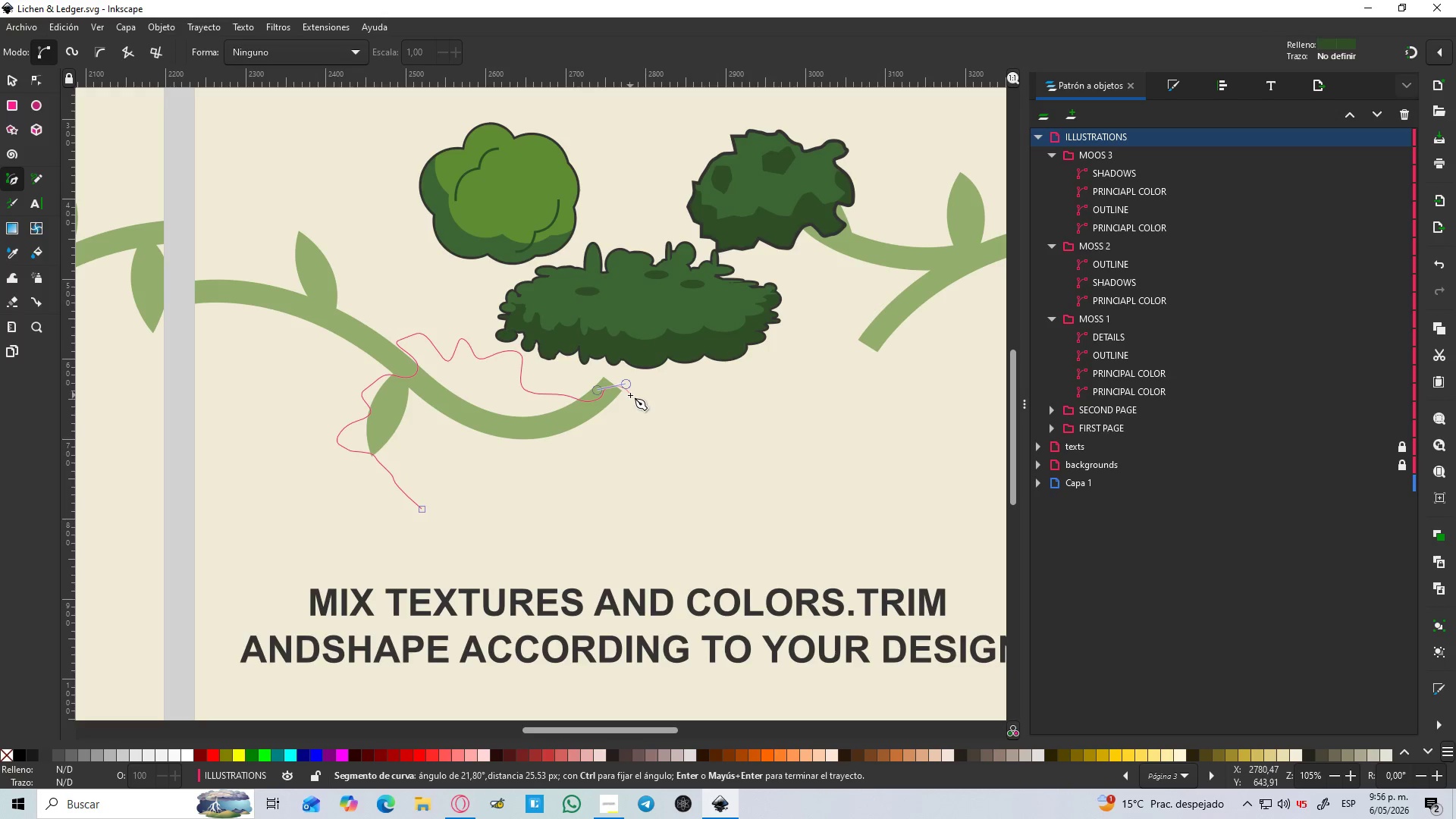 
left_click_drag(start_coordinate=[630, 395], to_coordinate=[624, 409])
 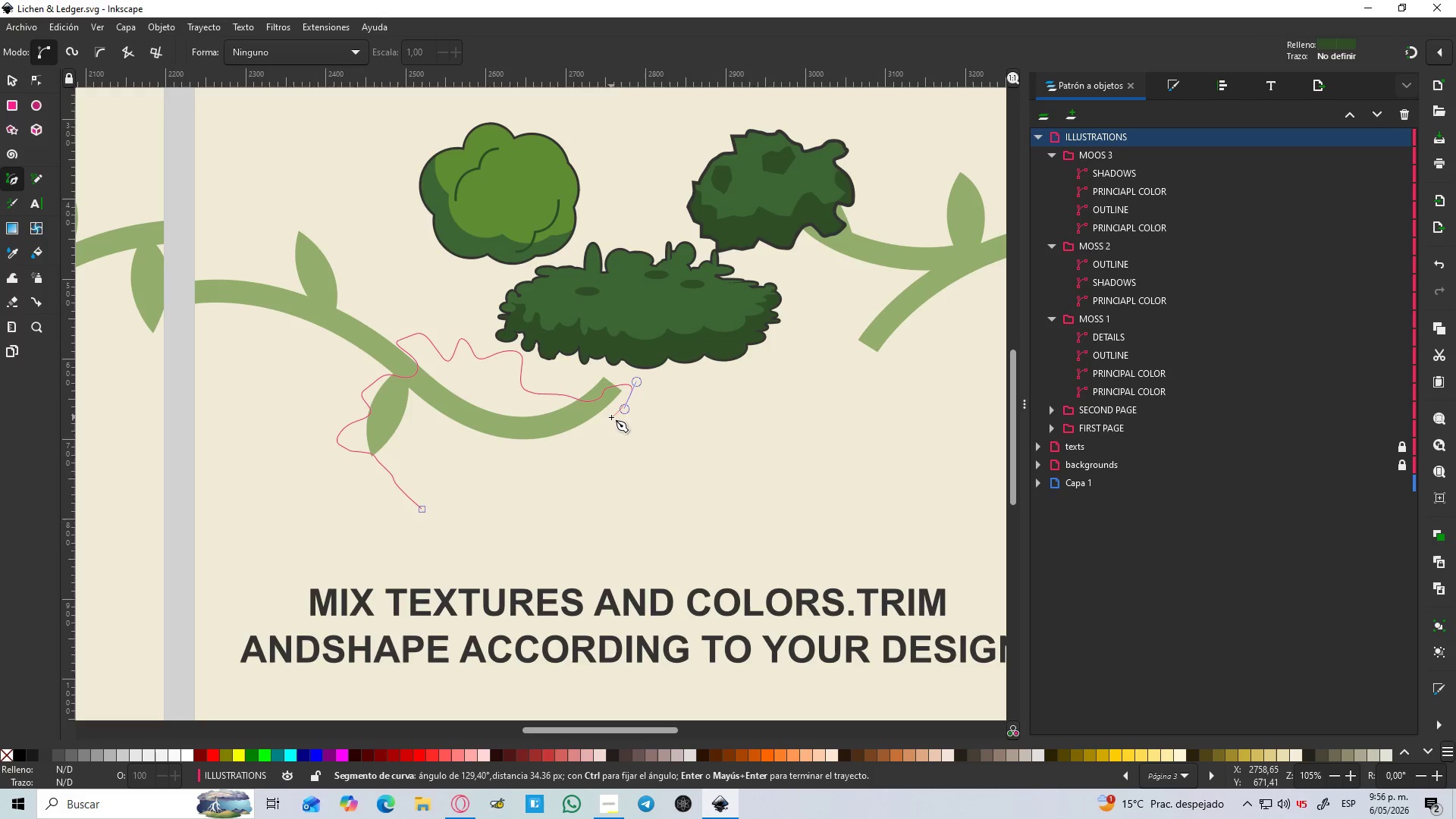 
left_click_drag(start_coordinate=[610, 417], to_coordinate=[598, 417])
 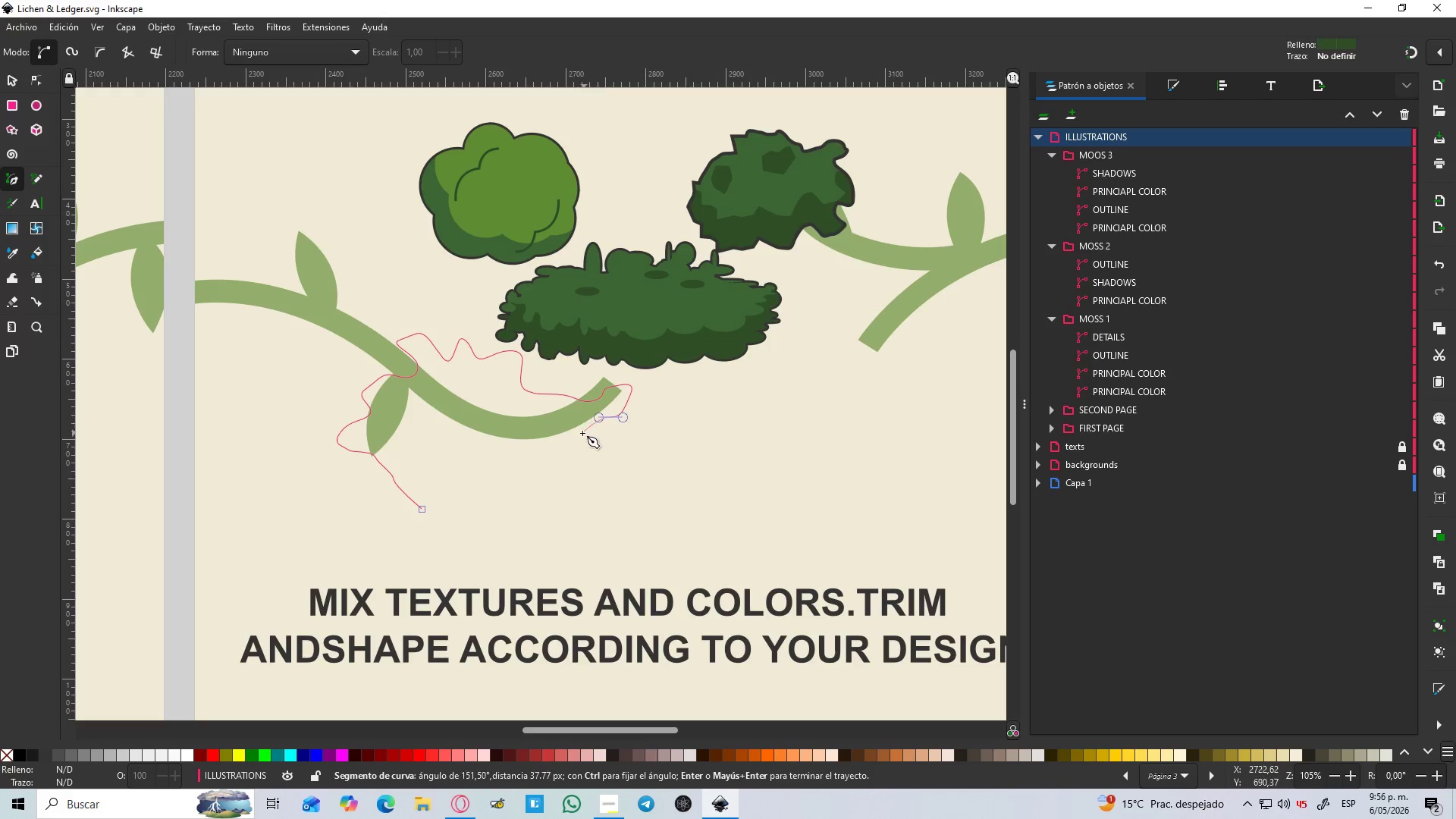 
left_click_drag(start_coordinate=[582, 433], to_coordinate=[591, 444])
 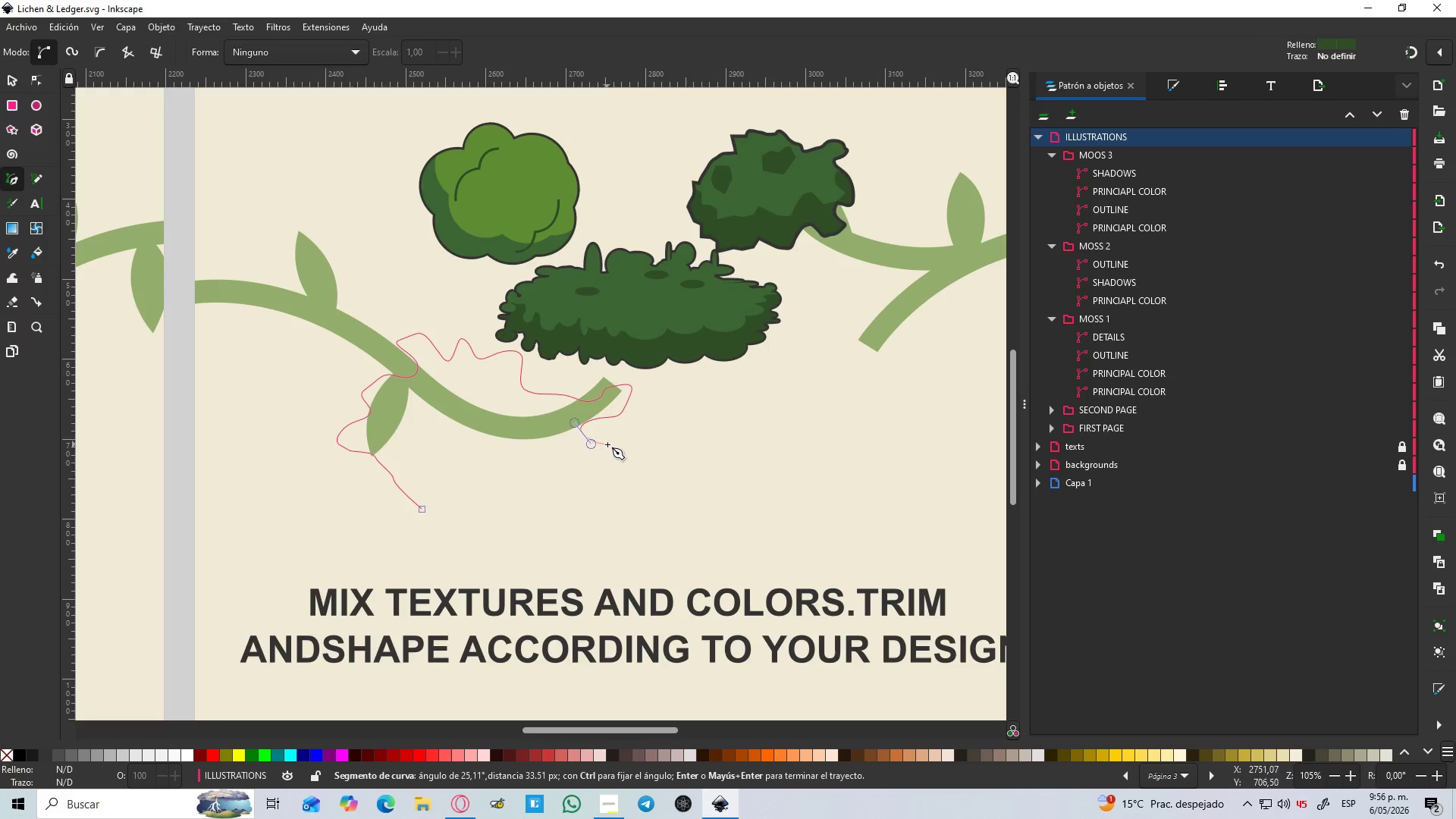 
left_click_drag(start_coordinate=[607, 444], to_coordinate=[620, 442])
 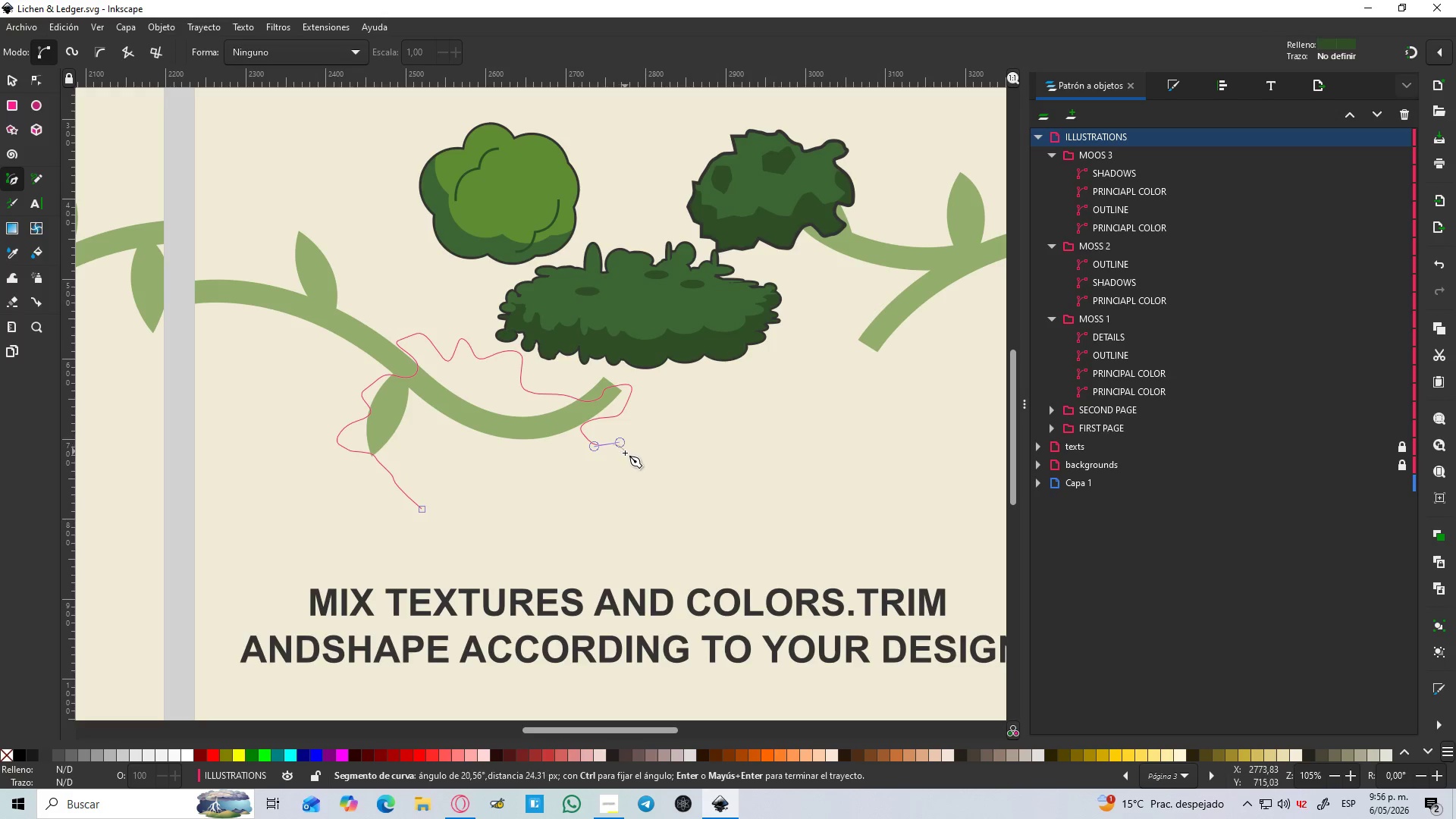 
left_click_drag(start_coordinate=[625, 453], to_coordinate=[625, 464])
 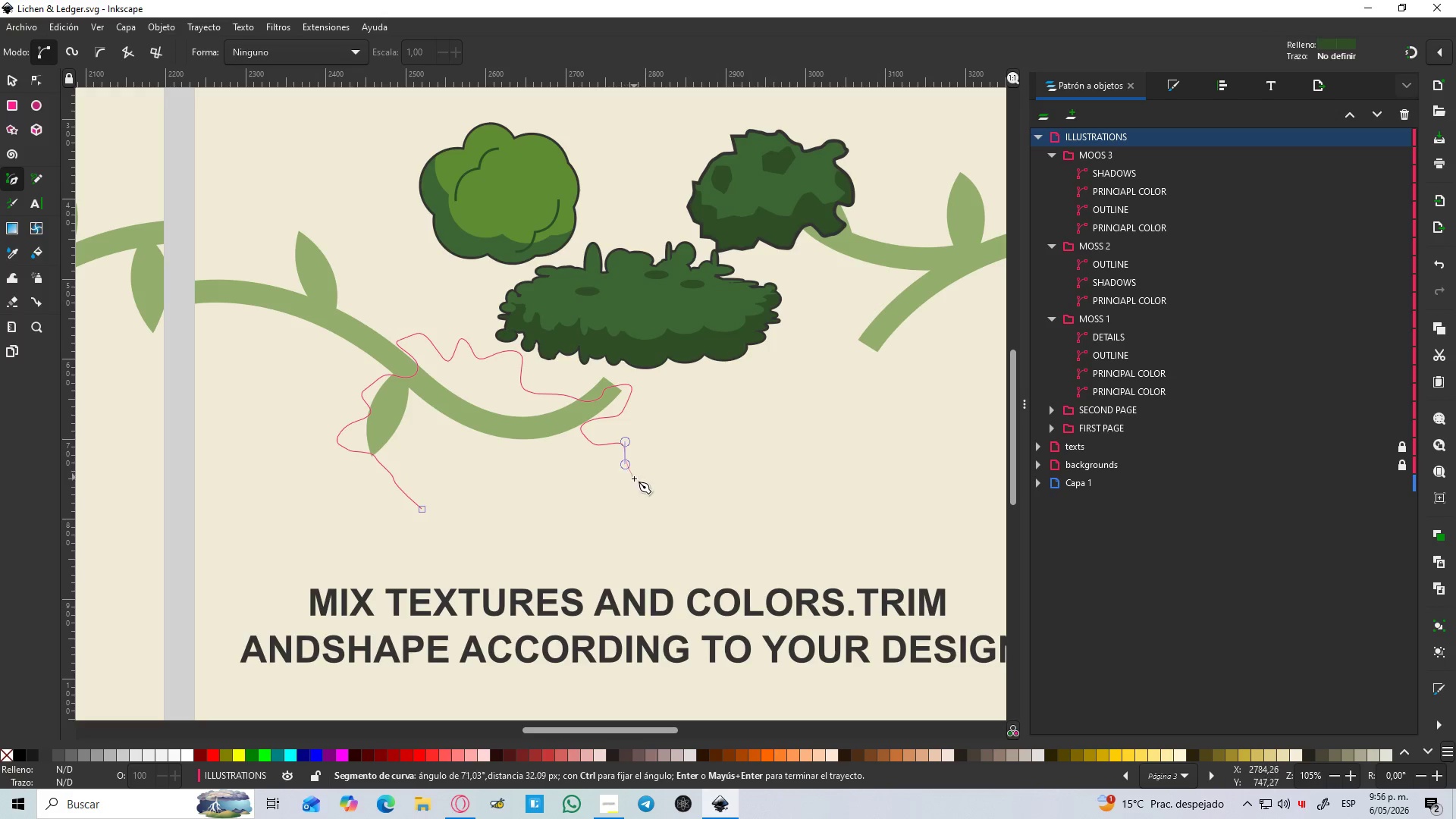 
left_click_drag(start_coordinate=[635, 479], to_coordinate=[643, 486])
 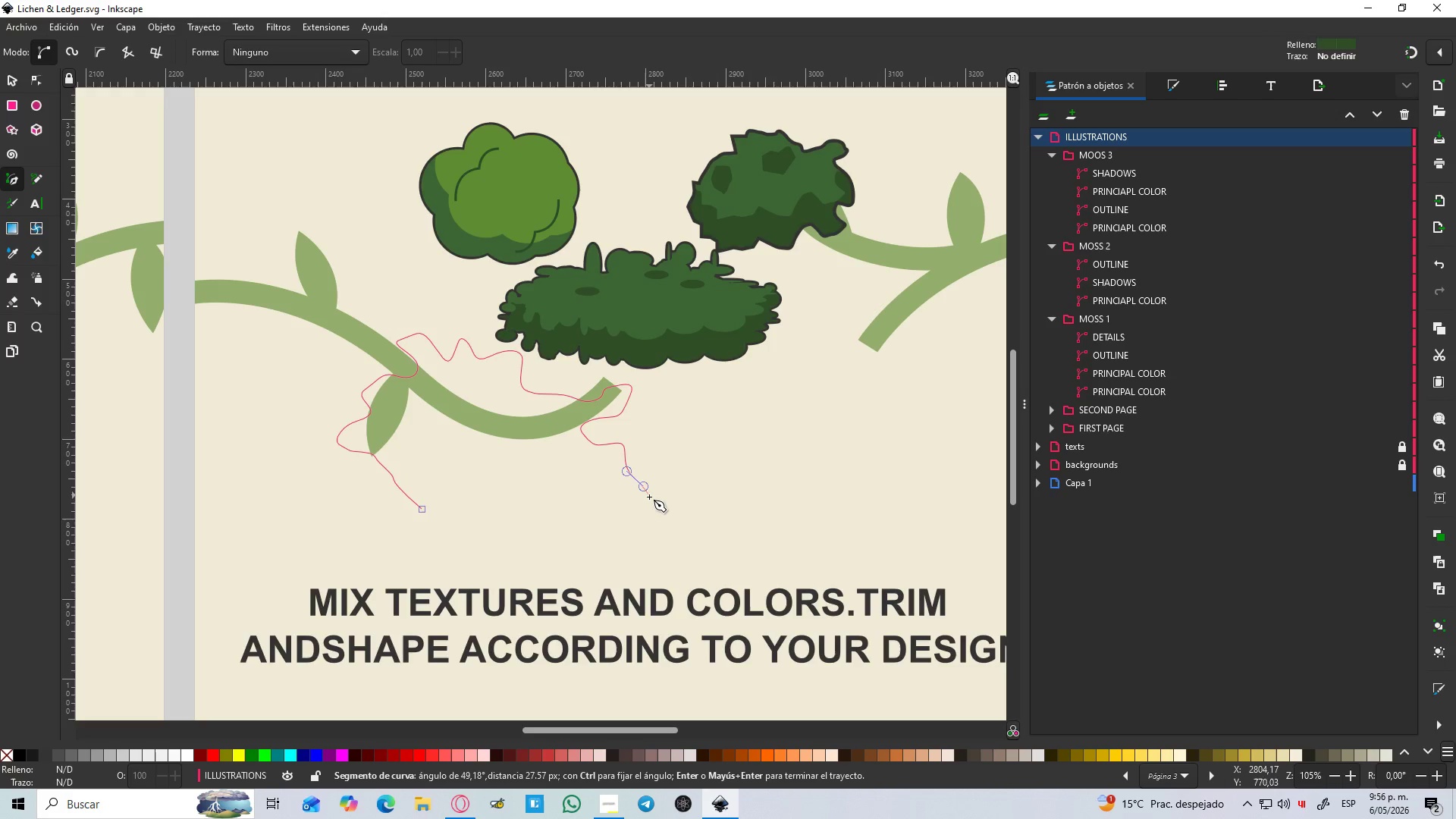 
left_click_drag(start_coordinate=[649, 497], to_coordinate=[646, 510])
 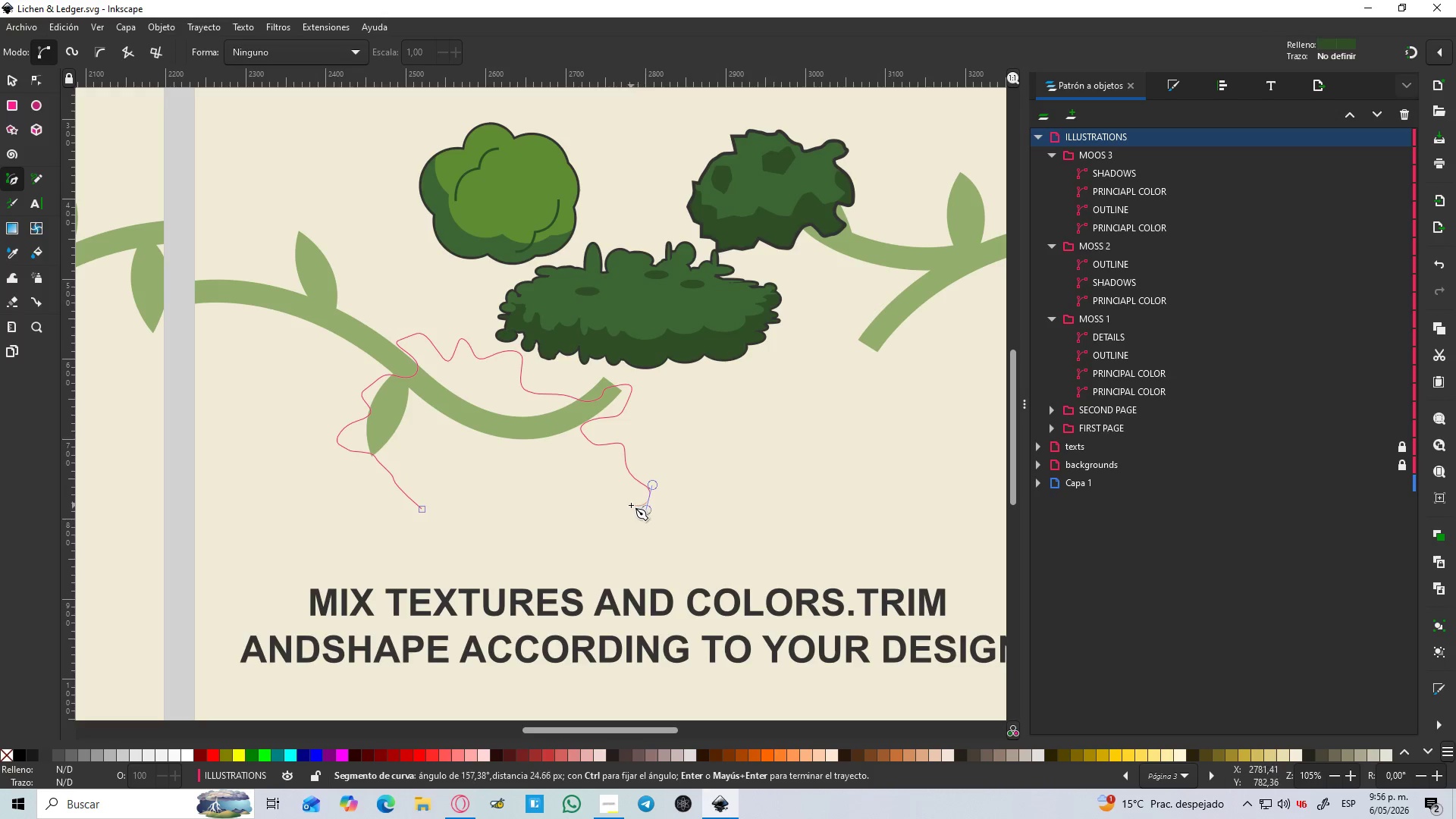 
left_click_drag(start_coordinate=[630, 505], to_coordinate=[626, 501])
 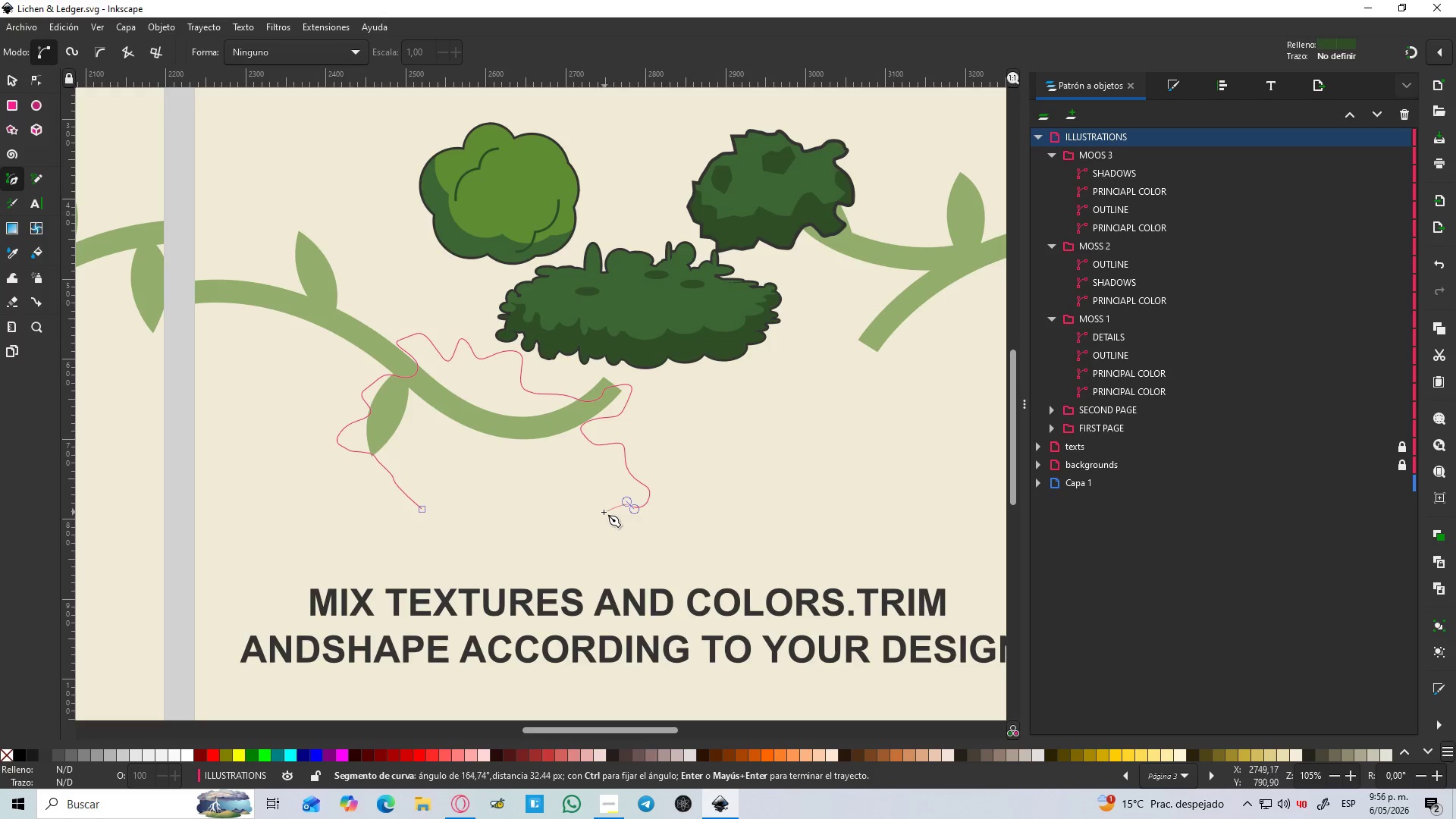 
left_click_drag(start_coordinate=[601, 513], to_coordinate=[585, 509])
 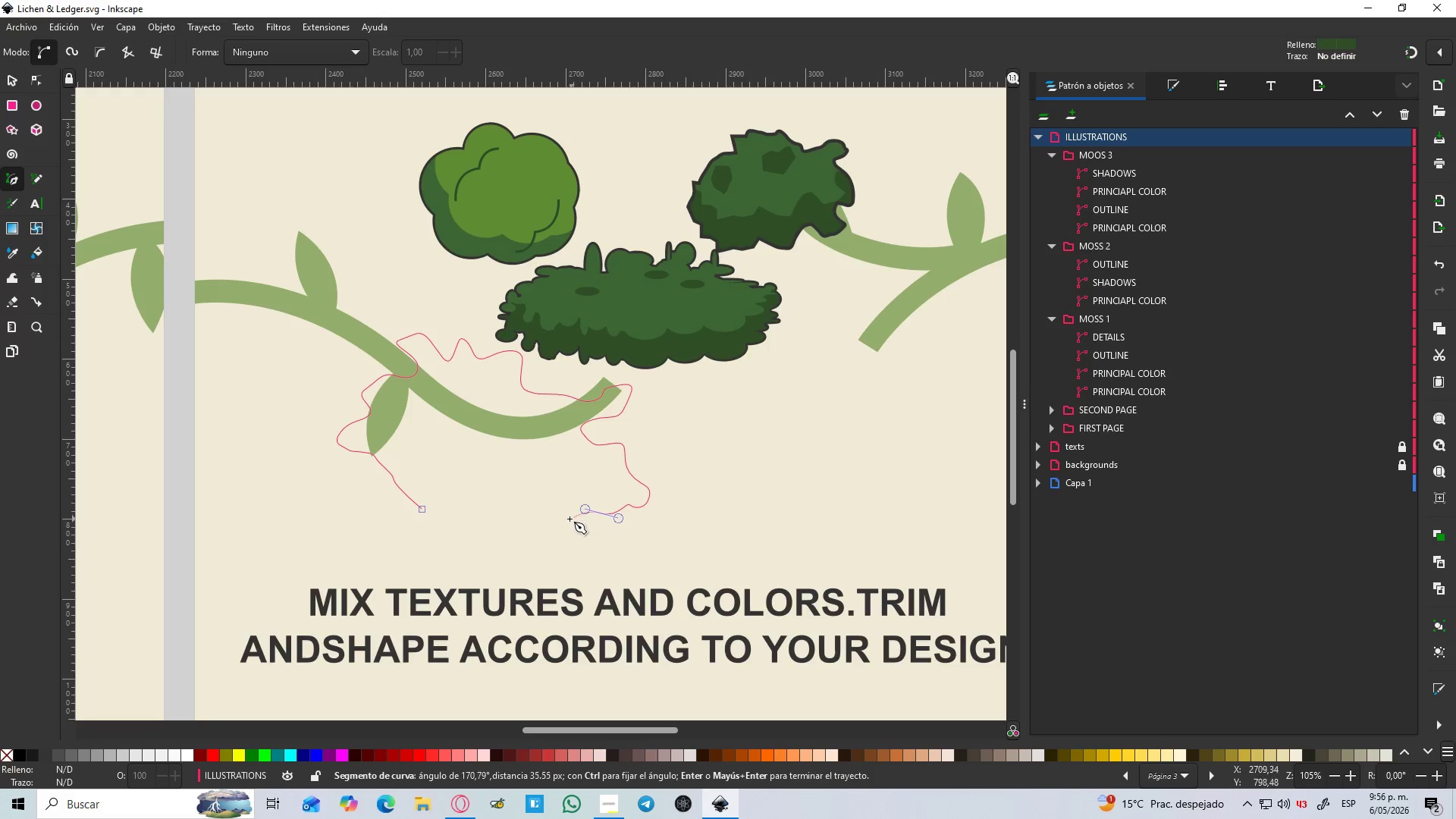 
left_click_drag(start_coordinate=[562, 521], to_coordinate=[560, 529])
 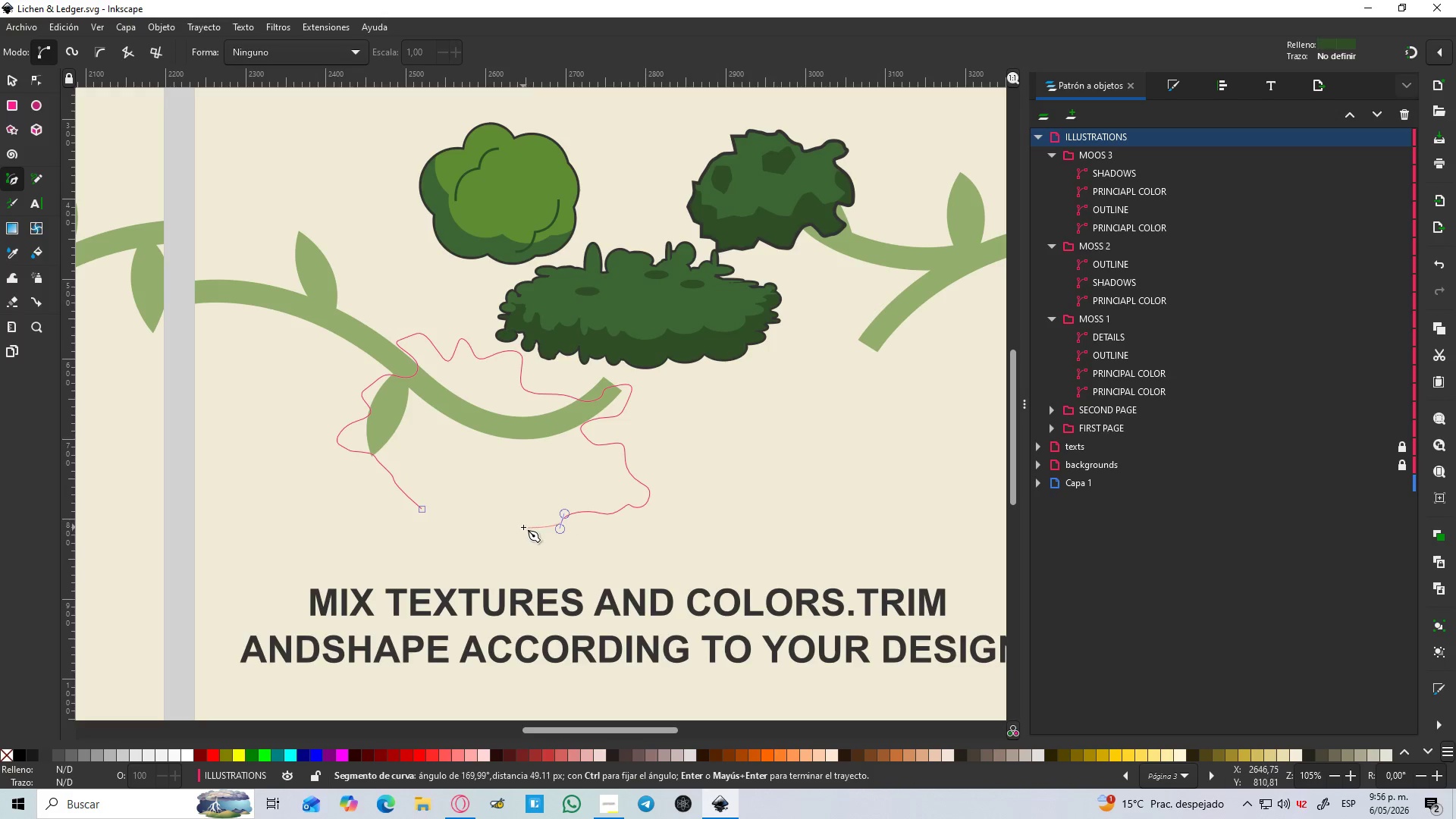 
left_click_drag(start_coordinate=[522, 527], to_coordinate=[520, 520])
 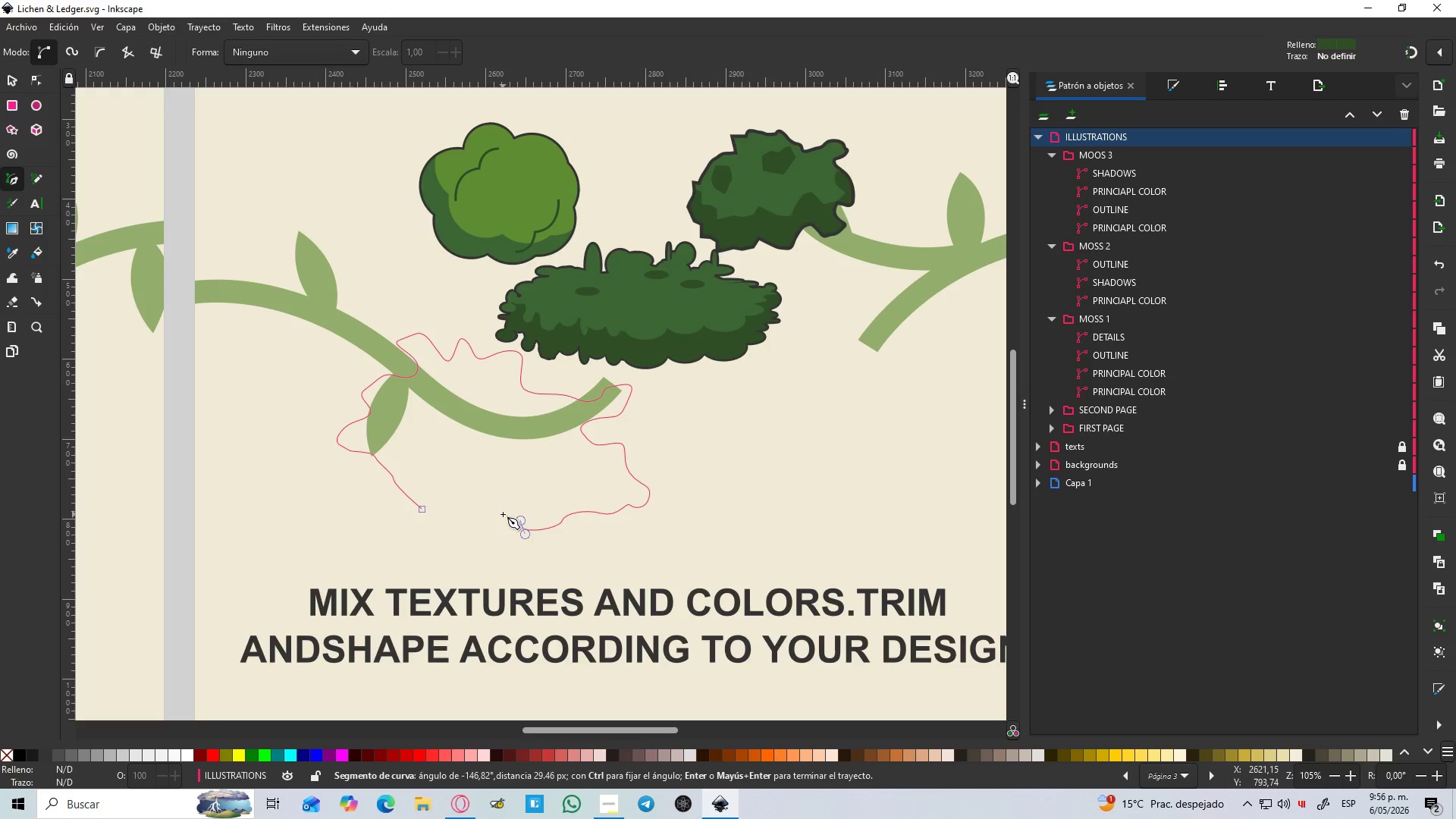 
left_click_drag(start_coordinate=[502, 514], to_coordinate=[492, 520])
 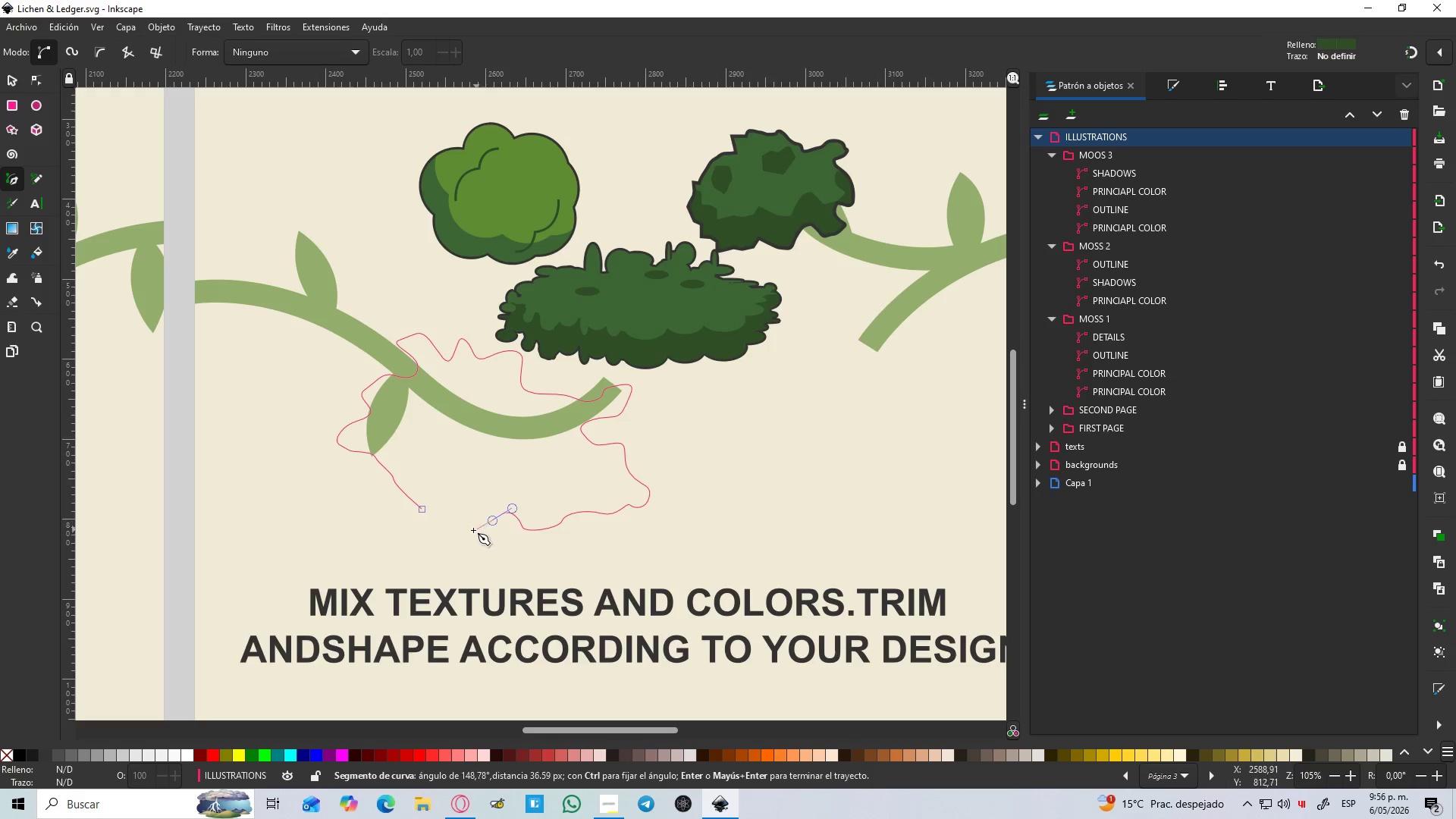 
left_click_drag(start_coordinate=[472, 530], to_coordinate=[455, 521])
 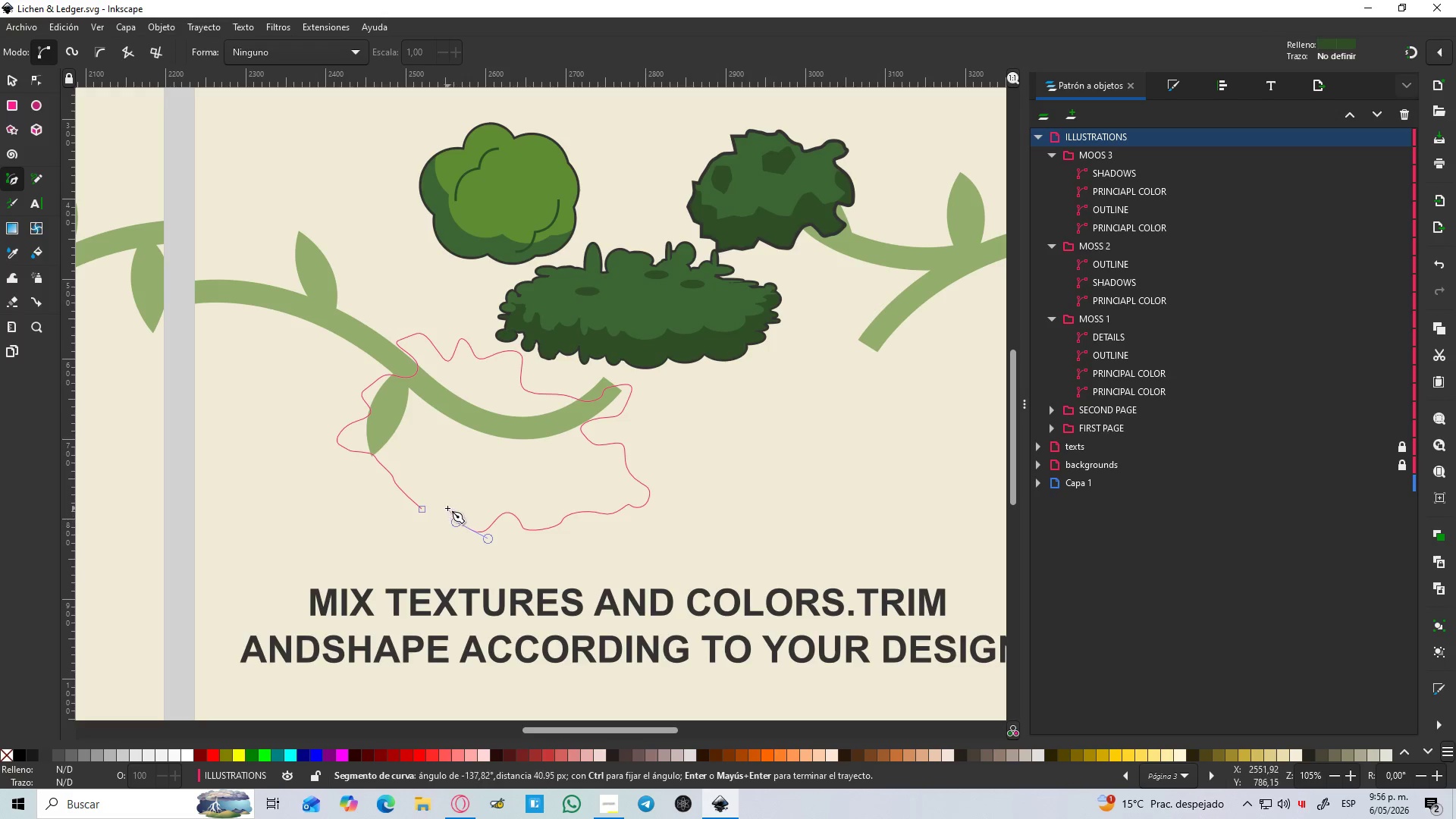 
left_click_drag(start_coordinate=[447, 508], to_coordinate=[451, 502])
 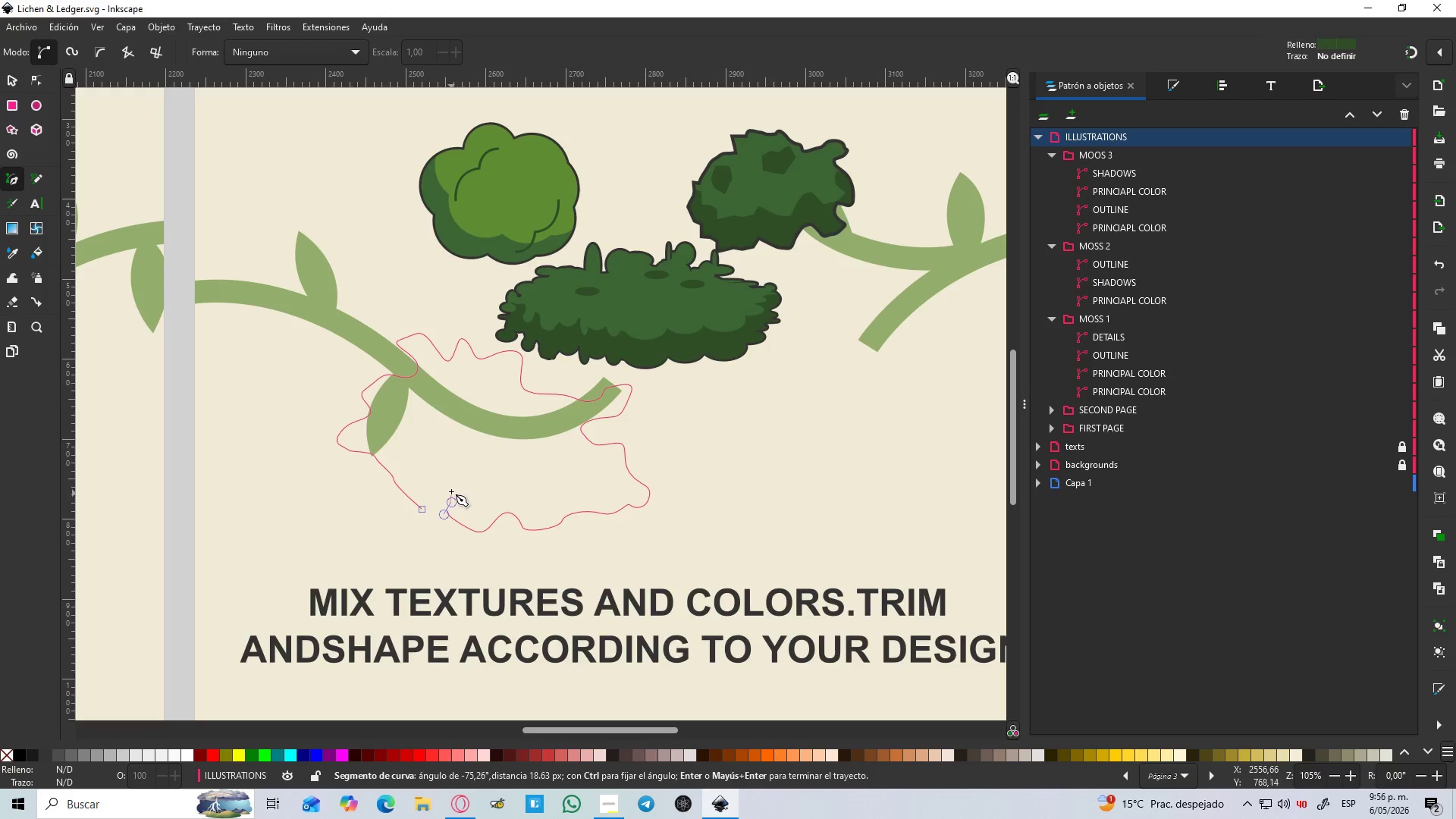 
left_click_drag(start_coordinate=[451, 491], to_coordinate=[449, 485])
 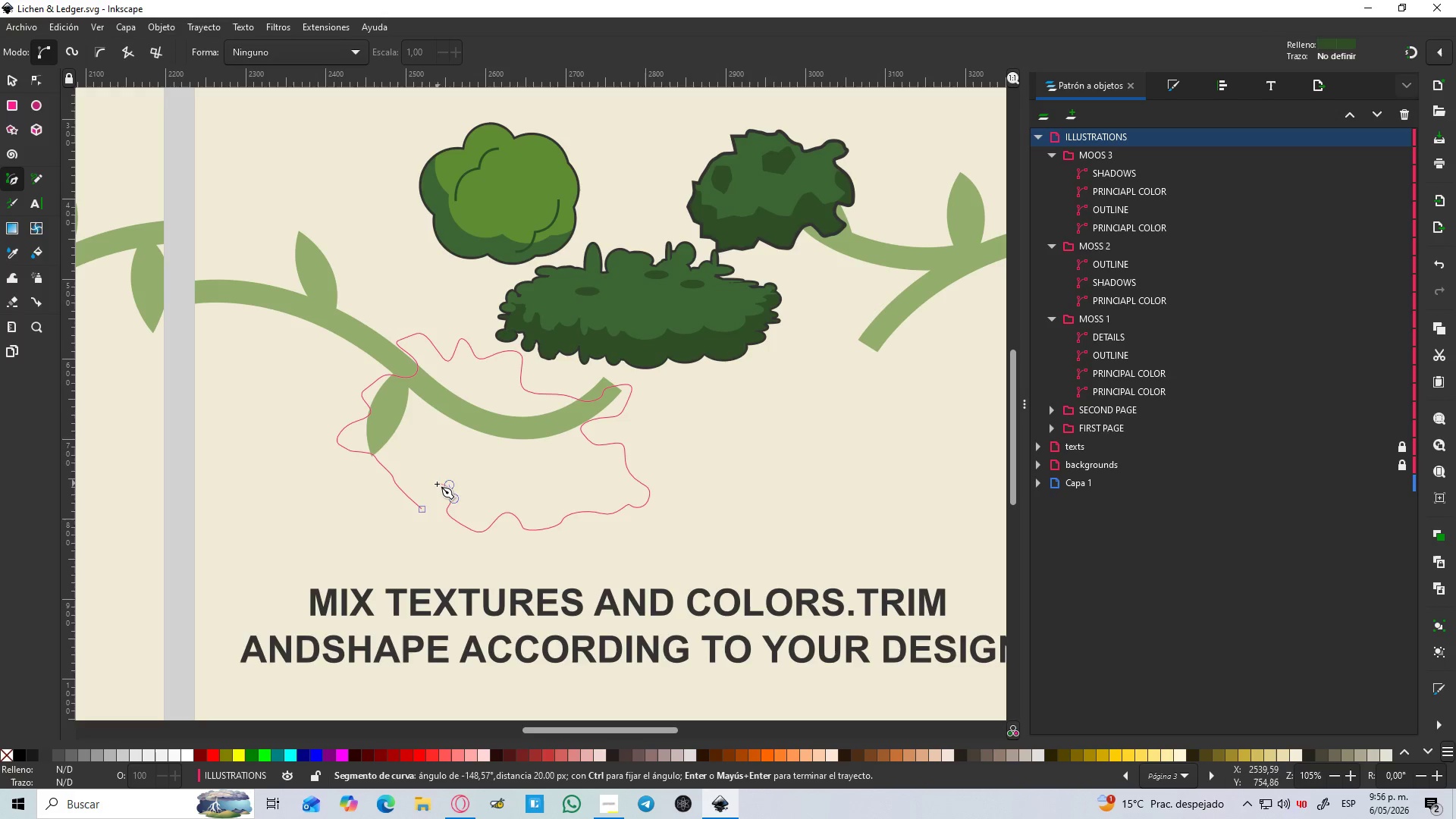 
left_click_drag(start_coordinate=[436, 484], to_coordinate=[426, 493])
 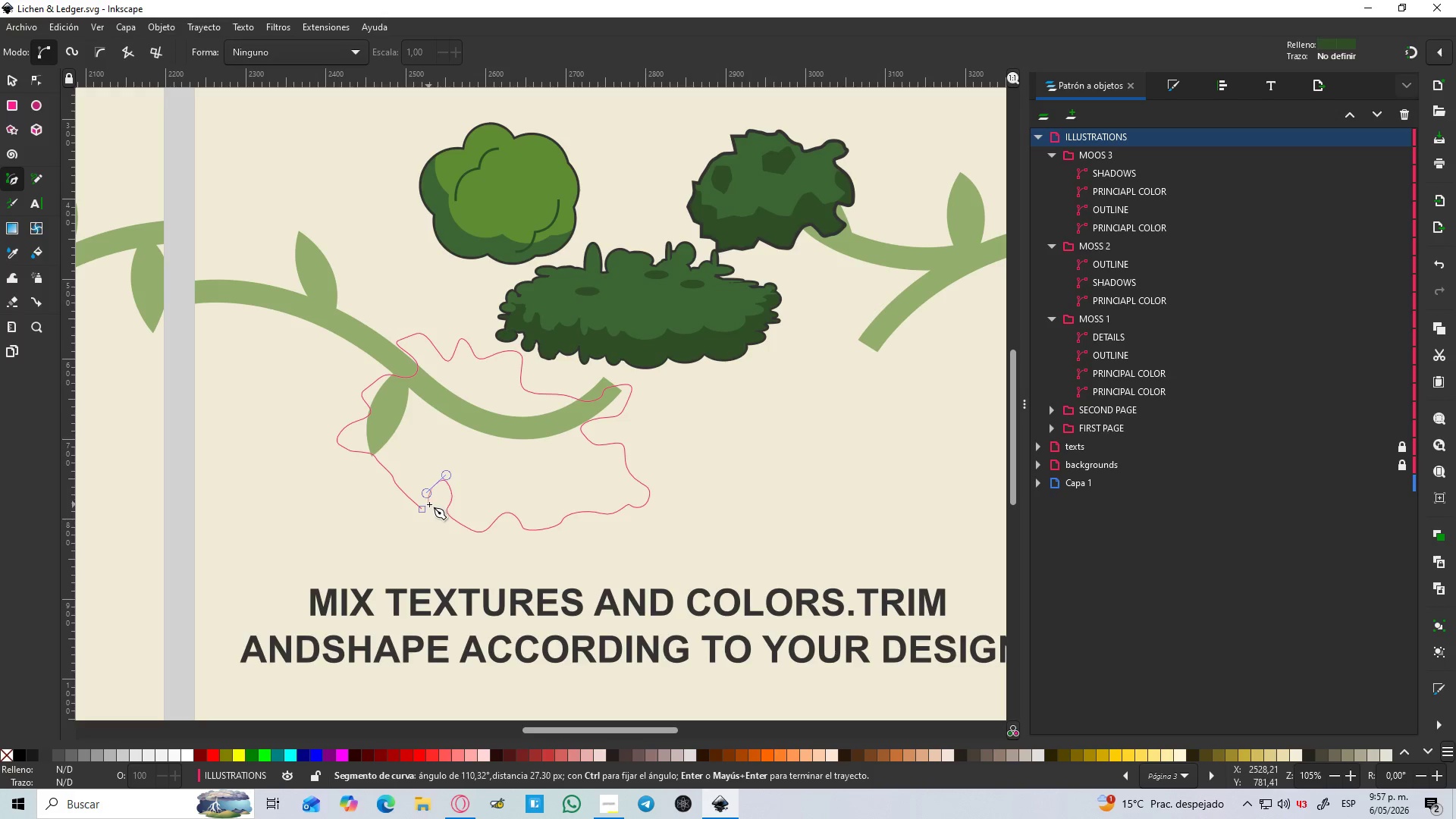 
left_click_drag(start_coordinate=[429, 504], to_coordinate=[429, 510])
 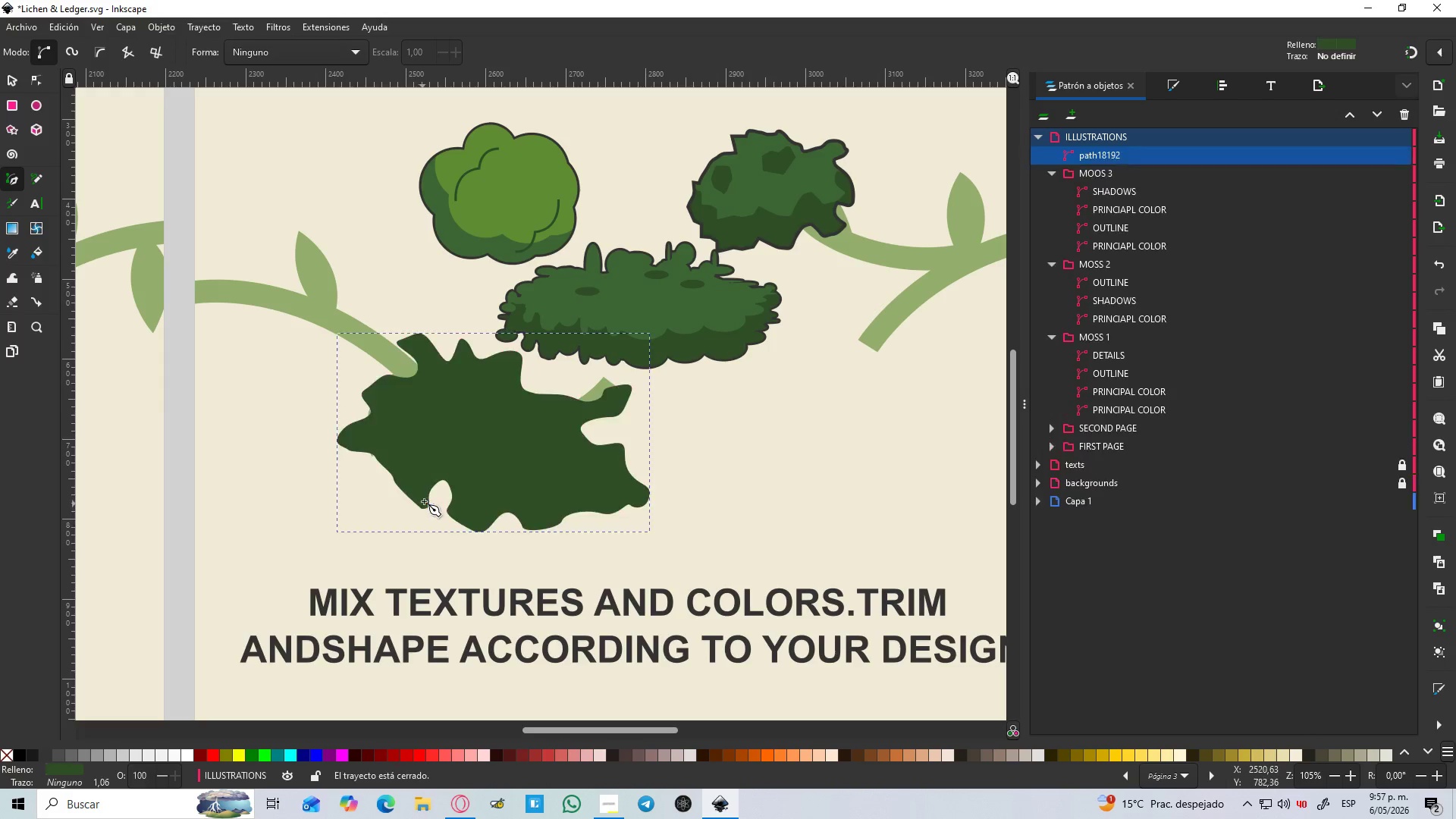 
hold_key(key=ControlLeft, duration=0.64)
scroll: coordinate [442, 492], scroll_direction: down, amount: 4.0
 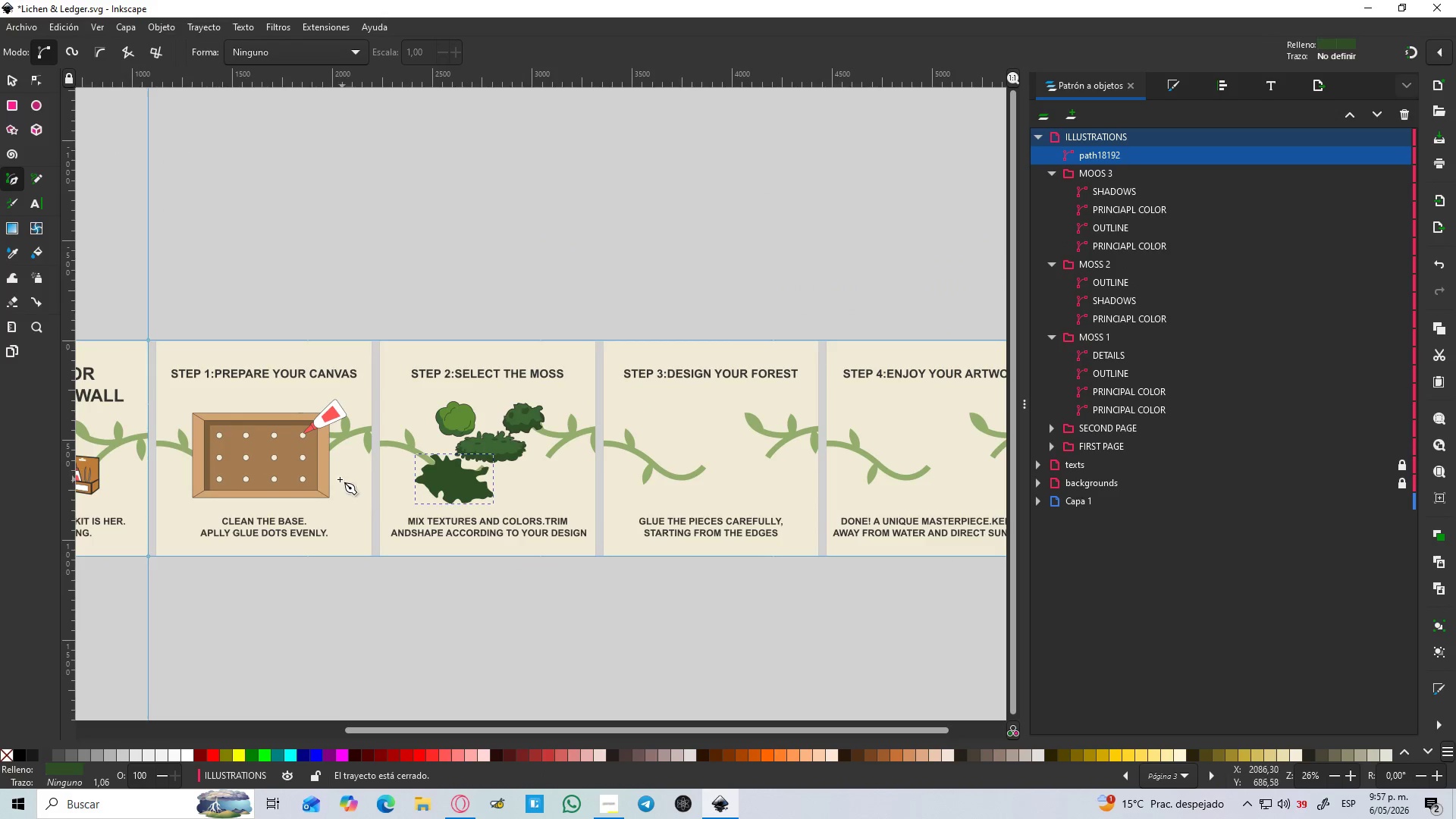 
hold_key(key=ControlLeft, duration=0.55)
scroll: coordinate [375, 486], scroll_direction: down, amount: 2.0
 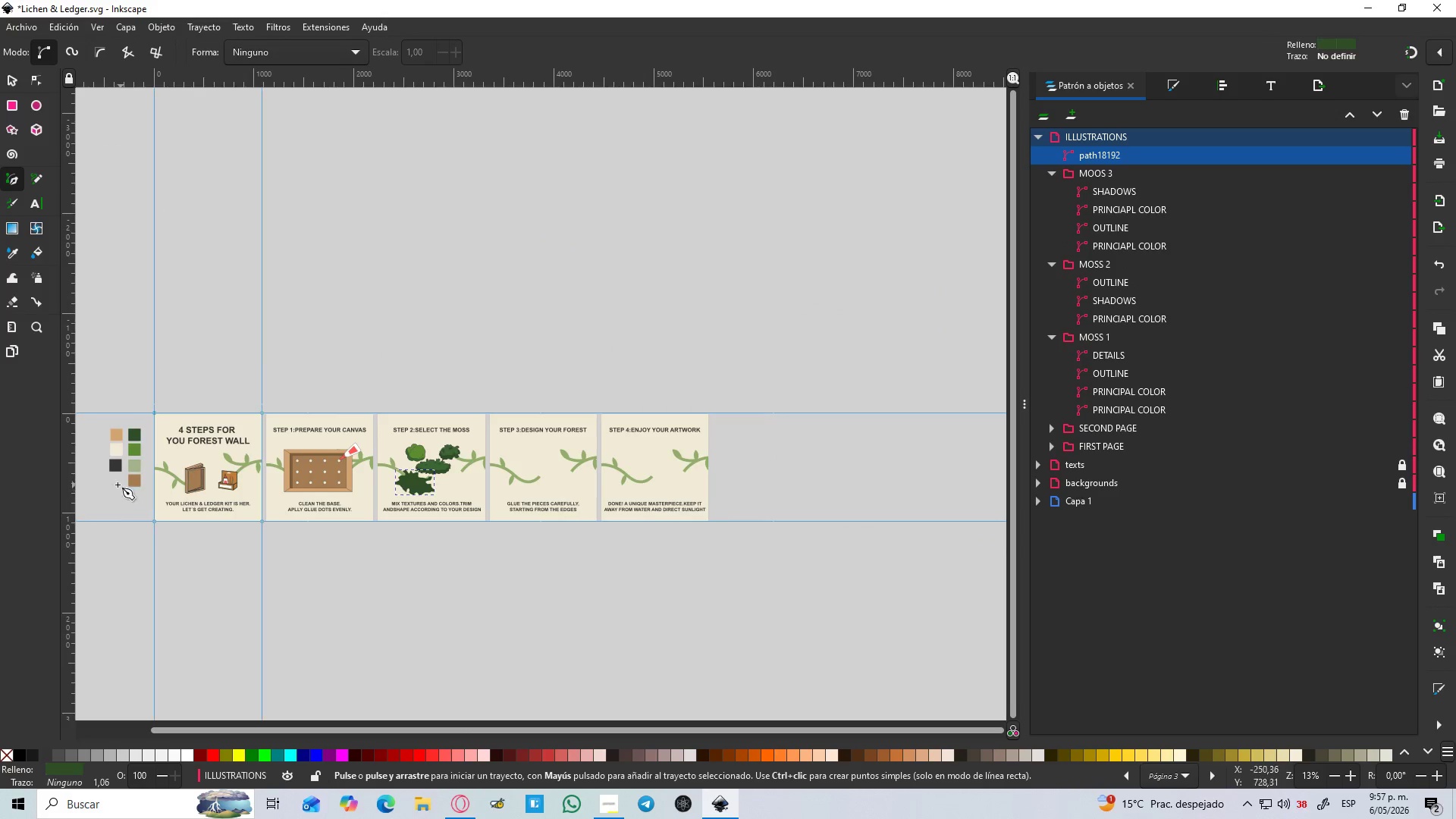 
key(D)
 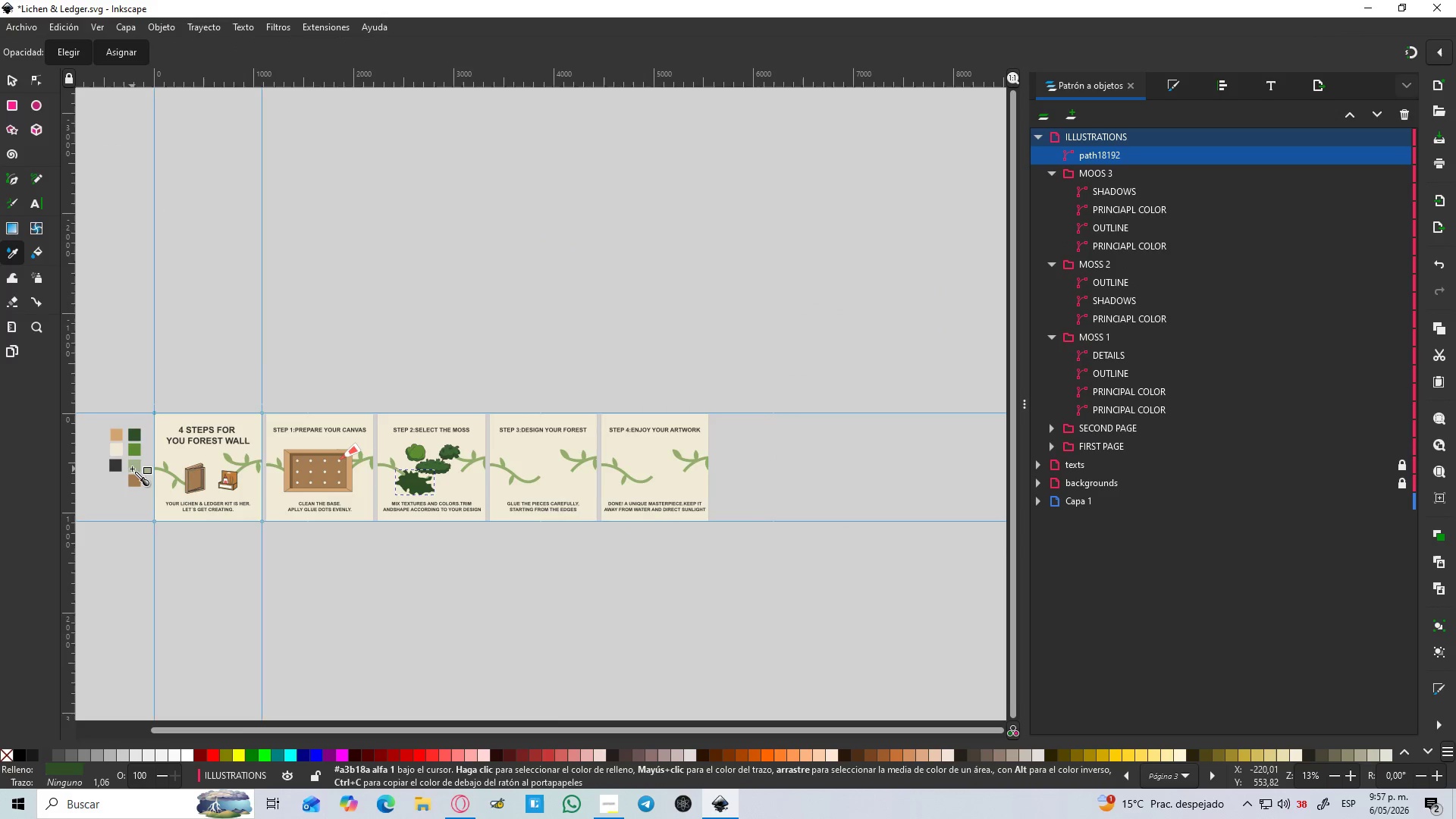 
left_click([133, 467])
 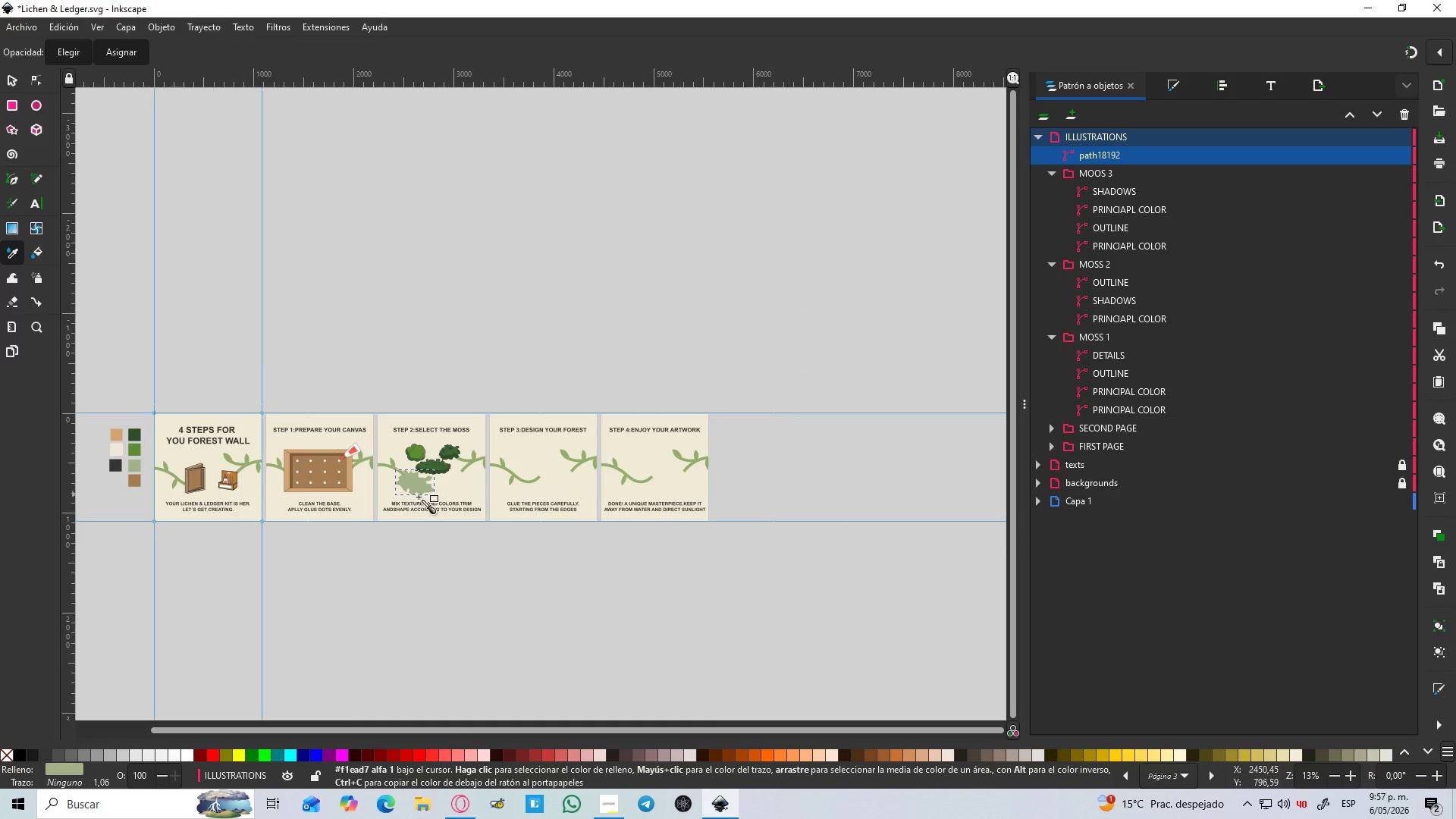 
hold_key(key=ControlLeft, duration=0.78)
 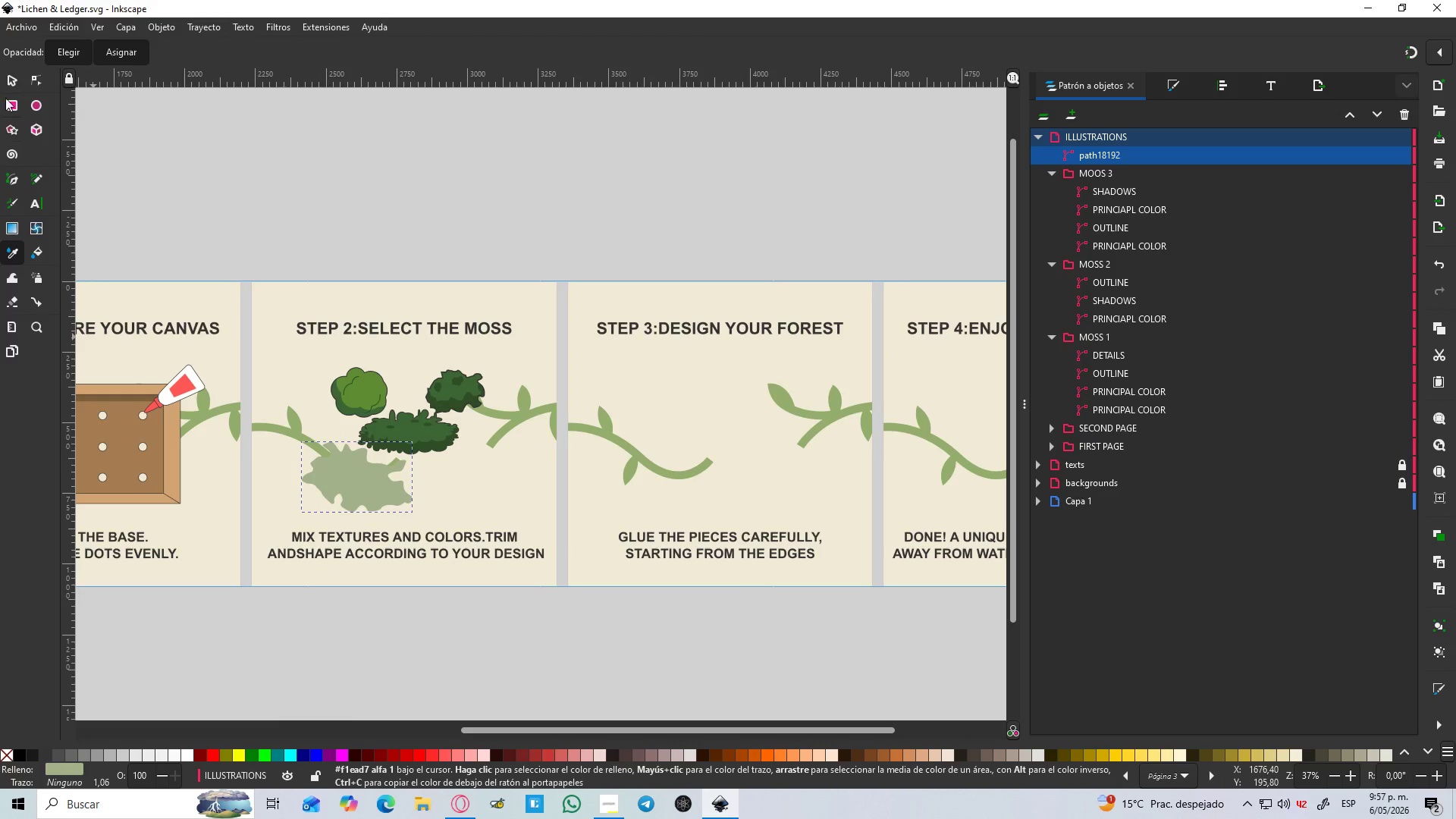 
hold_key(key=ControlLeft, duration=1.86)
 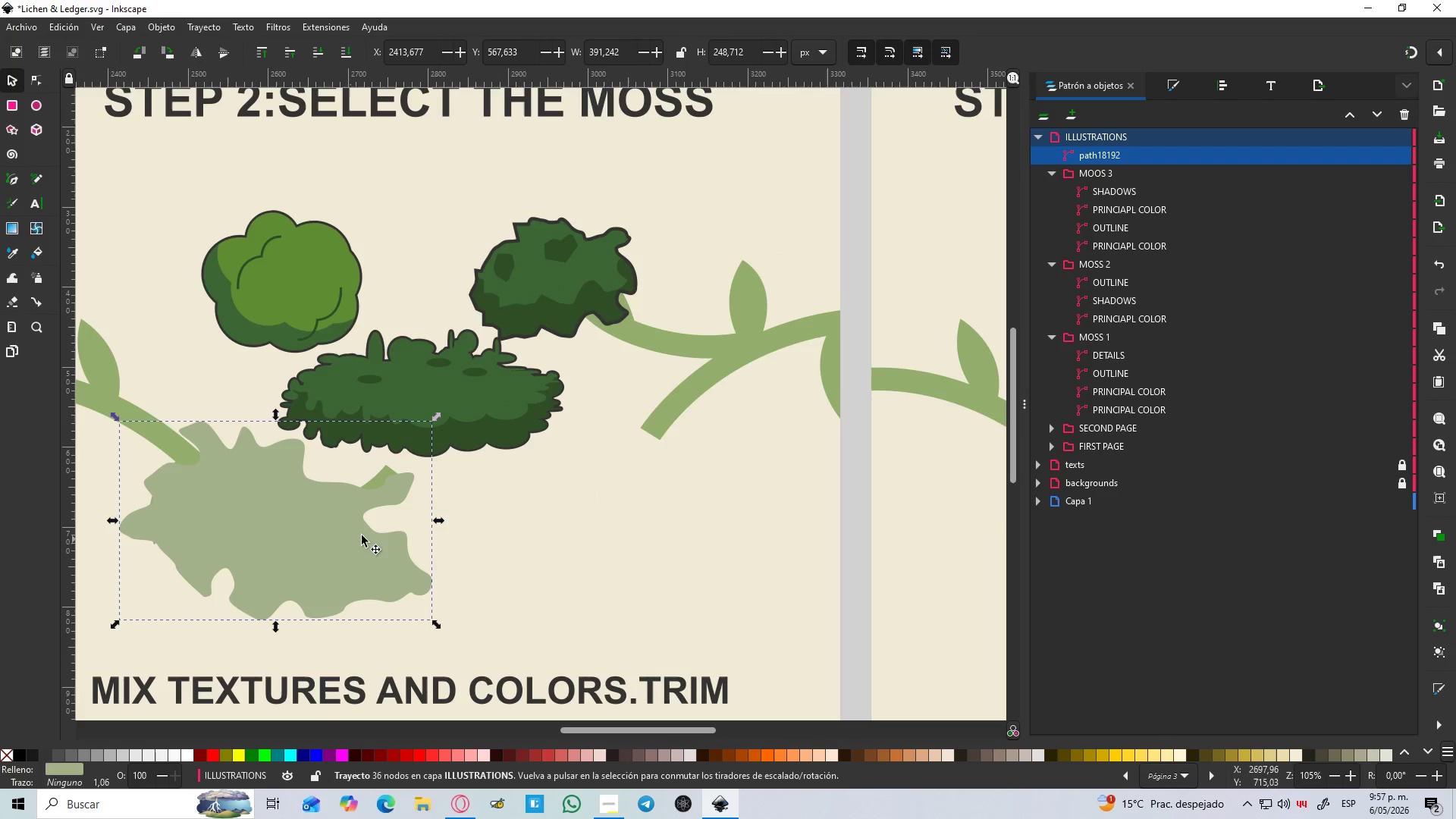 
scroll: coordinate [425, 477], scroll_direction: up, amount: 3.0
 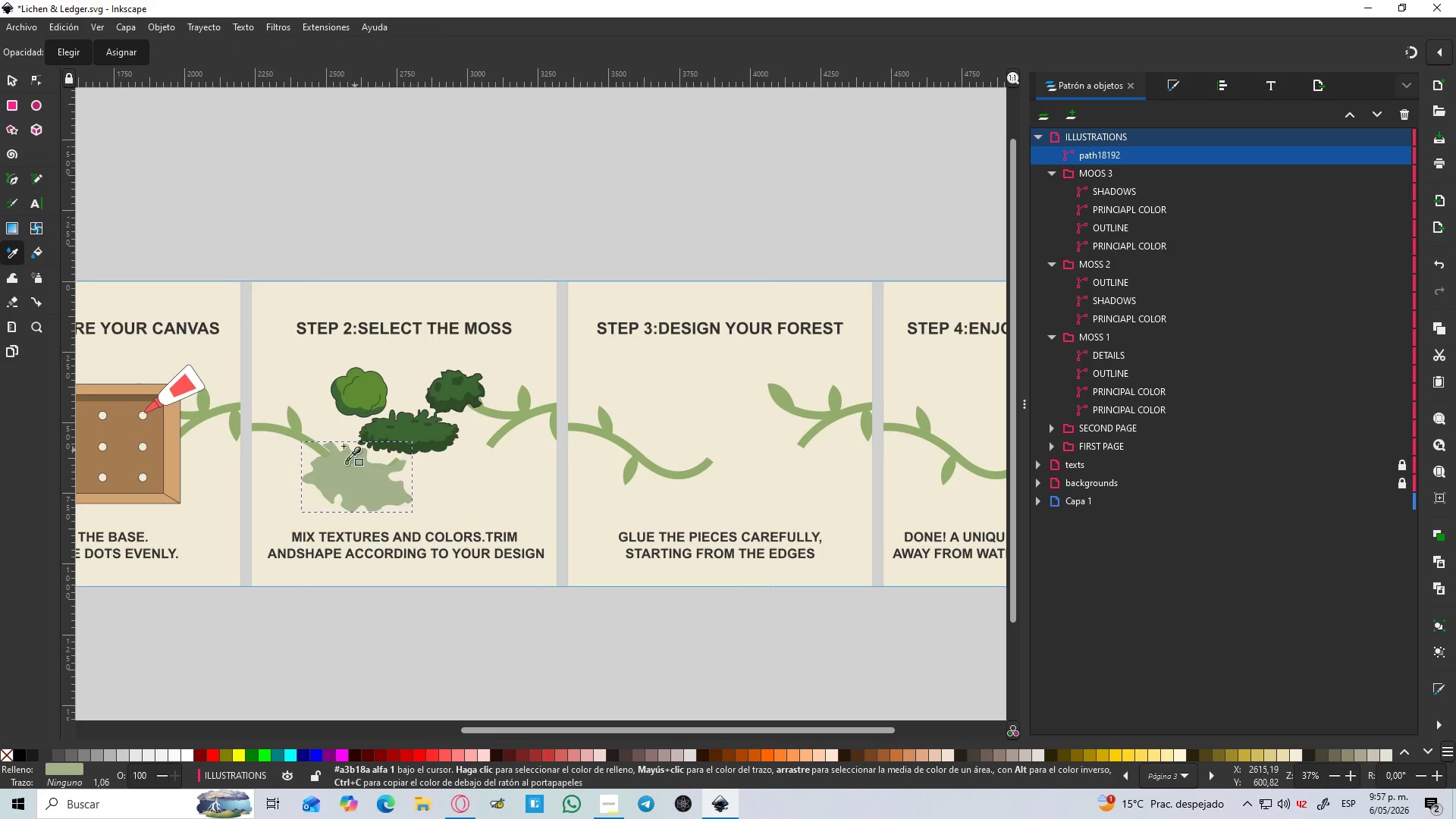 
left_click([7, 81])
 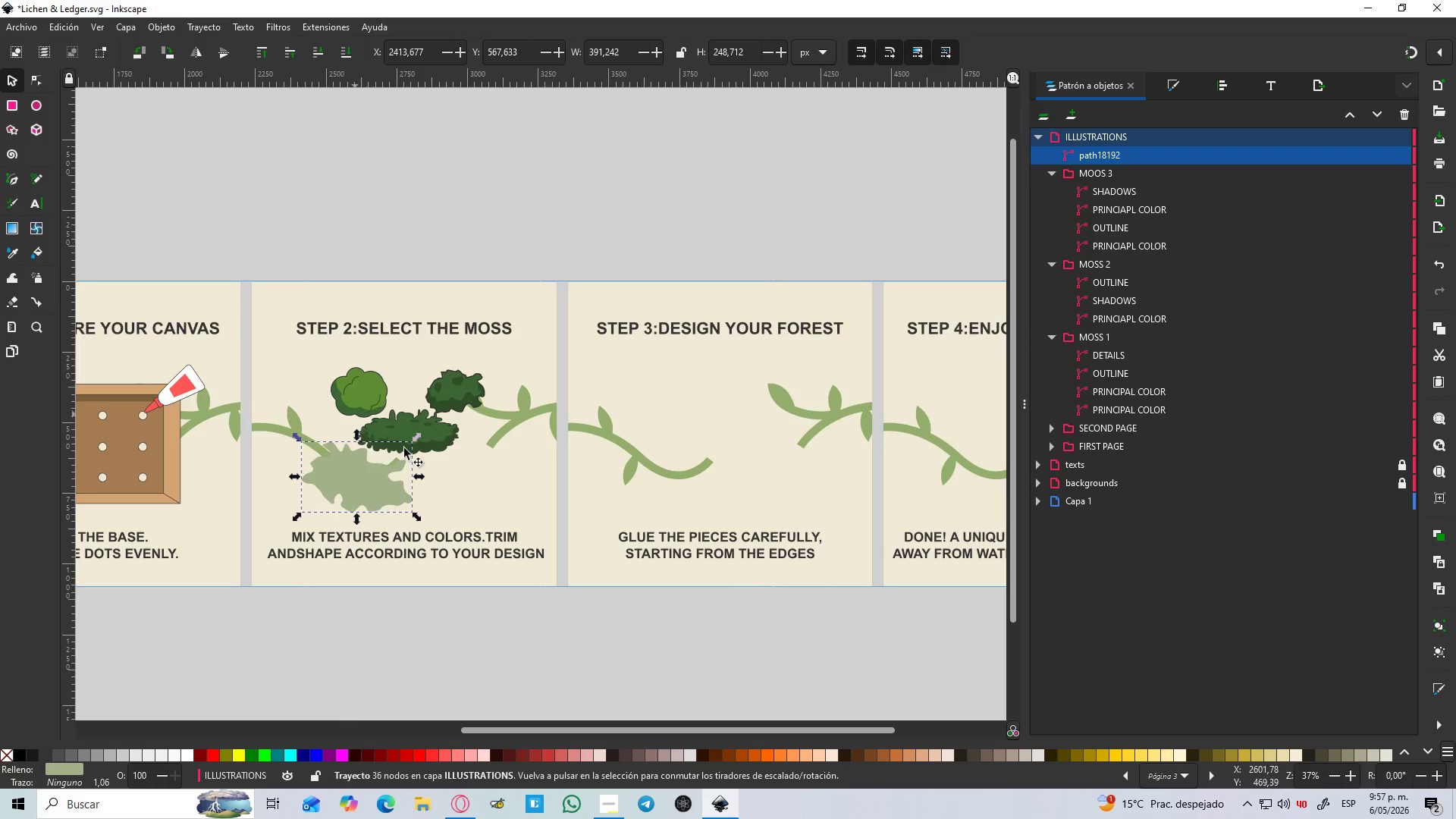 
scroll: coordinate [396, 457], scroll_direction: up, amount: 3.0
 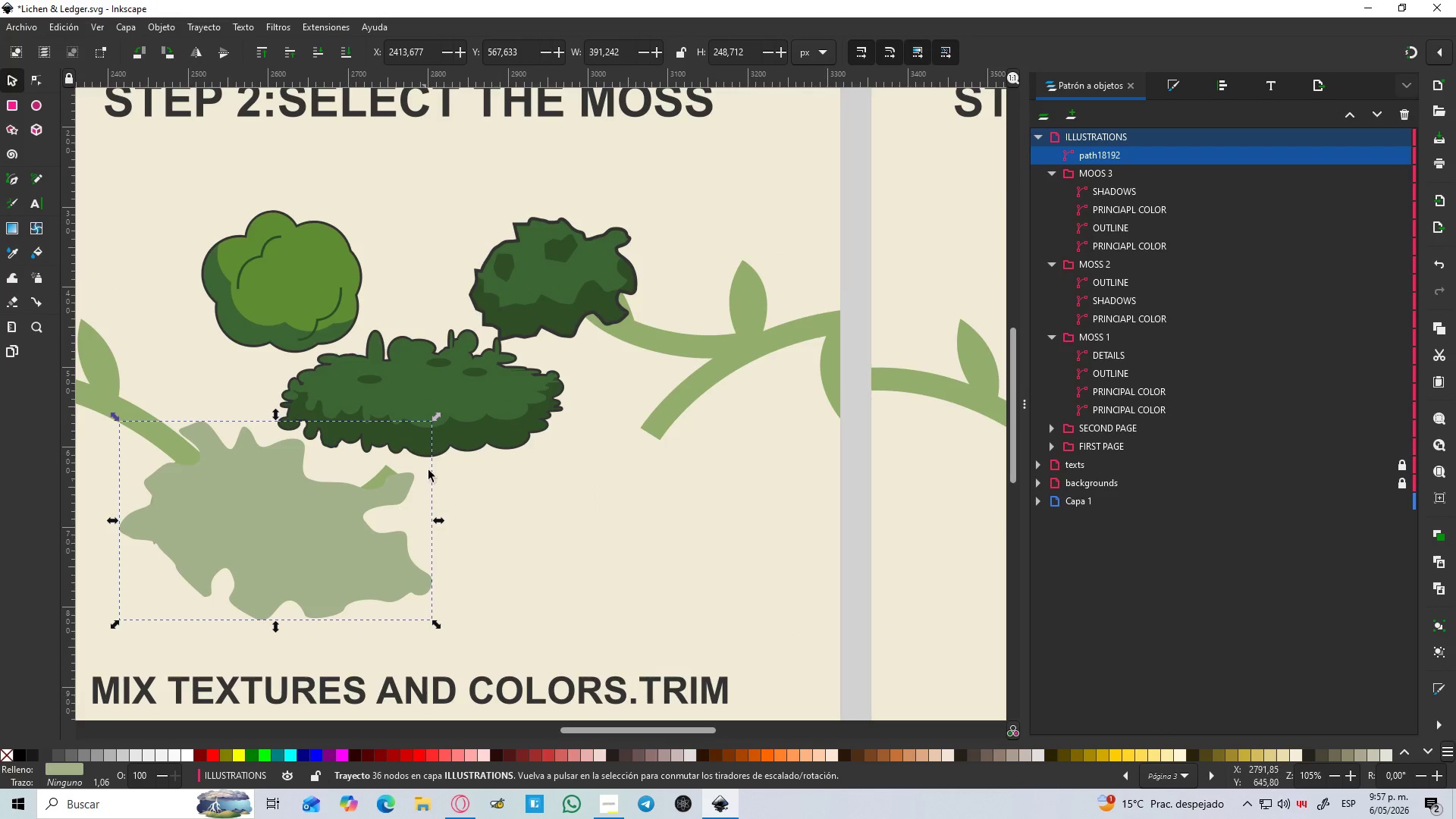 
hold_key(key=ControlLeft, duration=2.28)
hold_key(key=ShiftLeft, duration=1.5)
left_click_drag(start_coordinate=[433, 421], to_coordinate=[377, 458])
 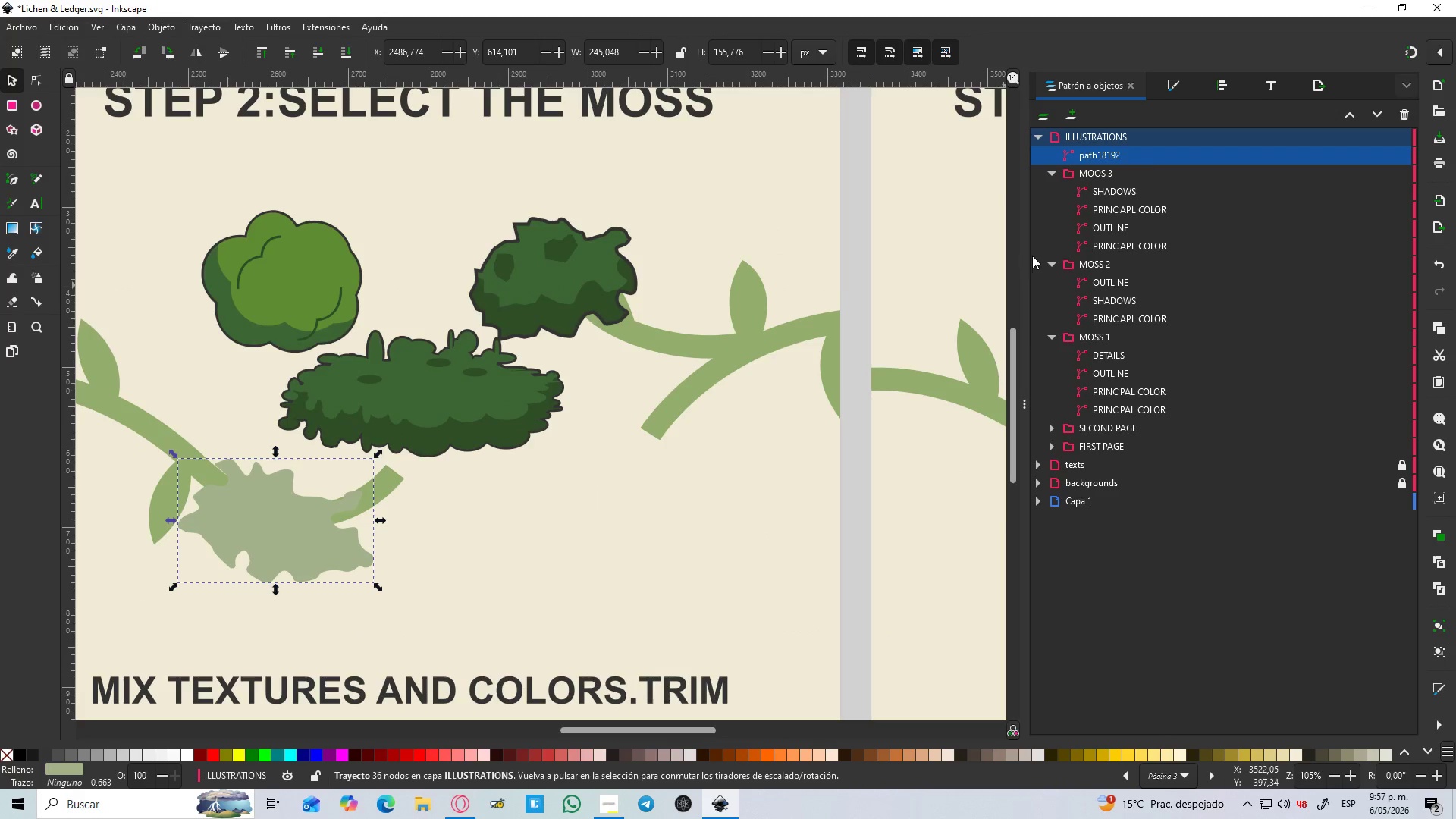 
hold_key(key=ShiftLeft, duration=0.41)
 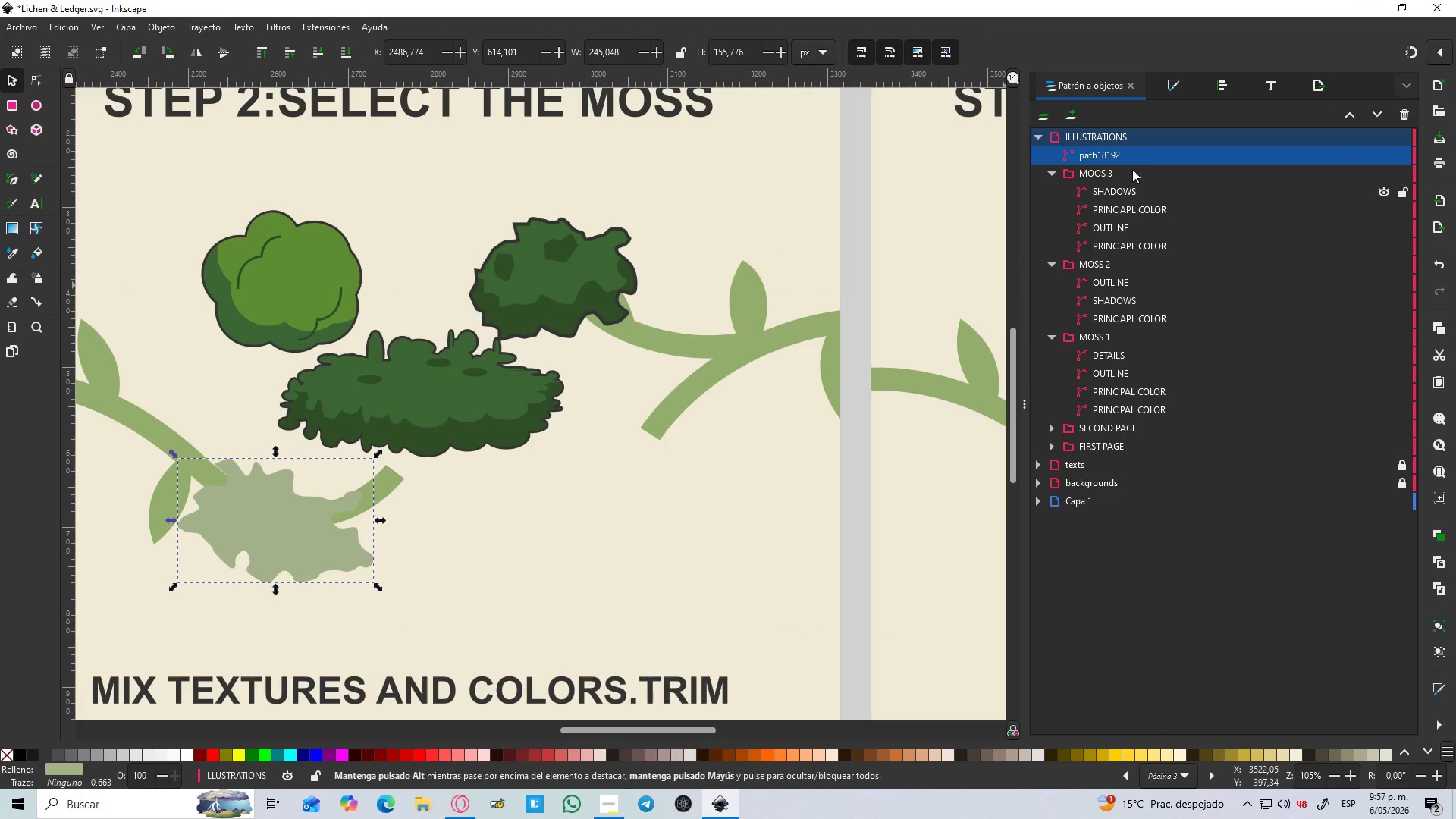 
left_click([1181, 86])
 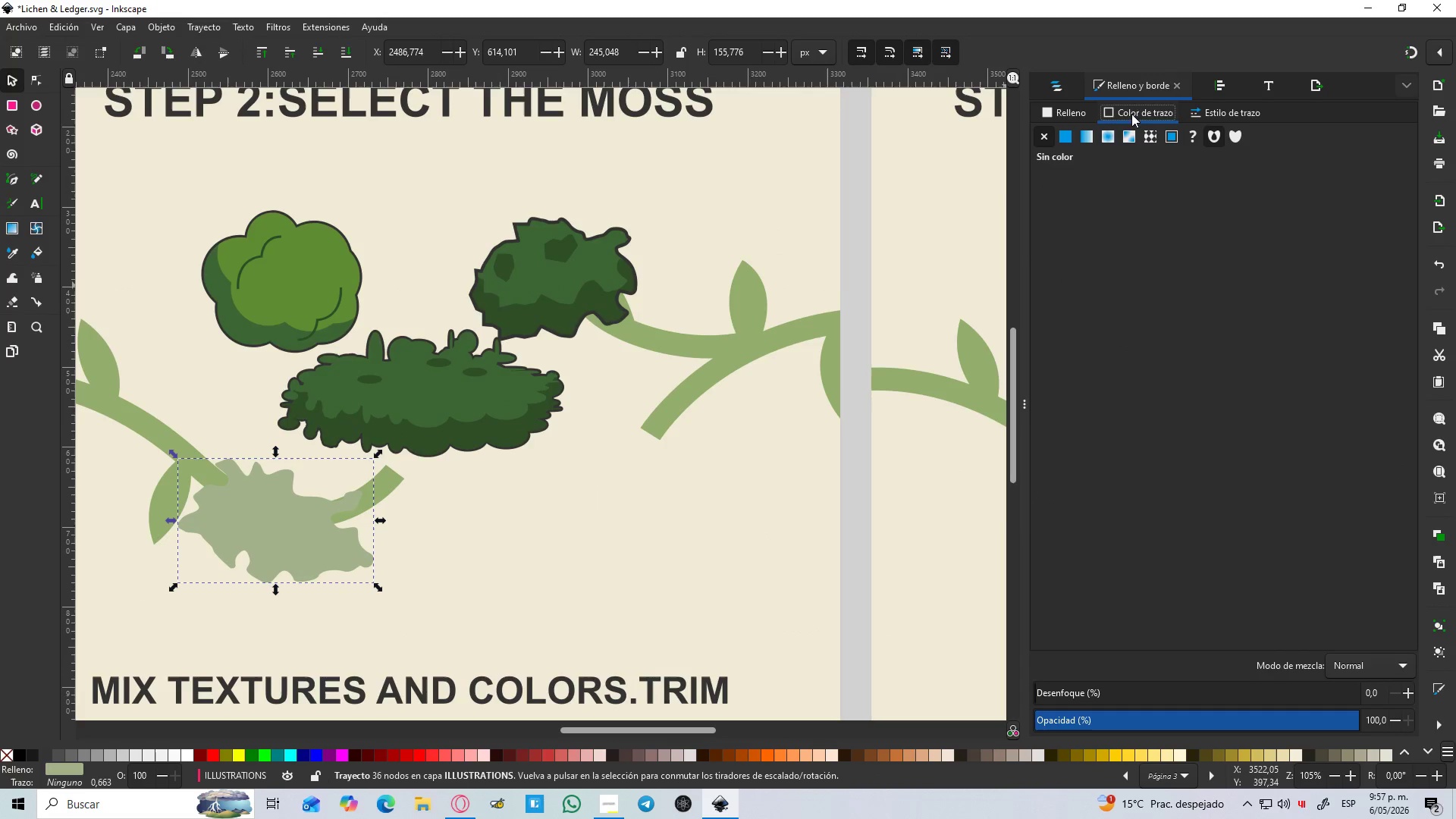 
double_click([1064, 140])
 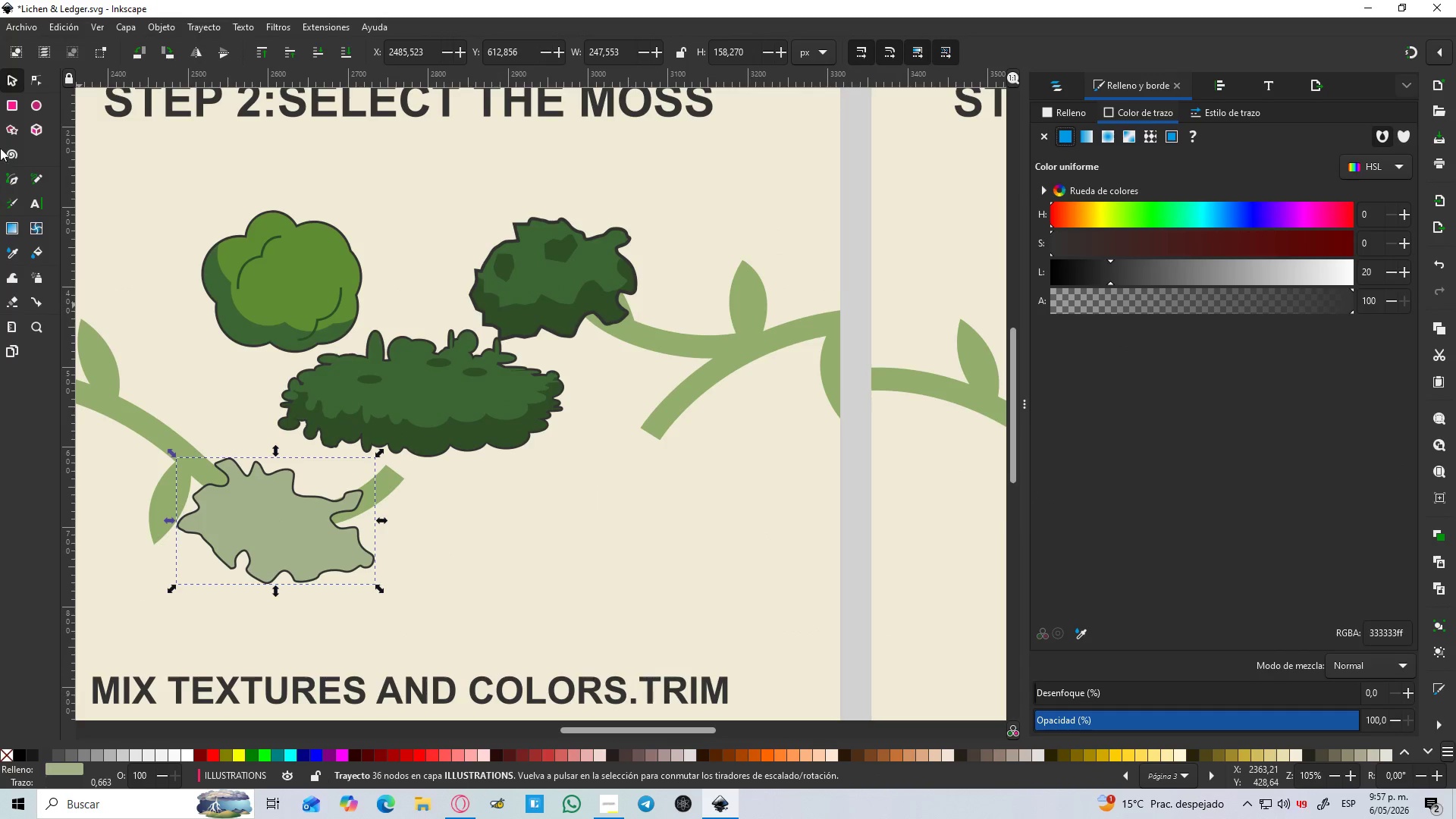 
left_click([12, 94])
 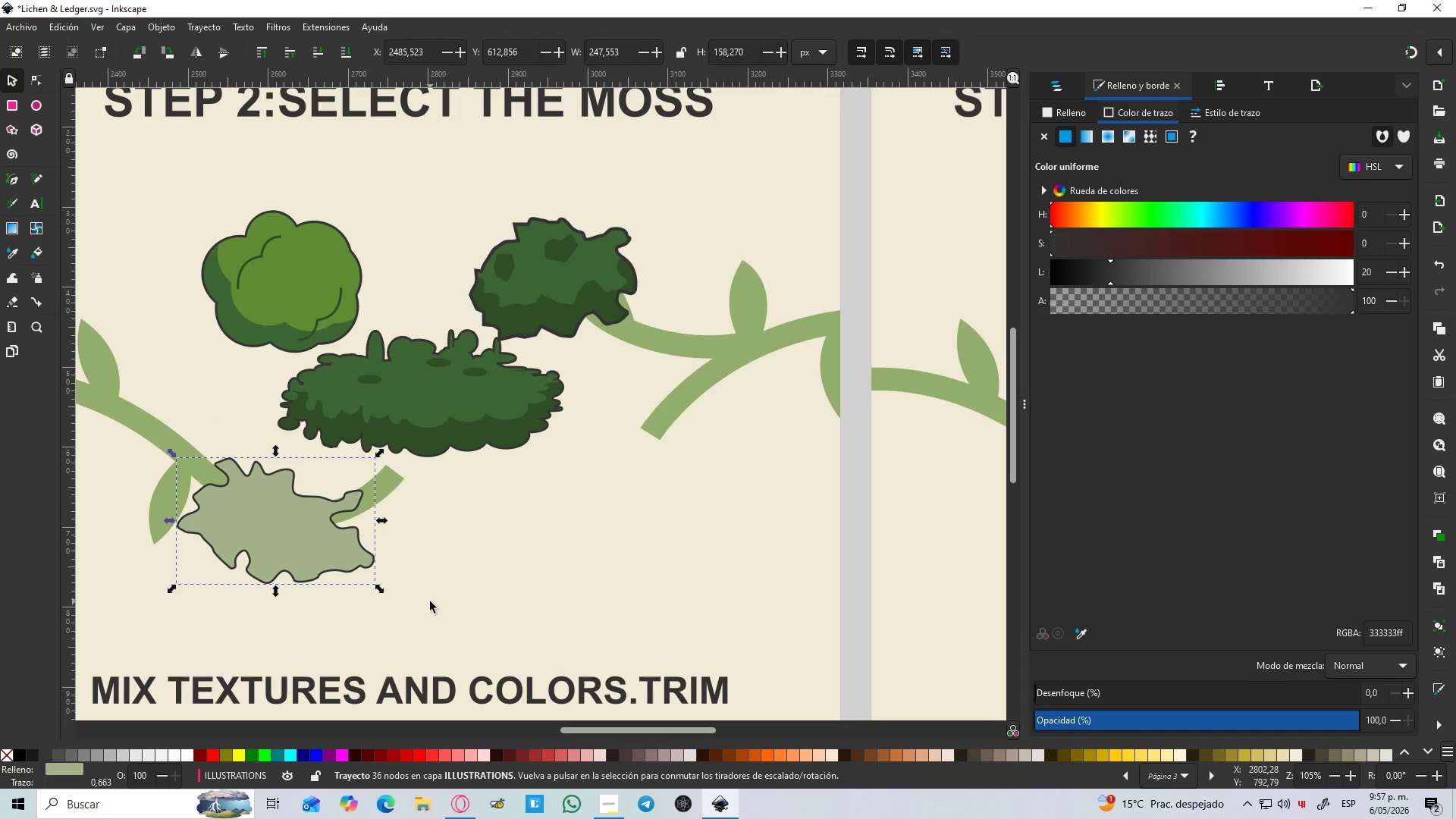 
hold_key(key=Space, duration=0.5)
 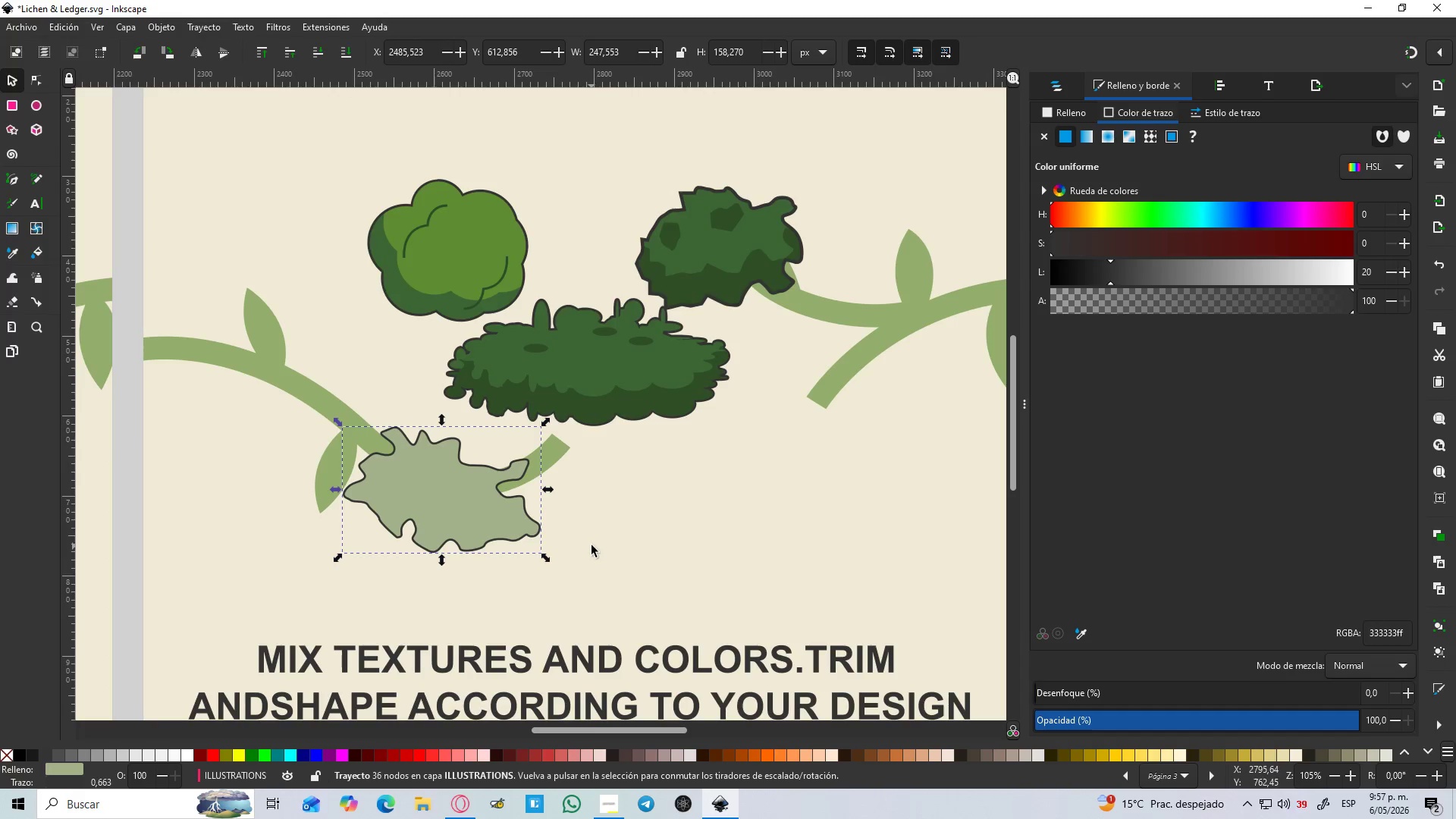 
left_click([592, 545])
 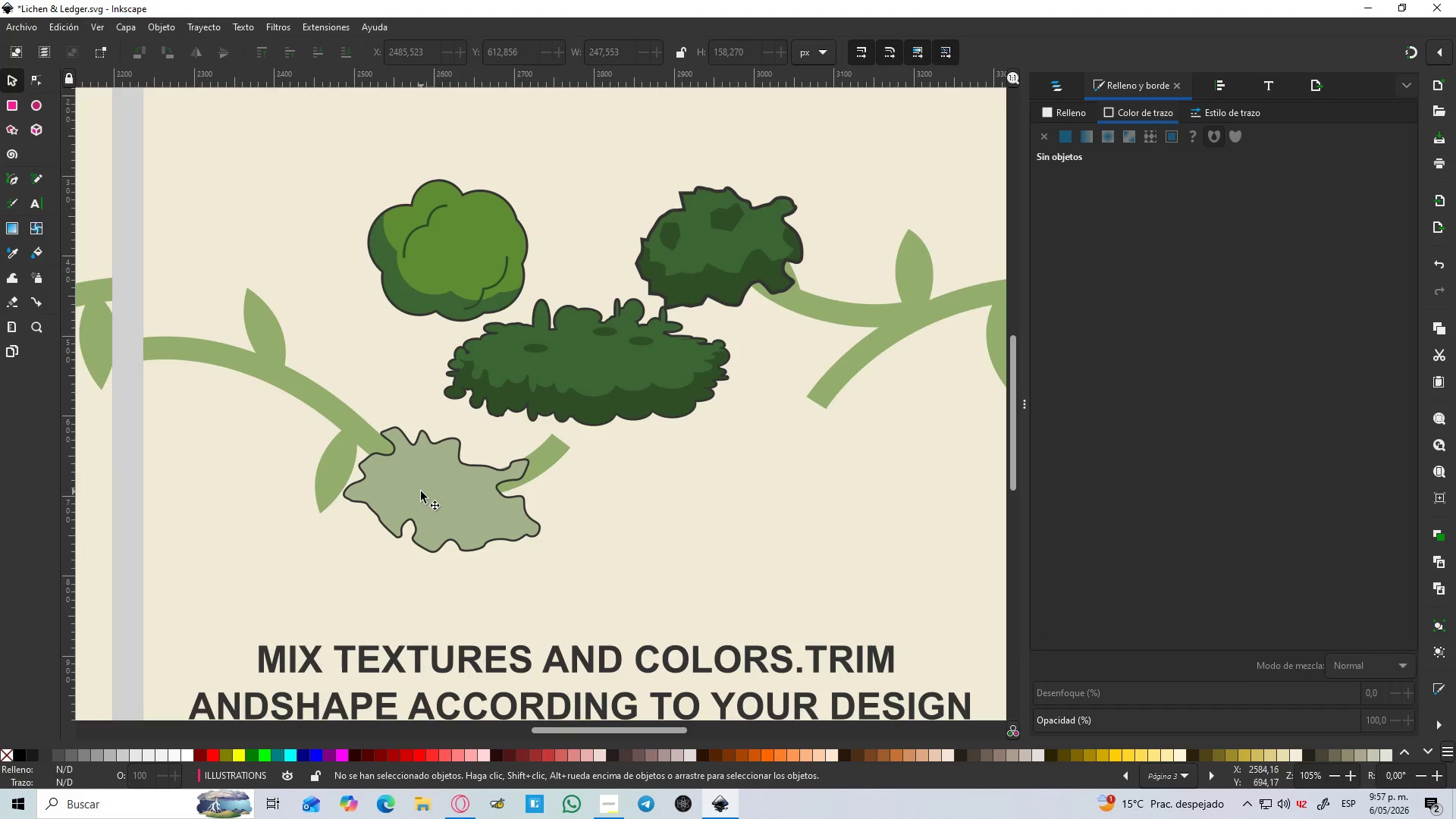 
left_click([426, 495])
 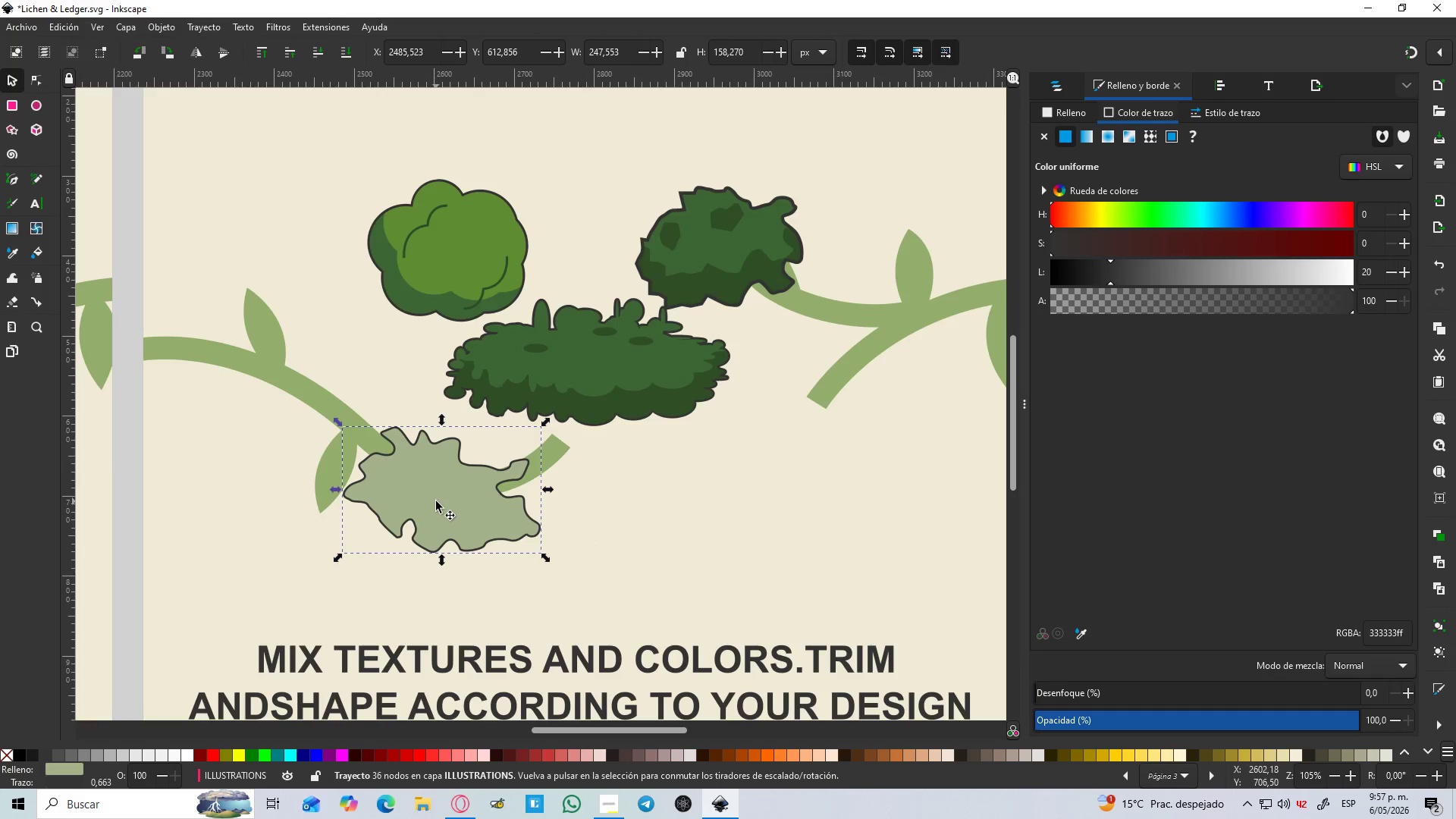 
hold_key(key=ControlLeft, duration=1.53)
scroll: coordinate [436, 502], scroll_direction: up, amount: 2.0
 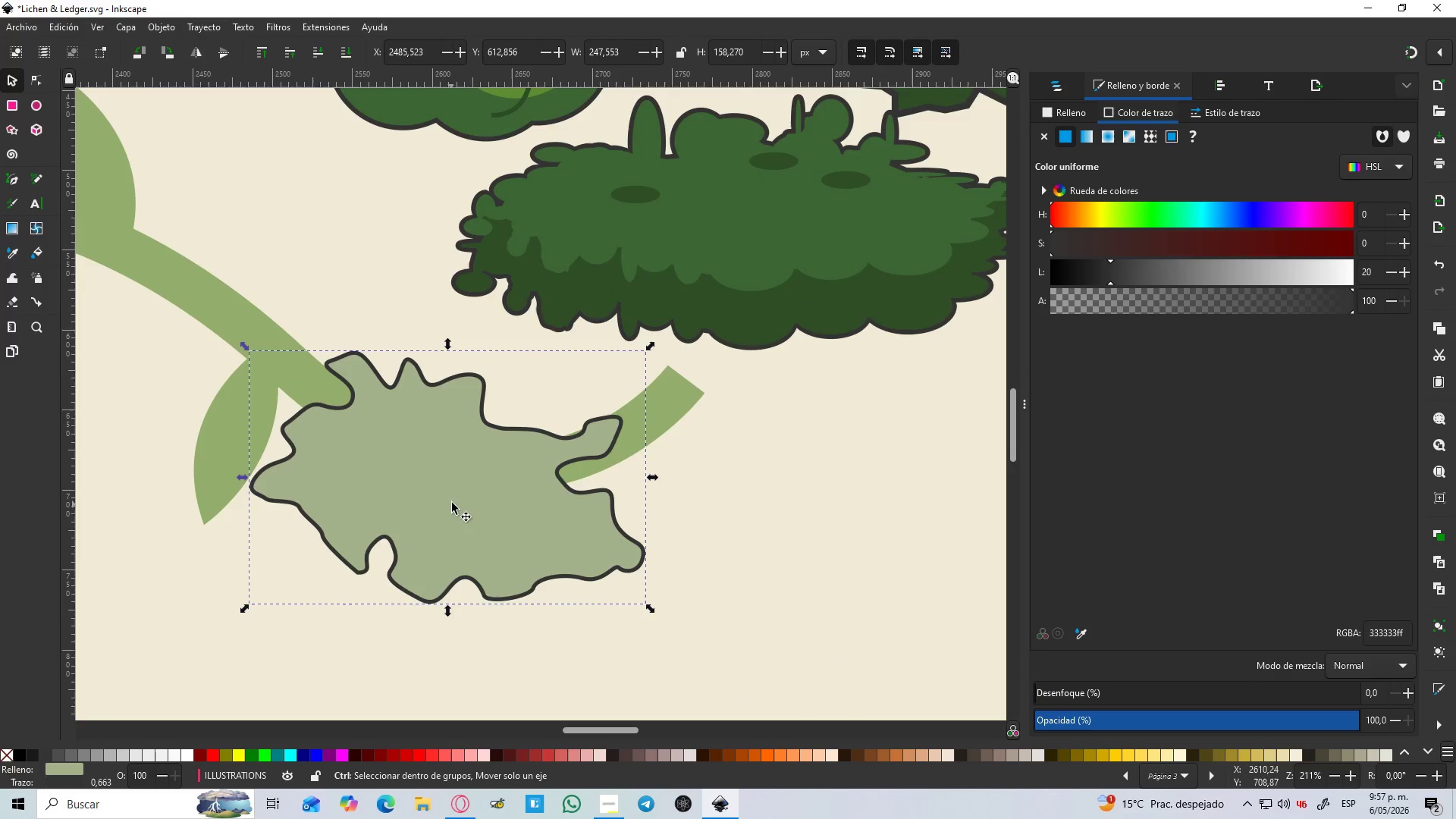 
left_click_drag(start_coordinate=[456, 499], to_coordinate=[441, 516])
 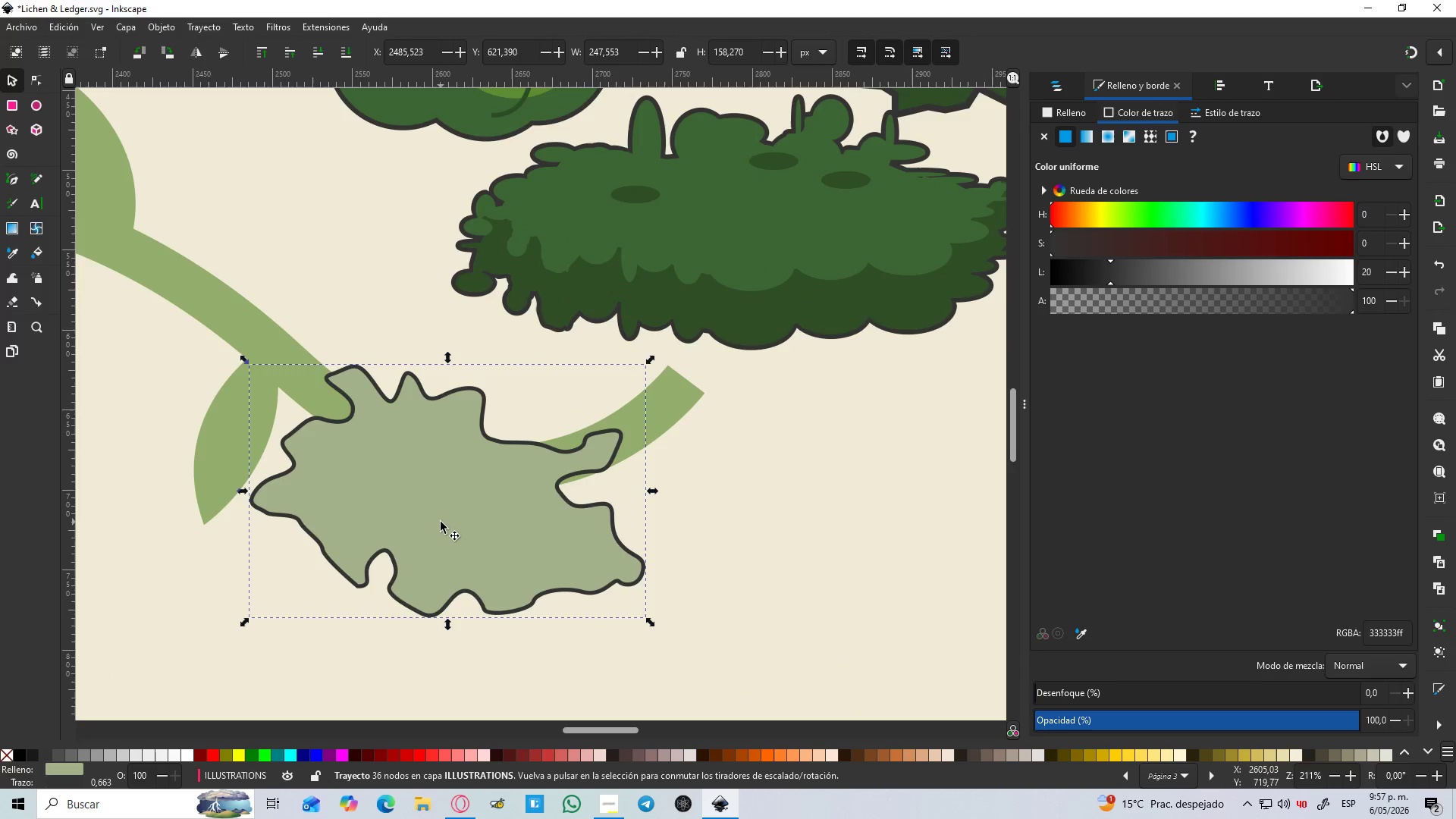 
key(Control+ControlLeft)
 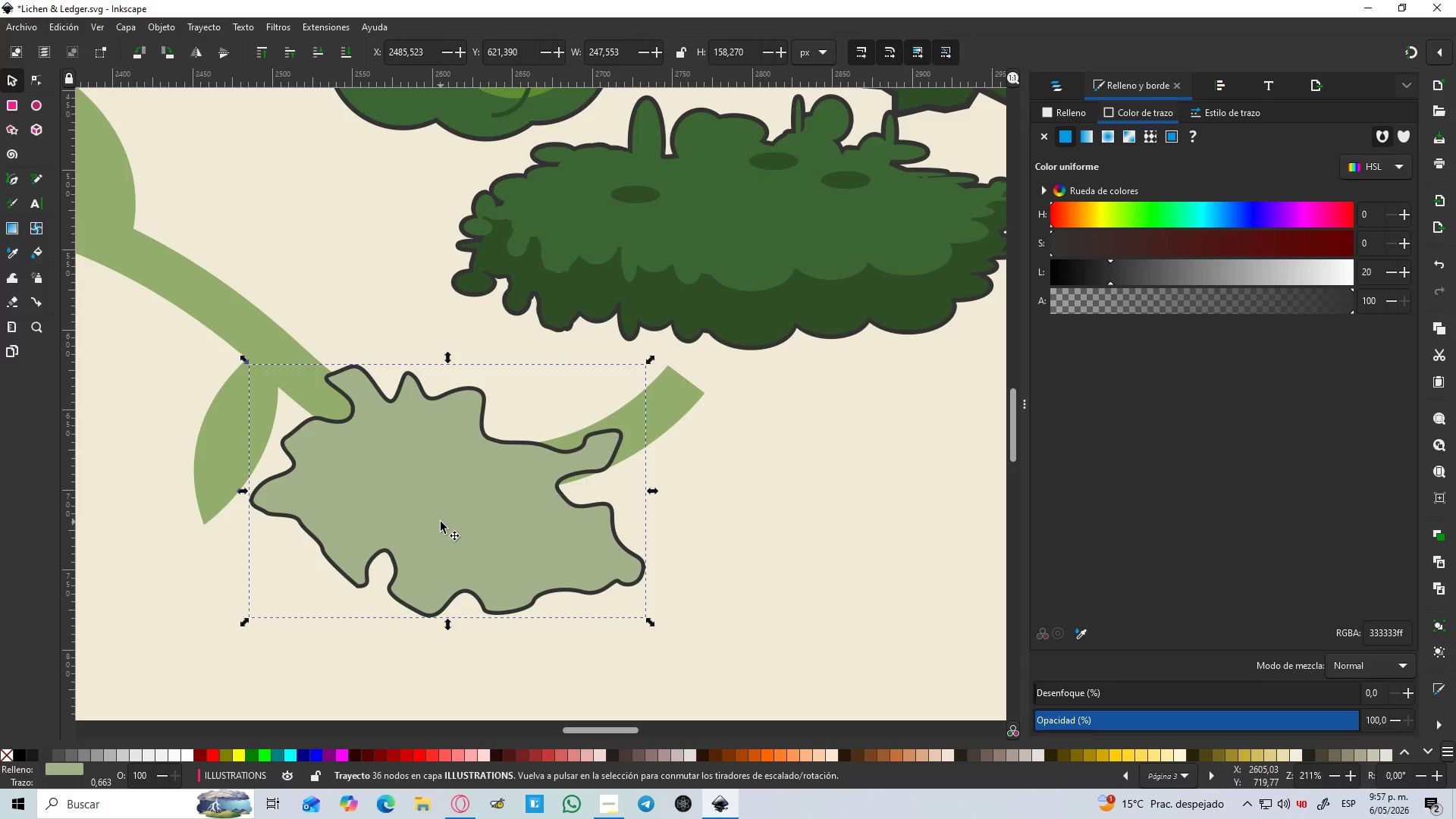 
key(Control+ControlLeft)
 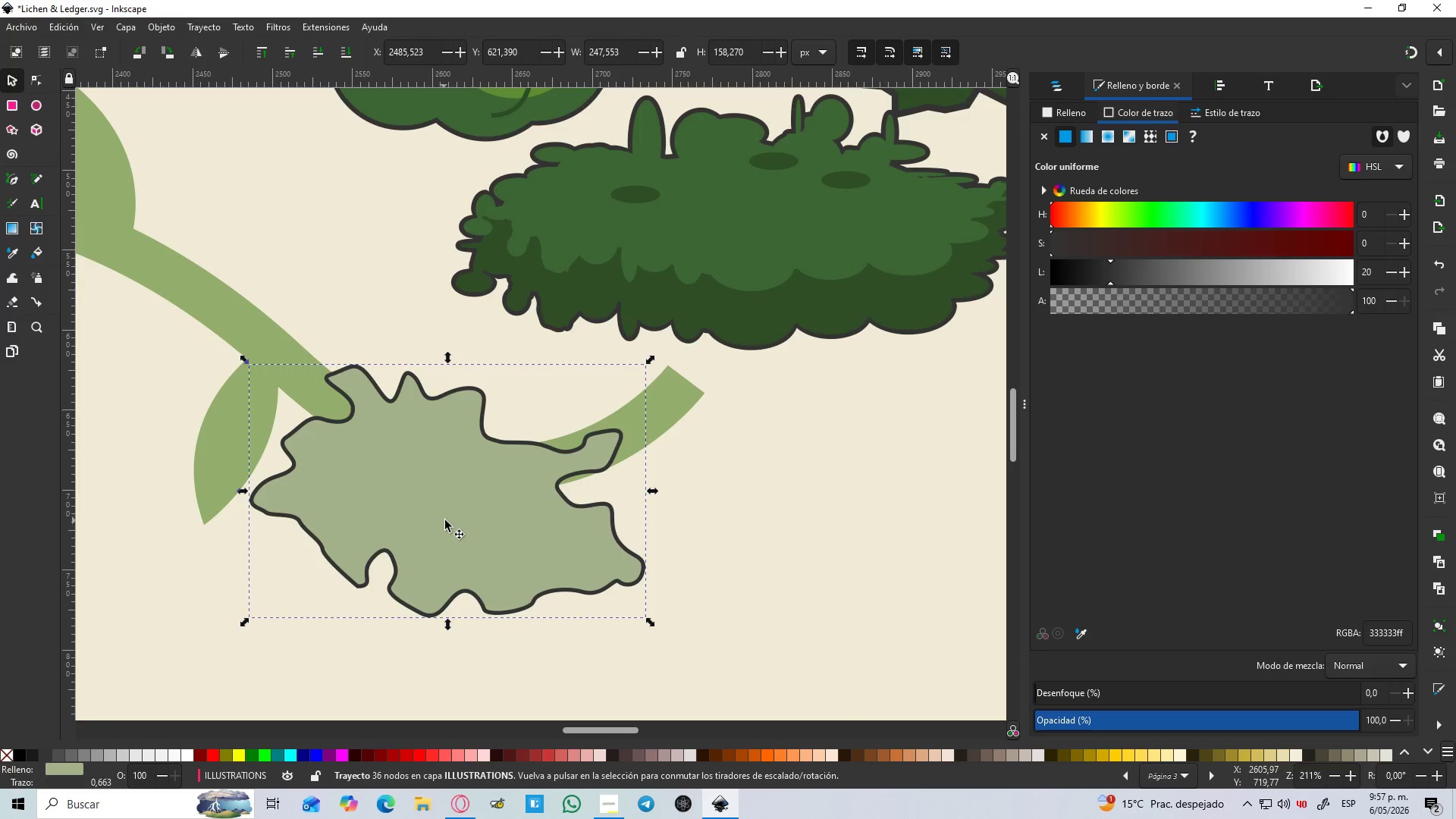 
key(Control+ControlLeft)
 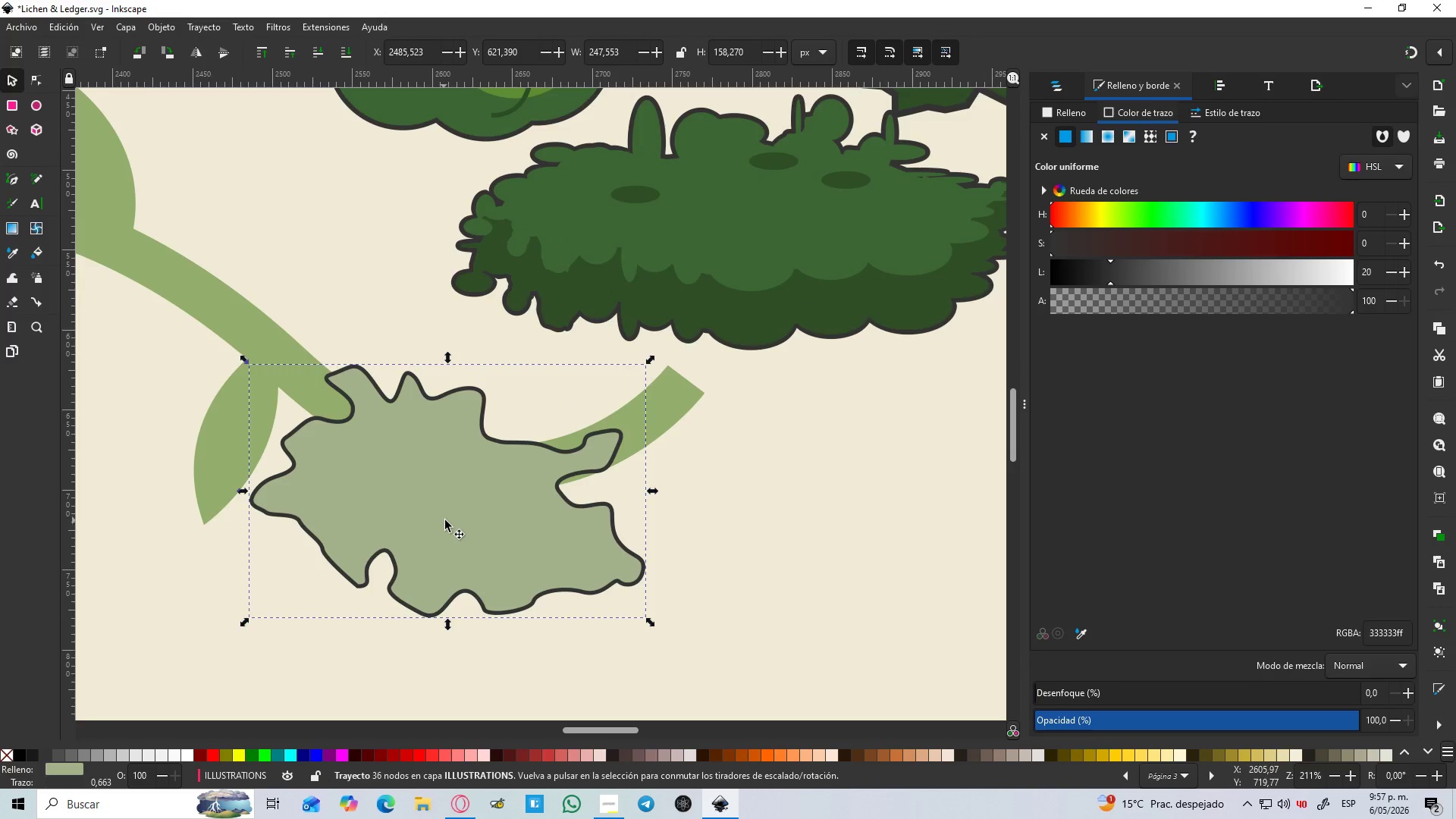 
key(Control+ControlLeft)
 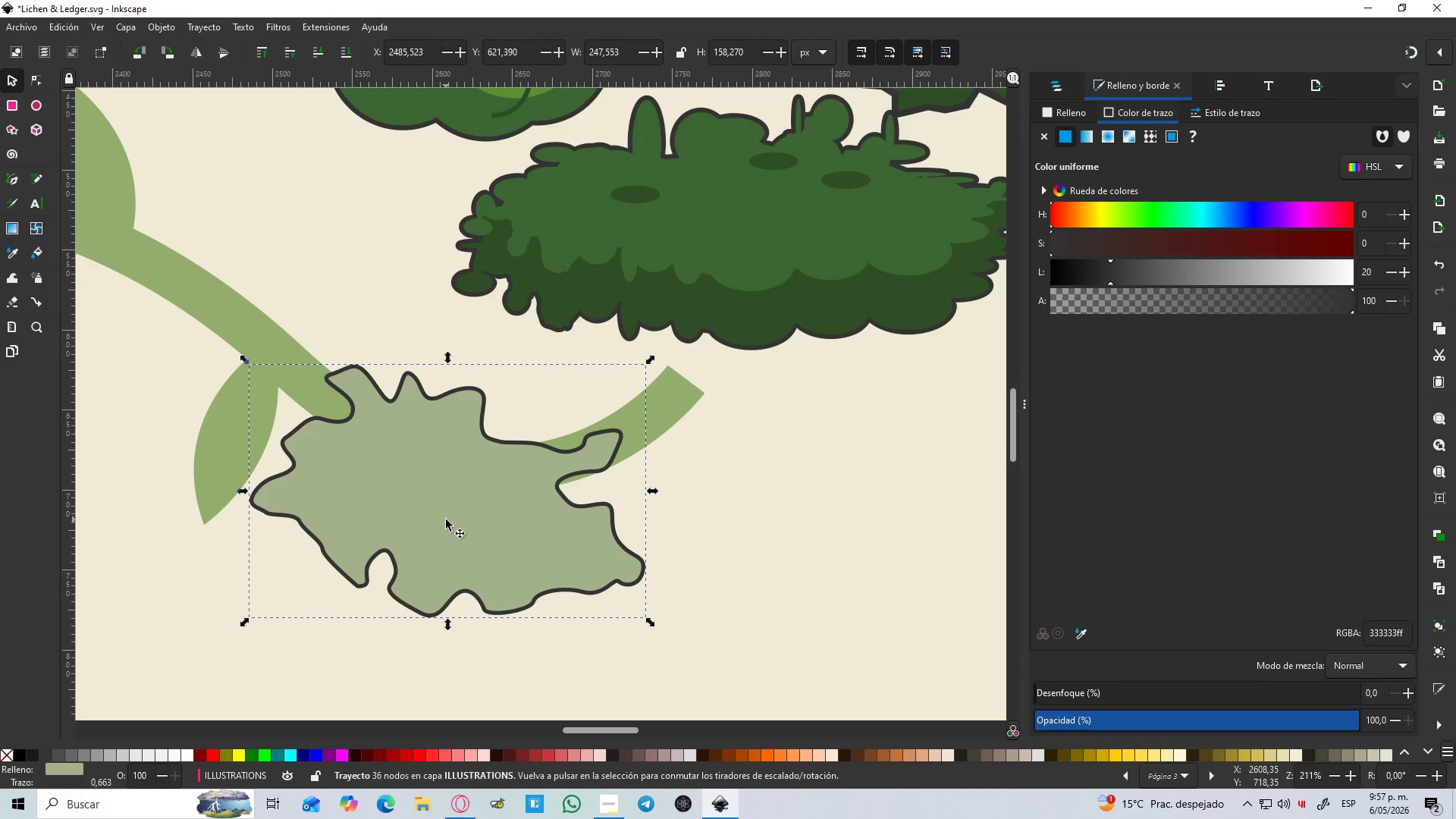 
hold_key(key=ControlLeft, duration=1.16)
scroll: coordinate [446, 519], scroll_direction: down, amount: 2.0
 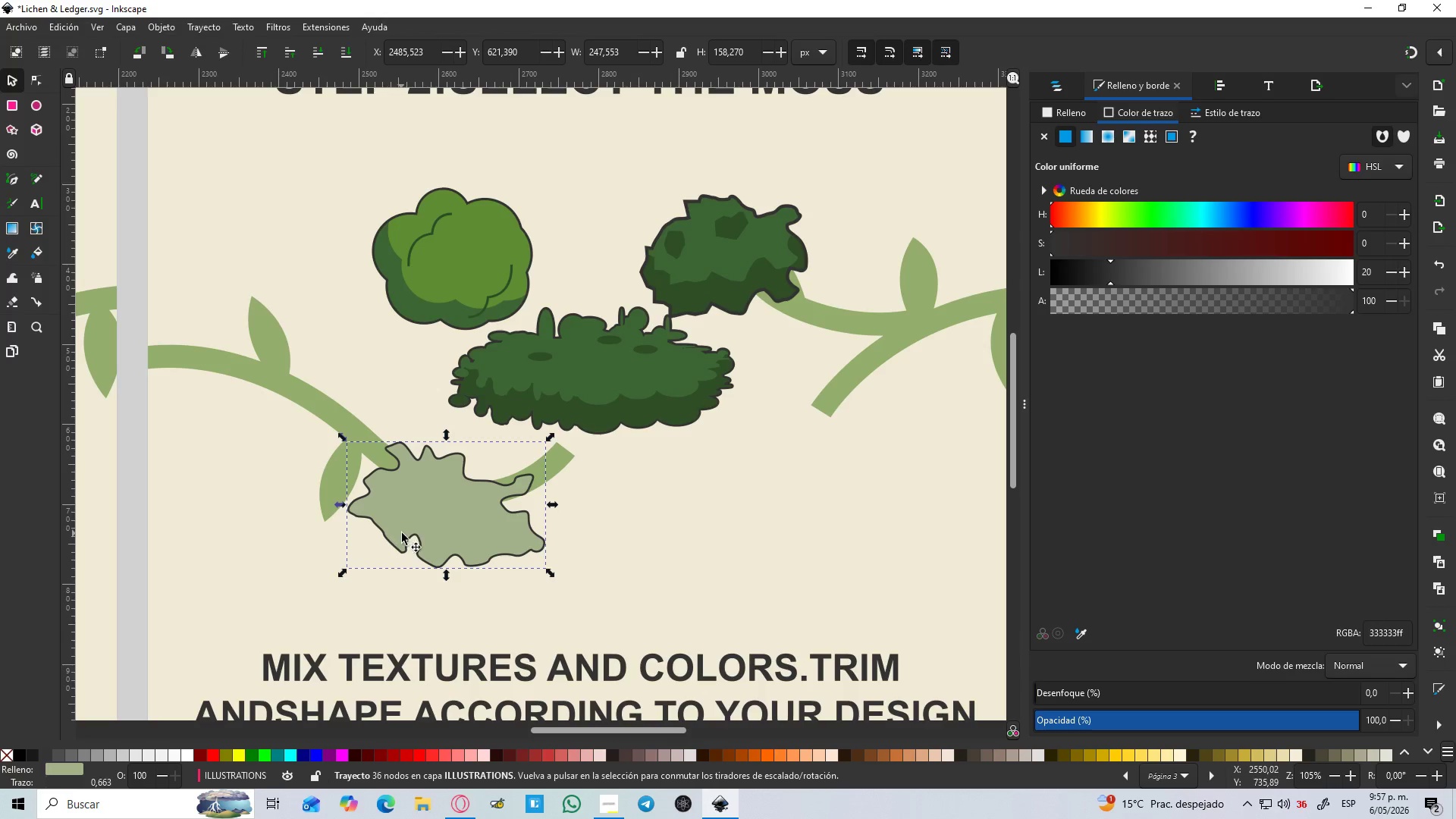 
wait(7.0)
 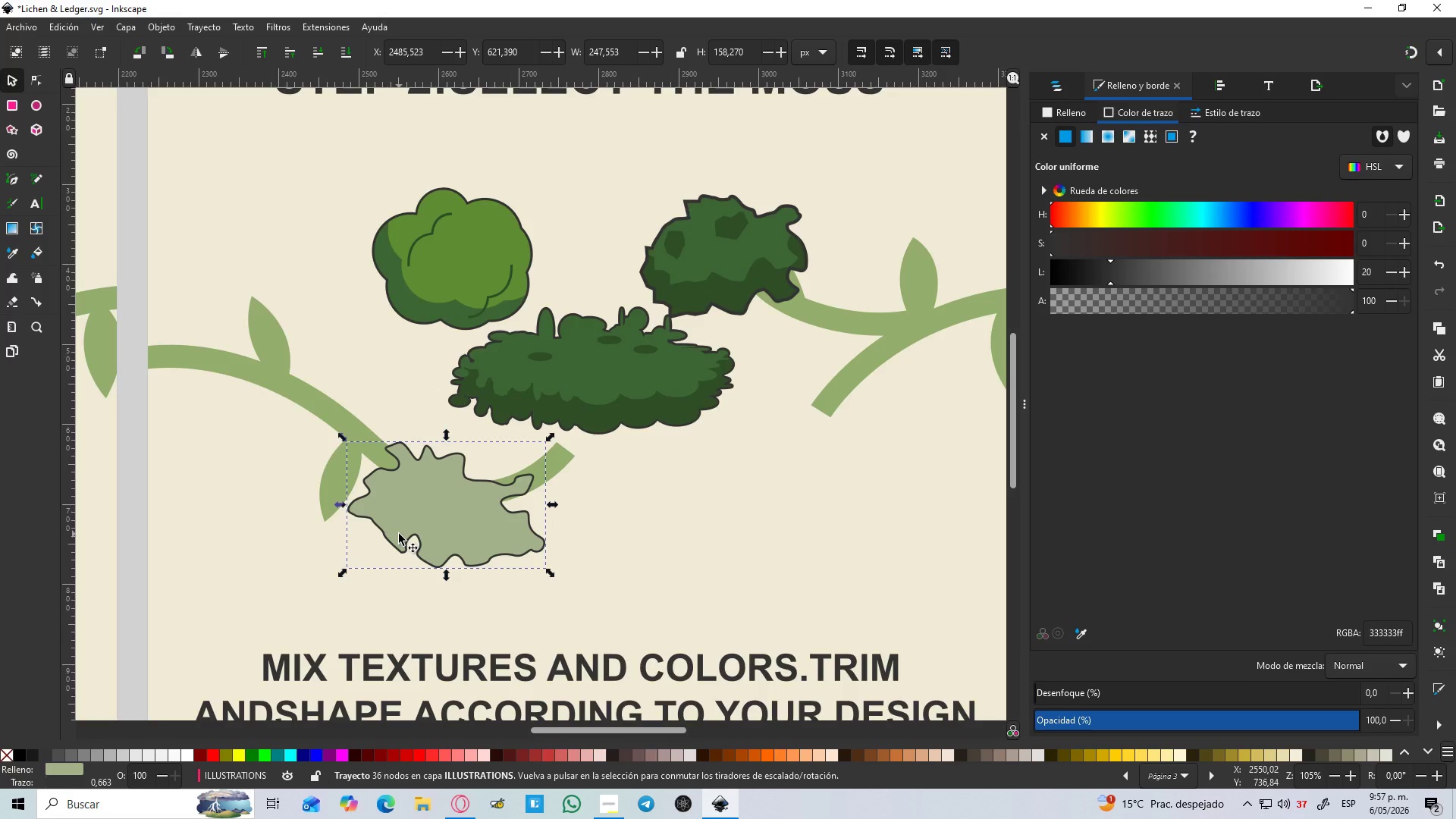 
left_click([208, 17])
 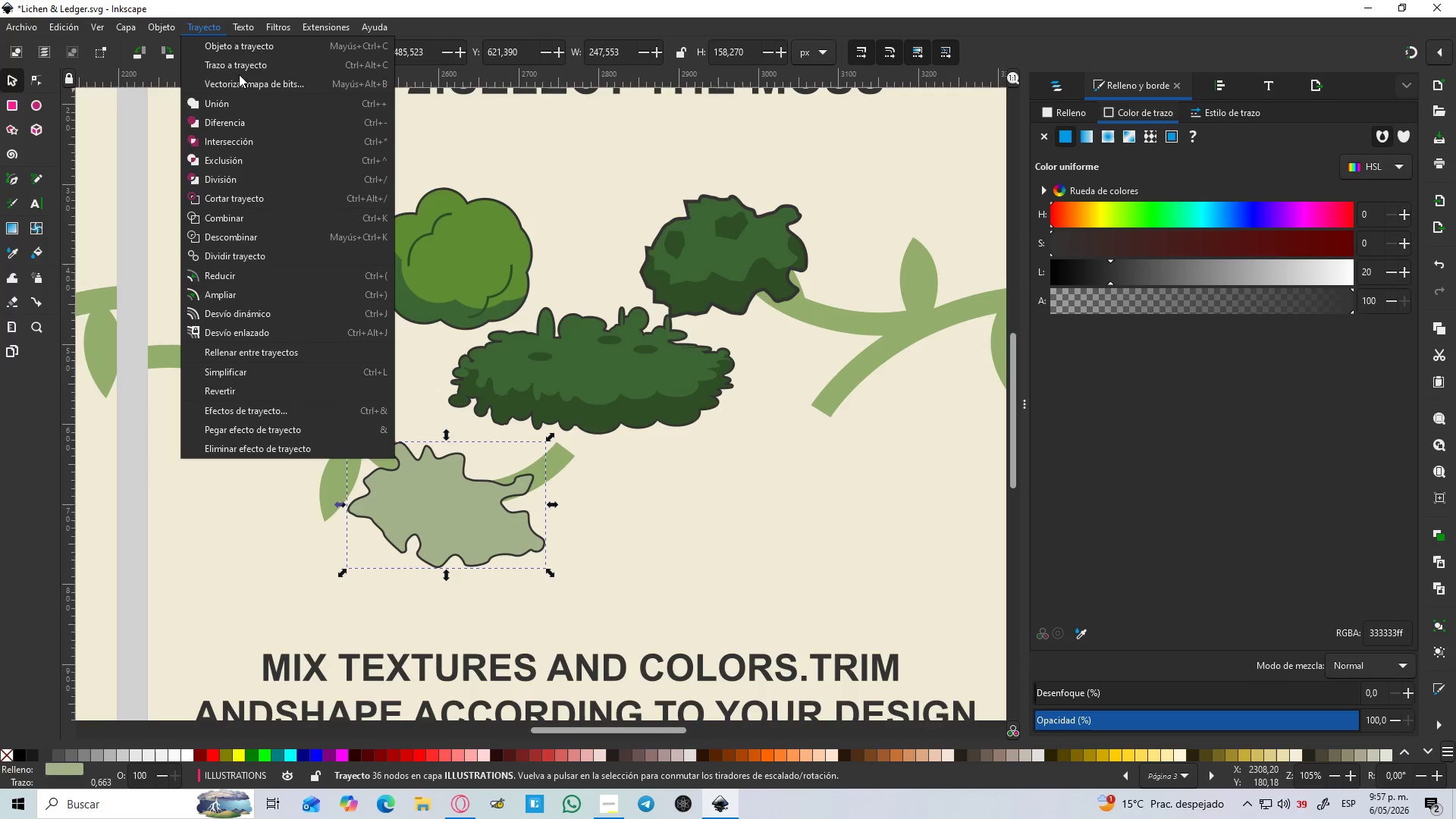 
left_click([242, 66])
 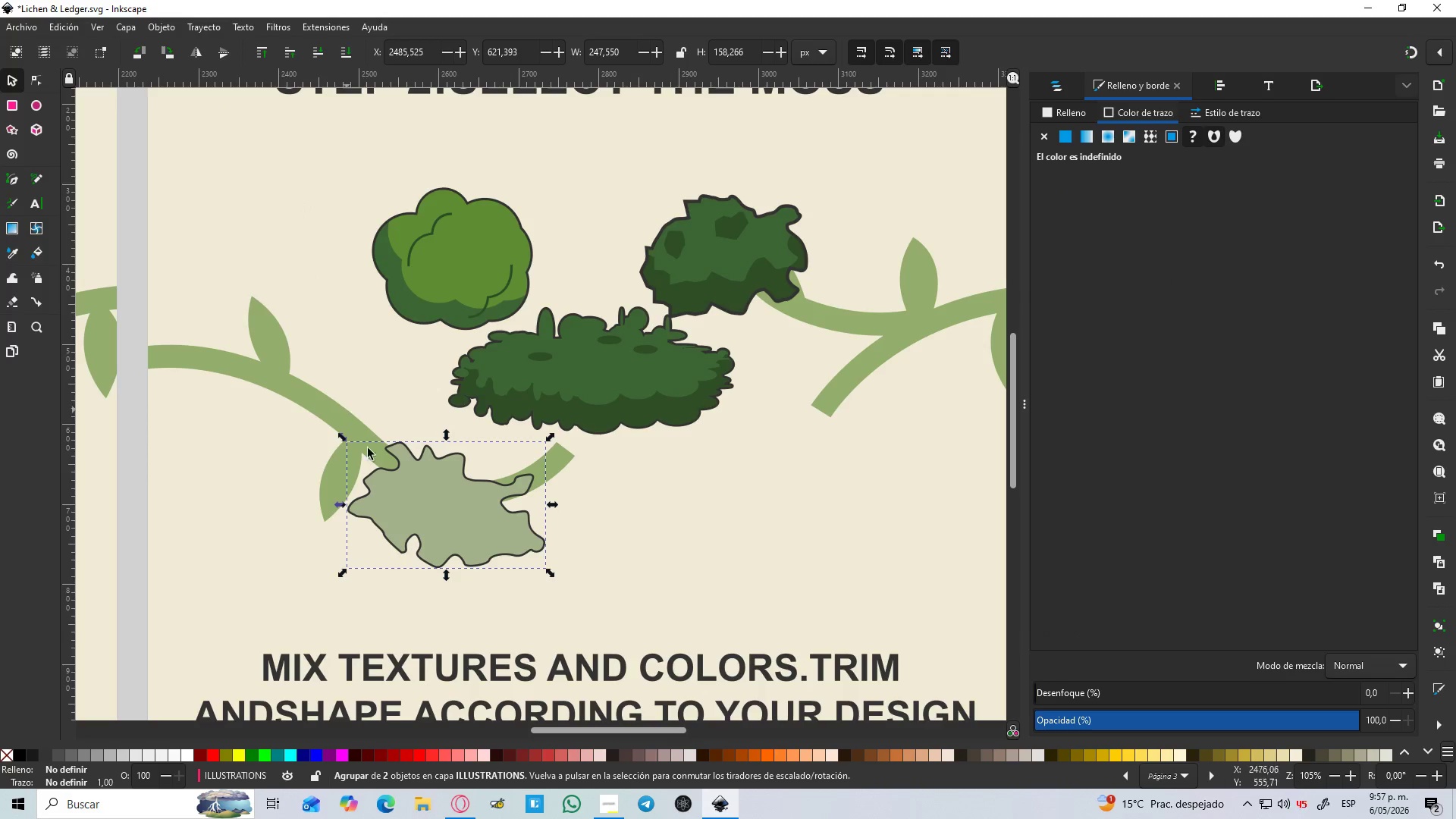 
right_click([448, 487])
 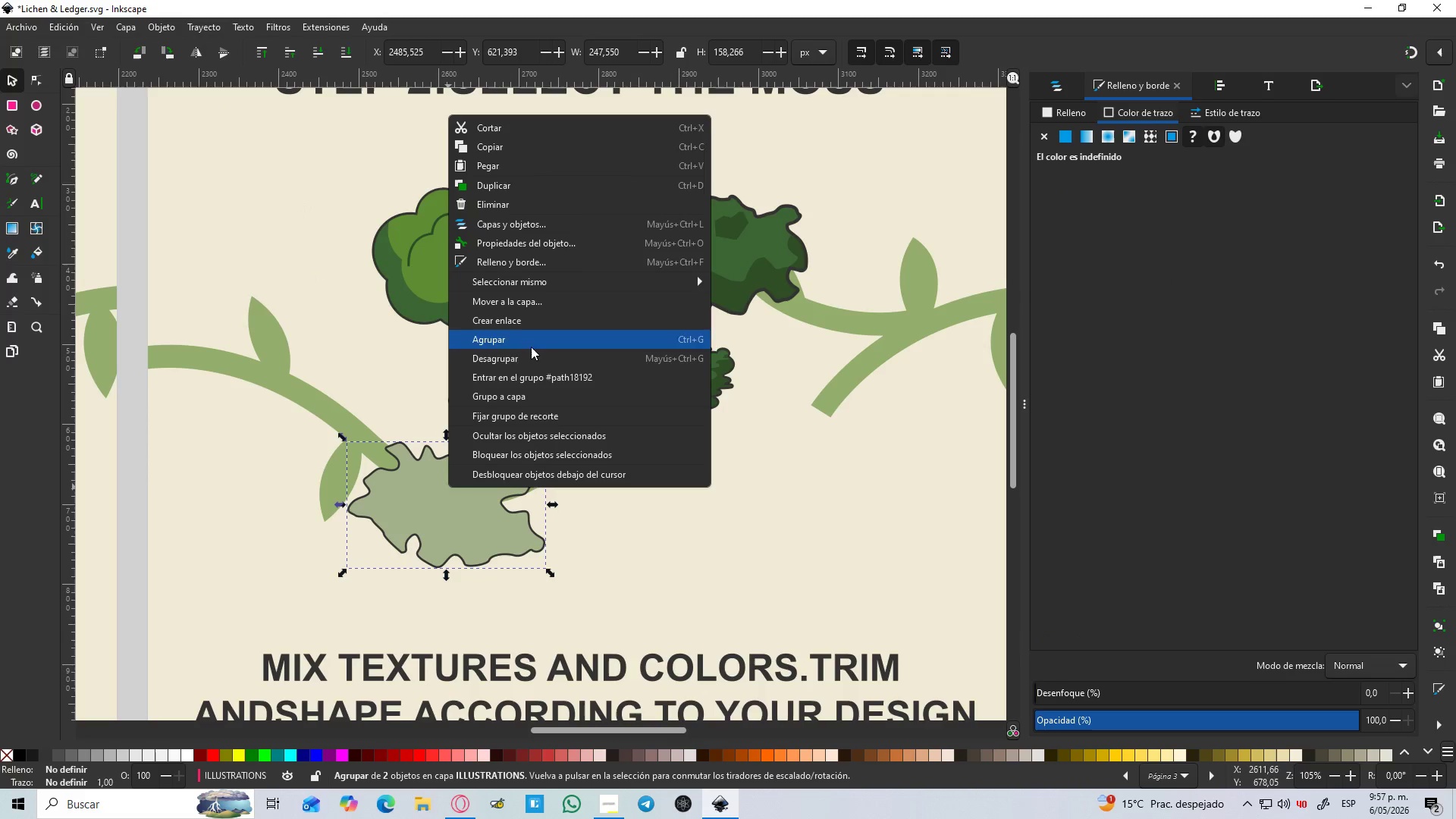 
left_click([527, 362])
 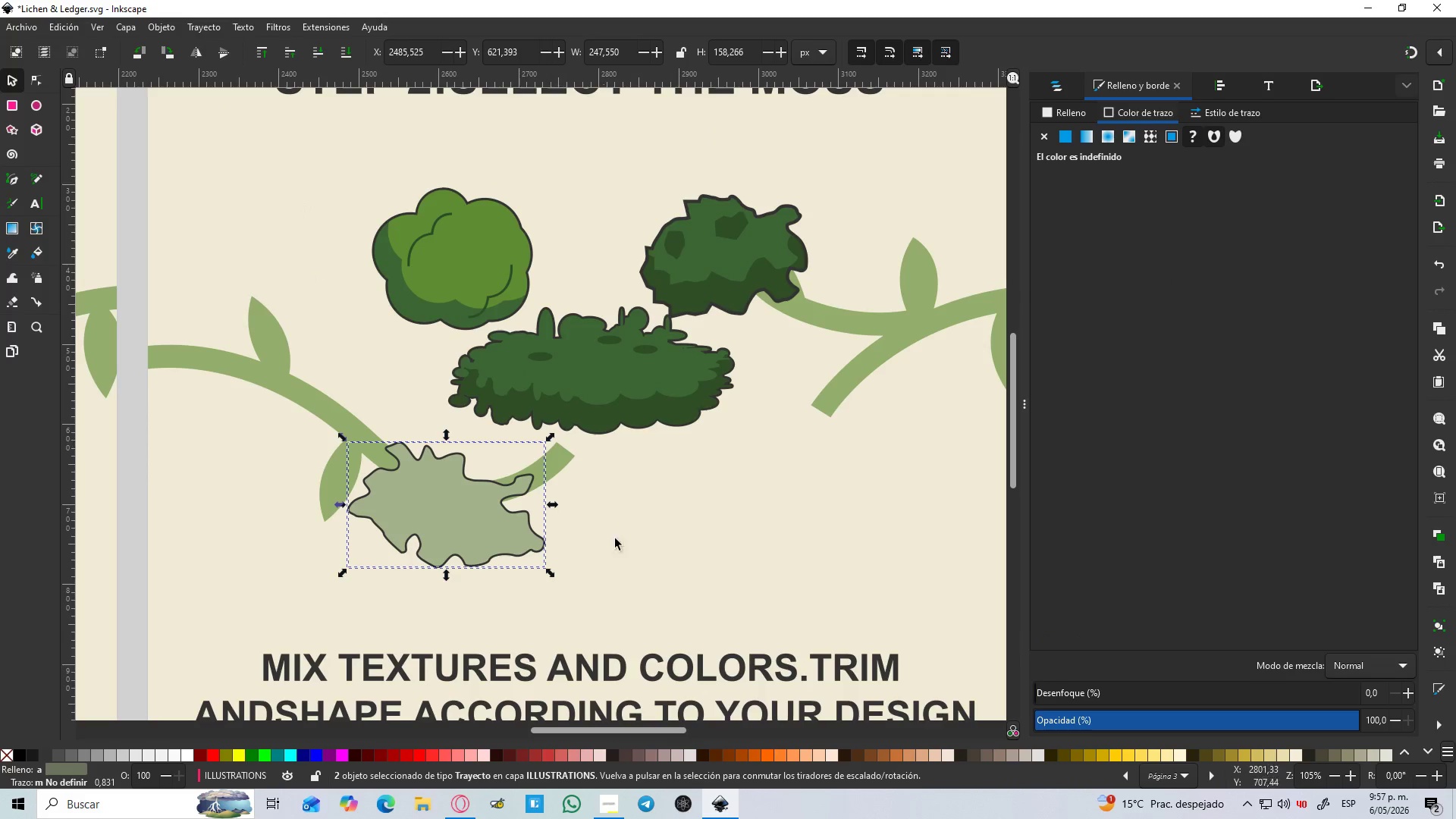 
left_click([623, 556])
 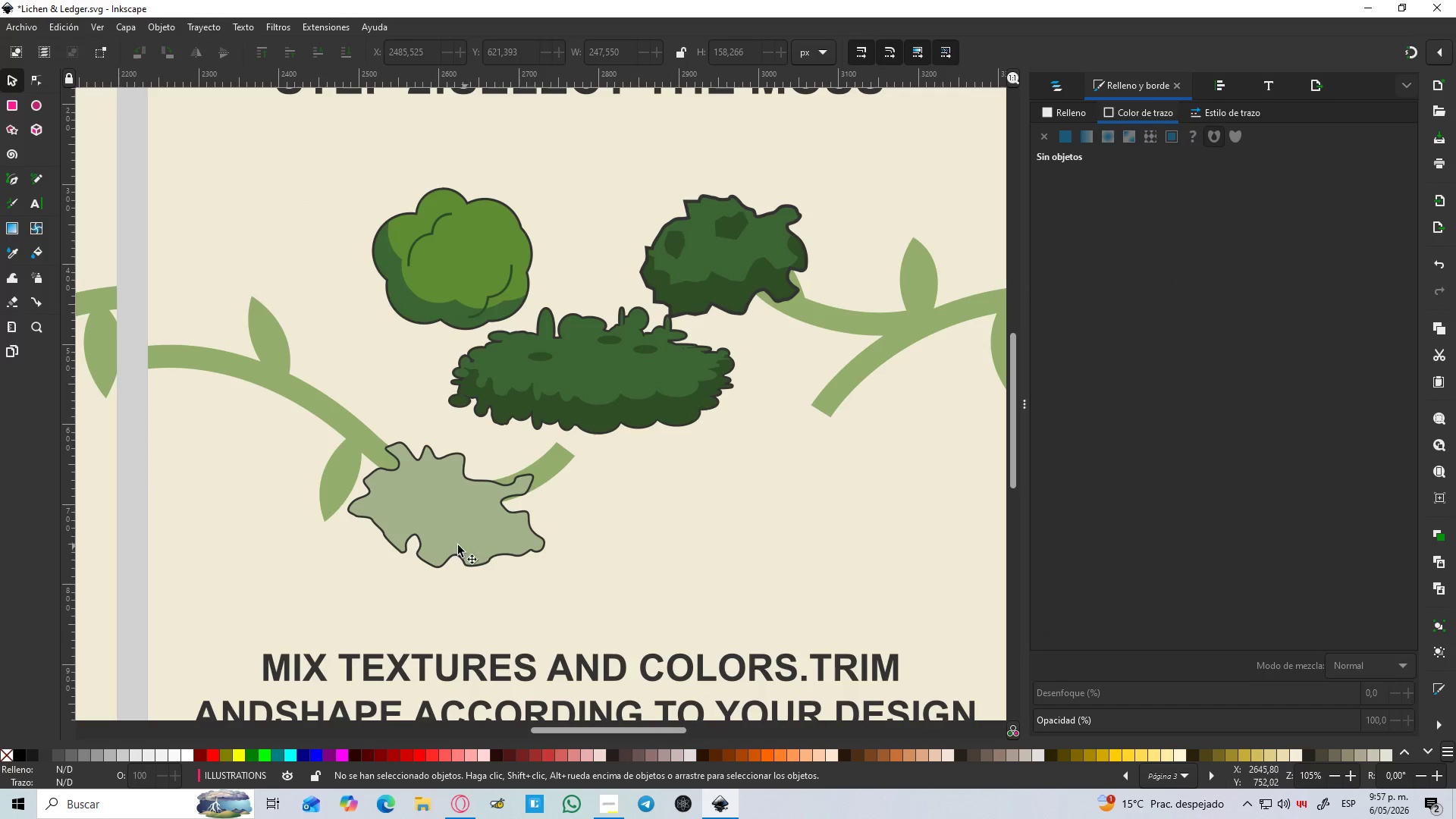 
left_click([454, 539])
 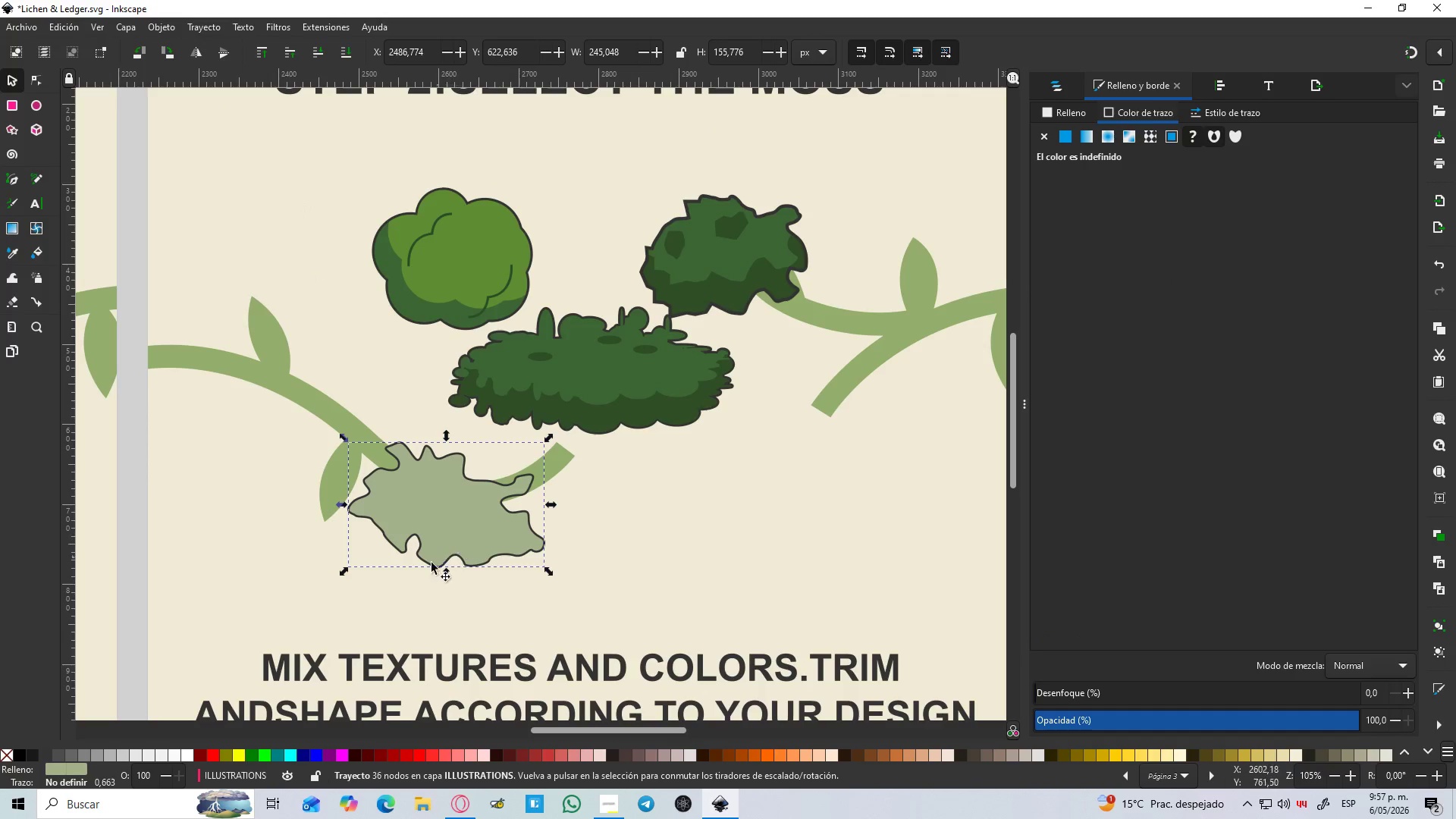 
hold_key(key=ControlLeft, duration=0.64)
scroll: coordinate [420, 567], scroll_direction: up, amount: 3.0
 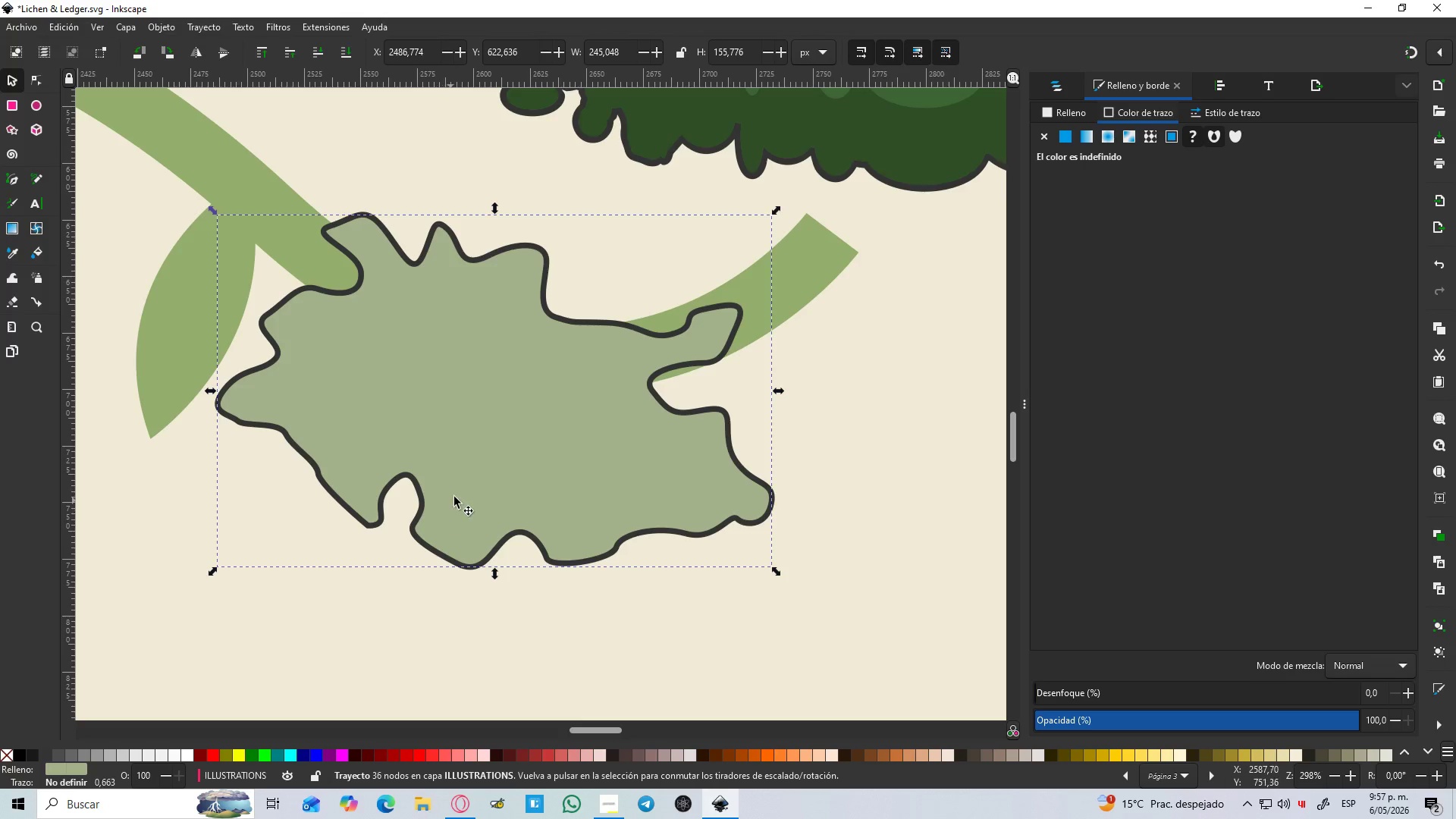 
left_click_drag(start_coordinate=[486, 475], to_coordinate=[503, 382])
 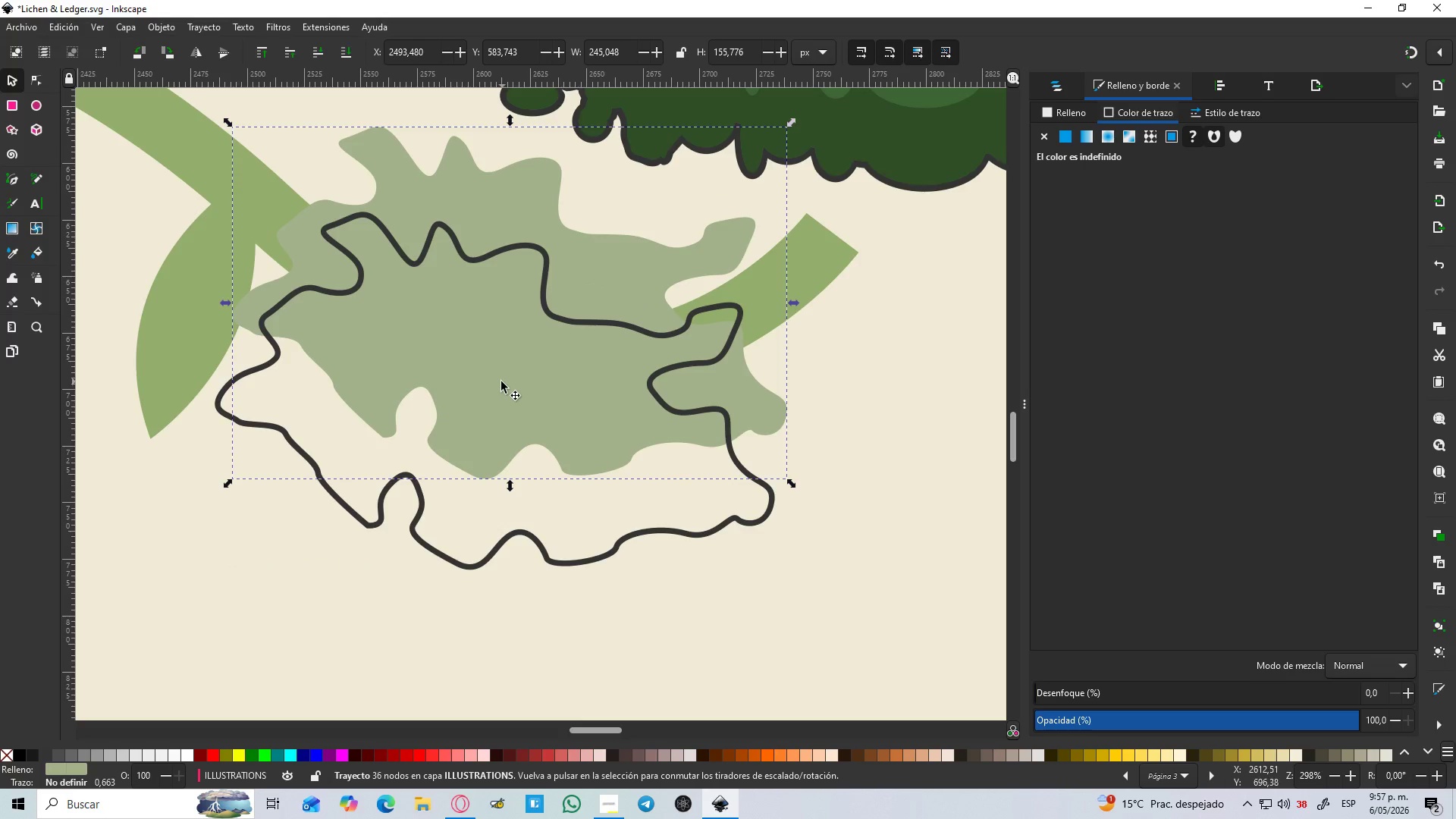 
key(Control+Z)
 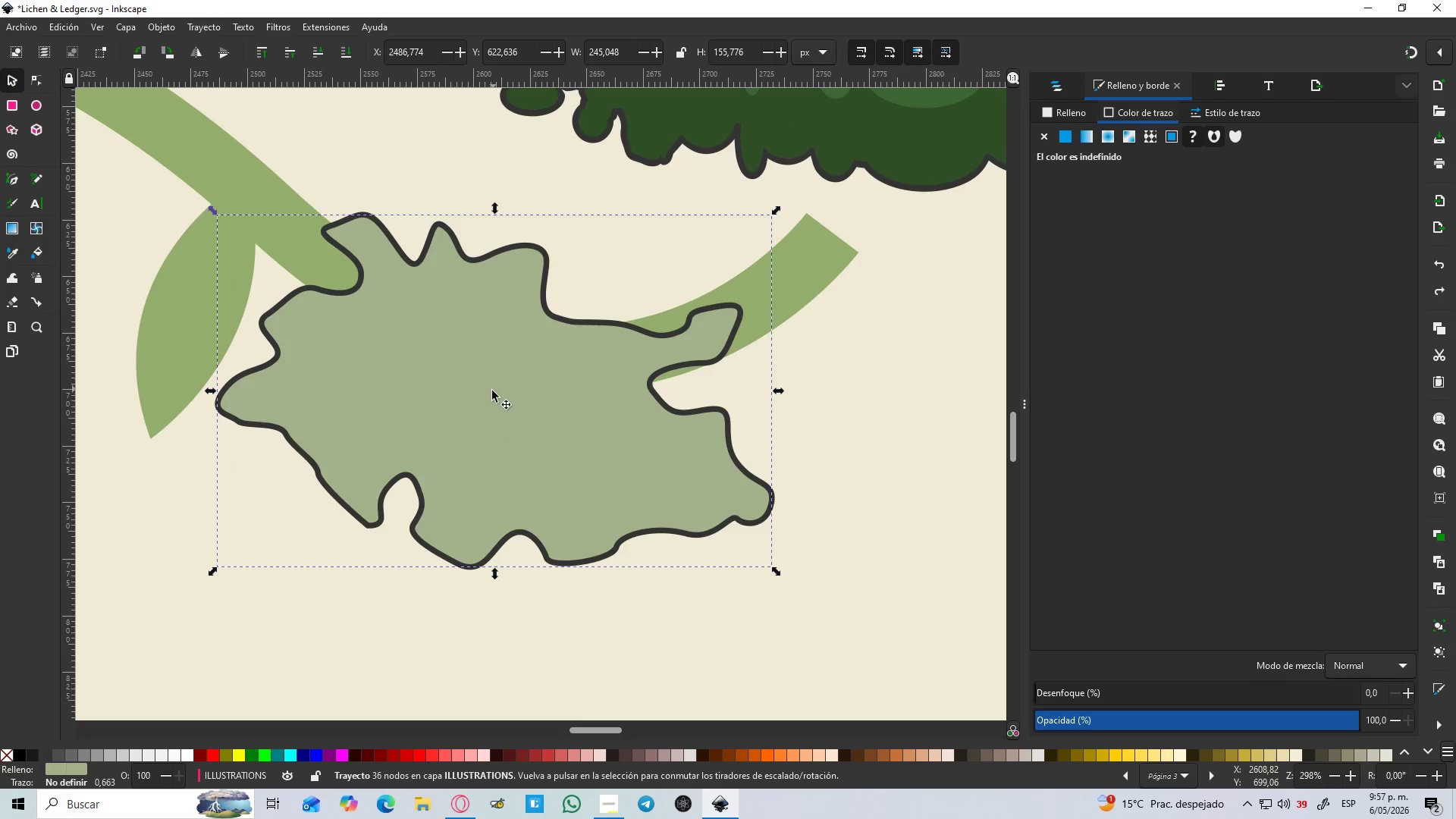 
key(Control+D)
 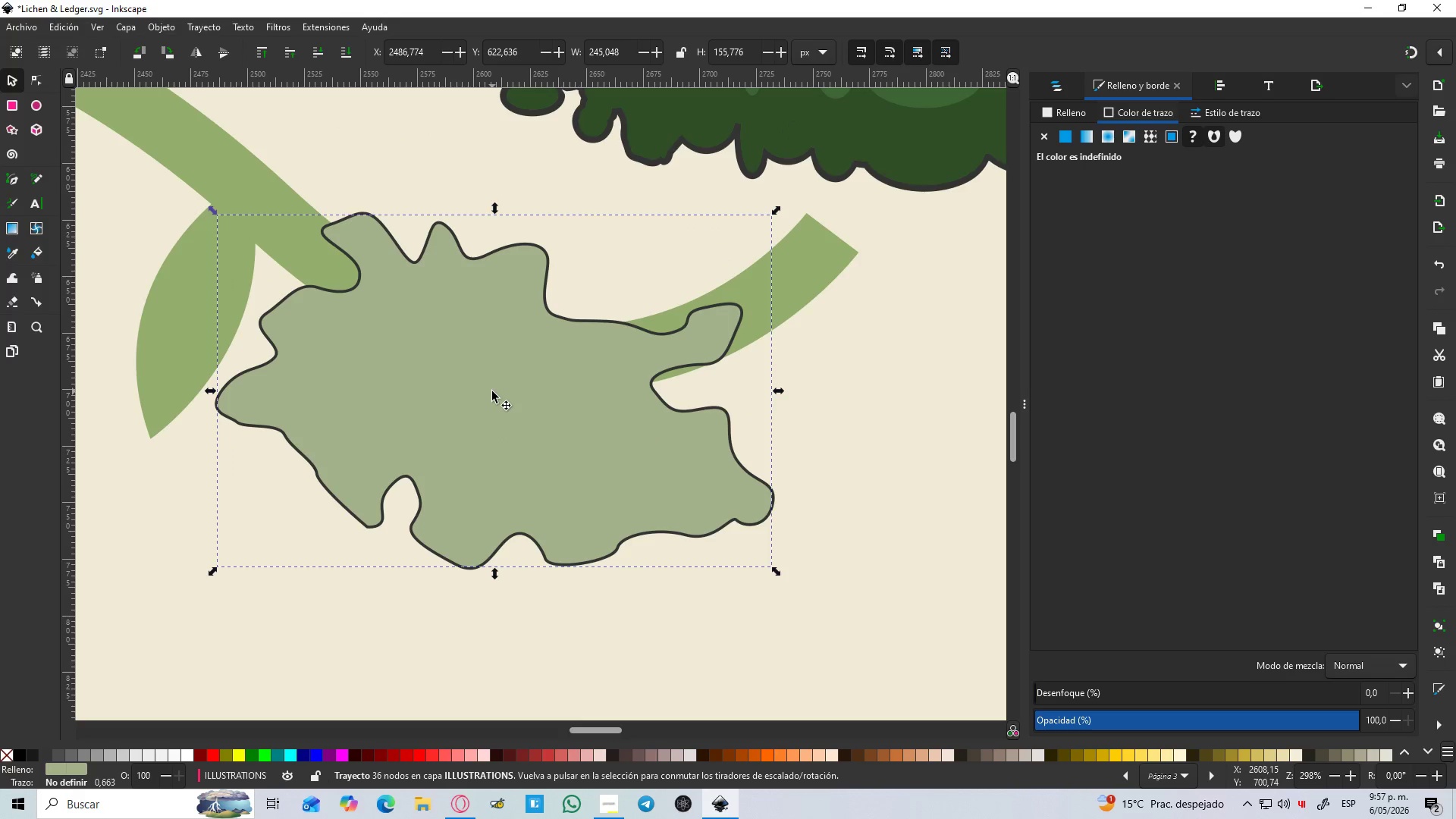 
key(Control+D)
 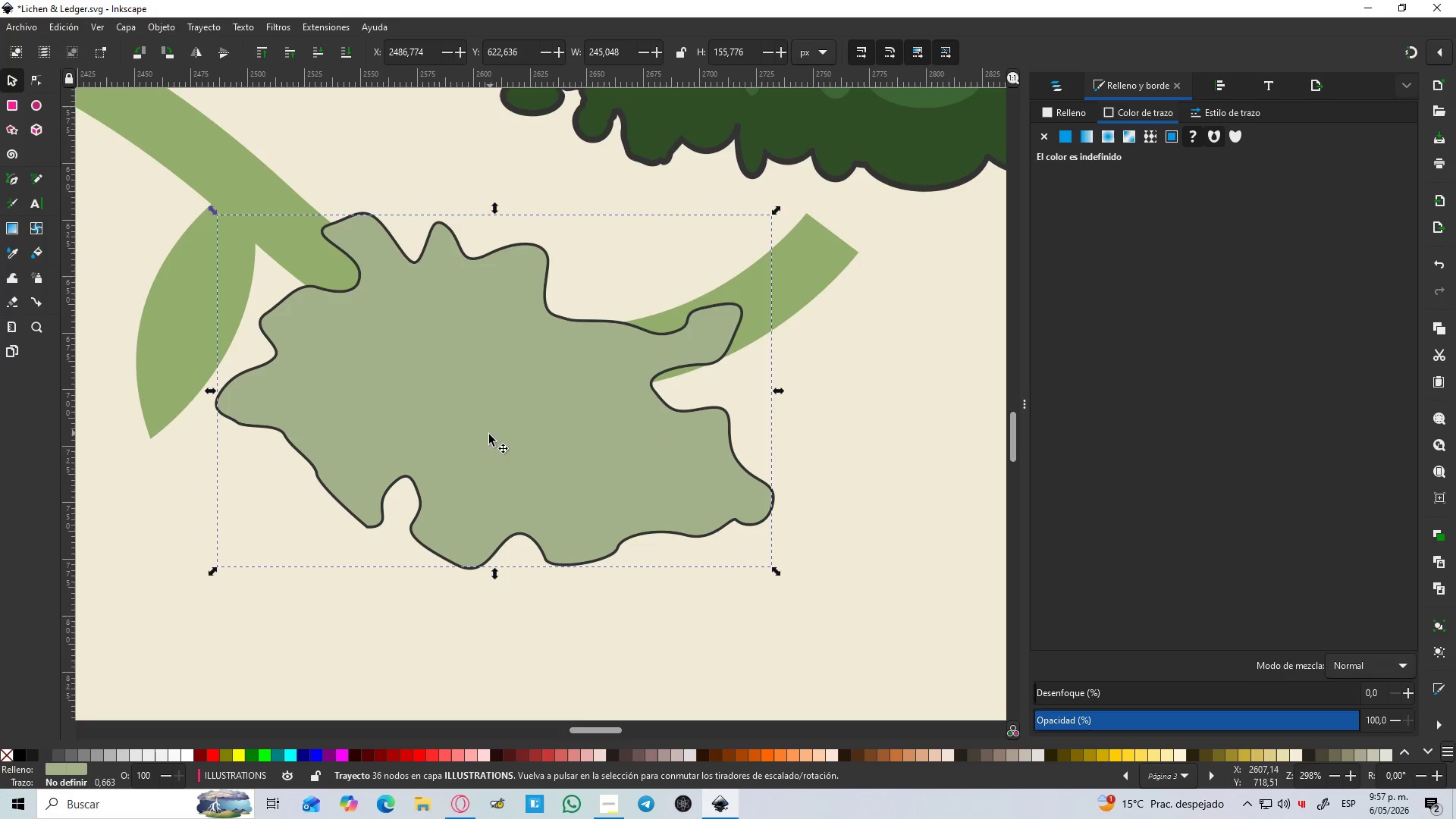 
left_click_drag(start_coordinate=[489, 435], to_coordinate=[502, 372])
 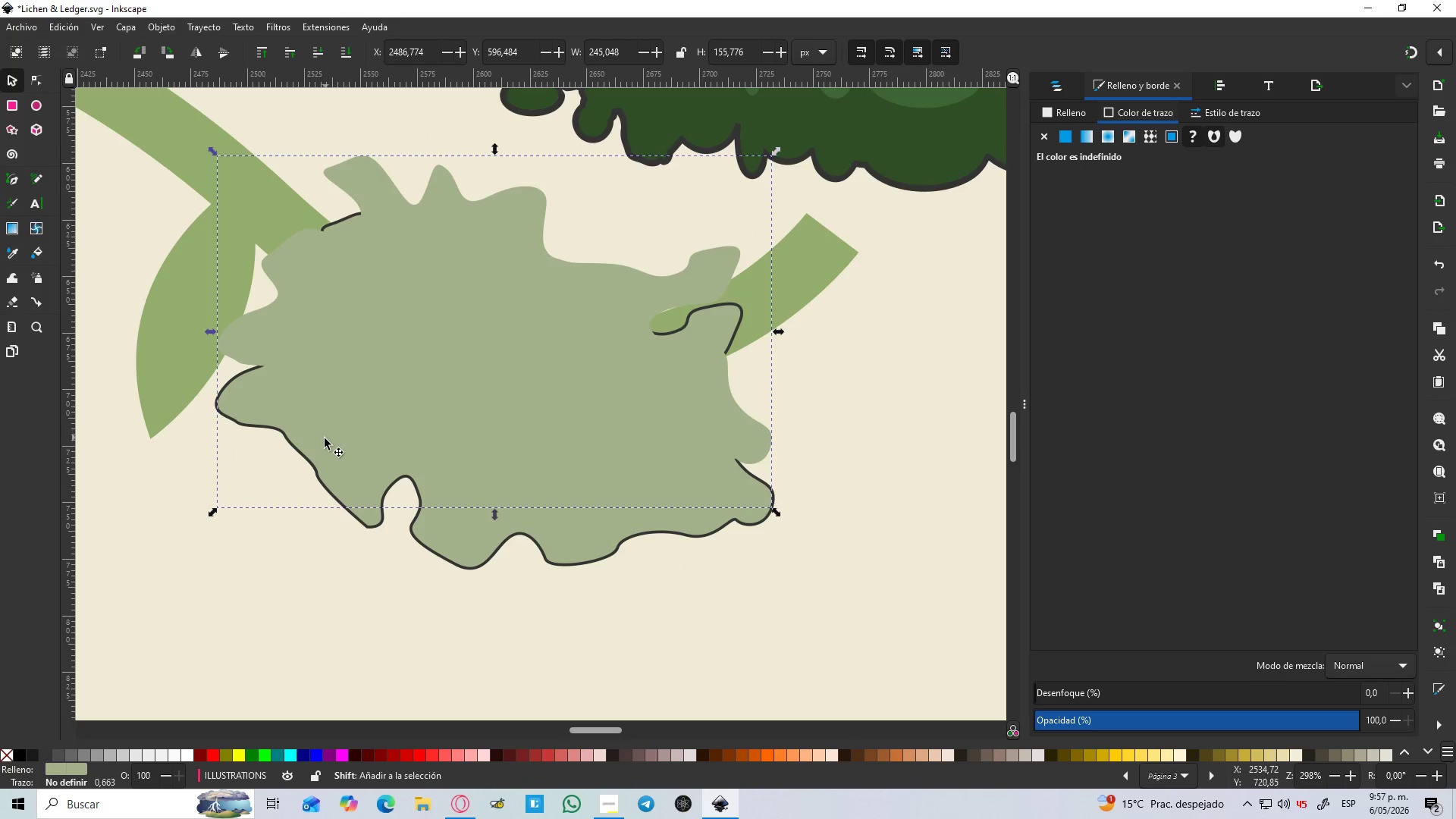 
hold_key(key=ControlLeft, duration=0.91)
 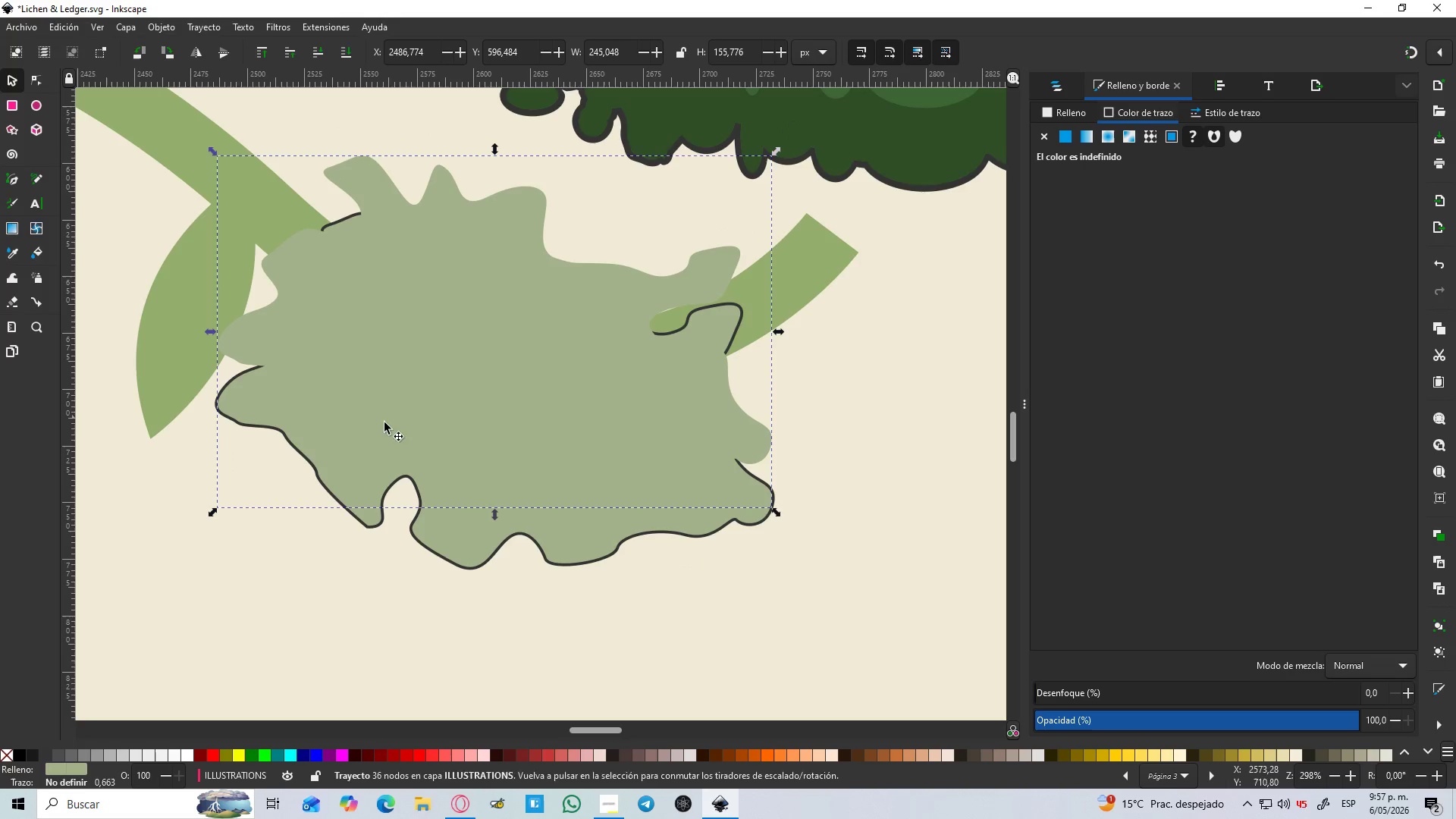 
hold_key(key=ShiftLeft, duration=0.8)
left_click([322, 440])
 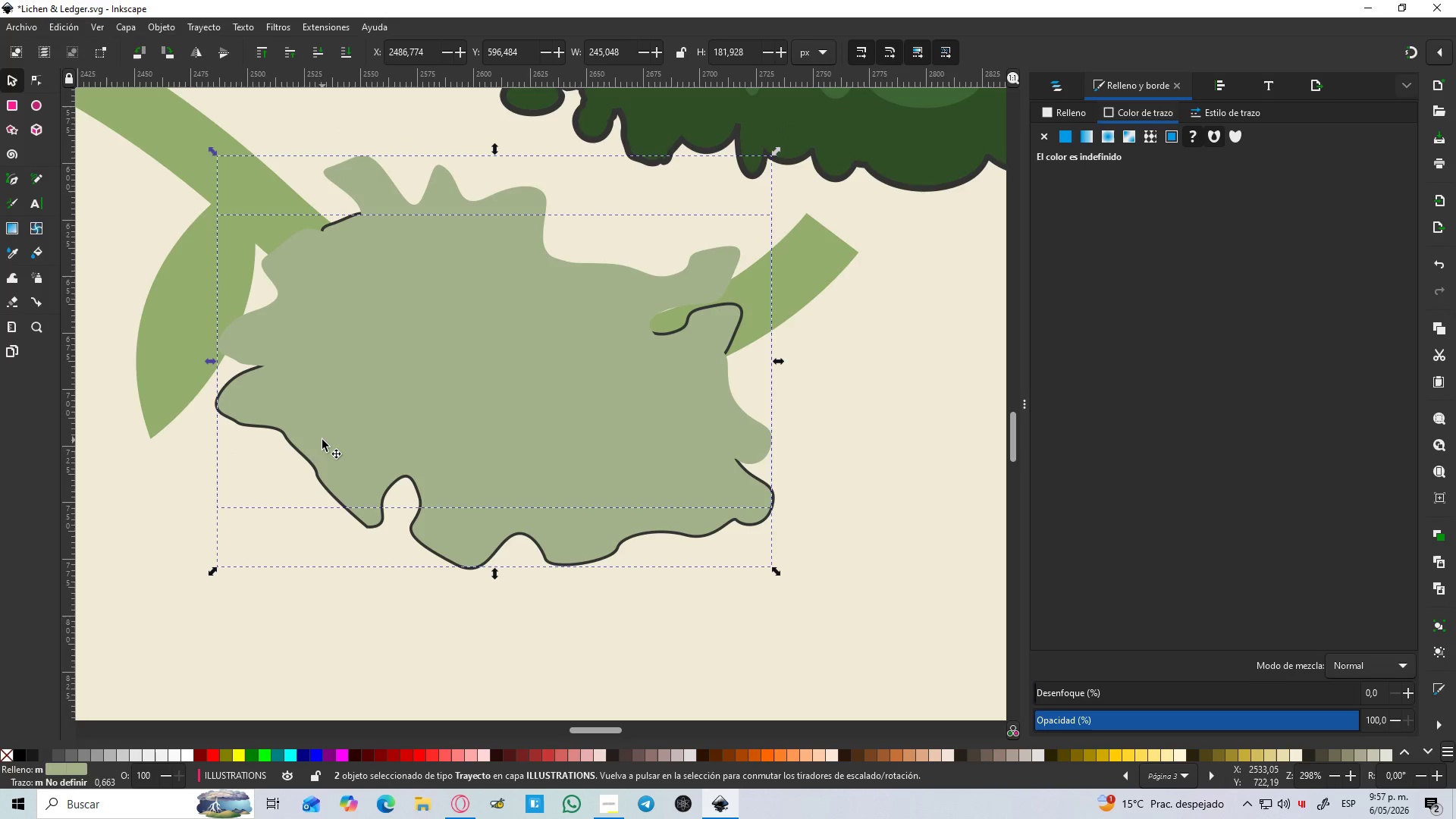 
key(Control+NumpadSubtract)
 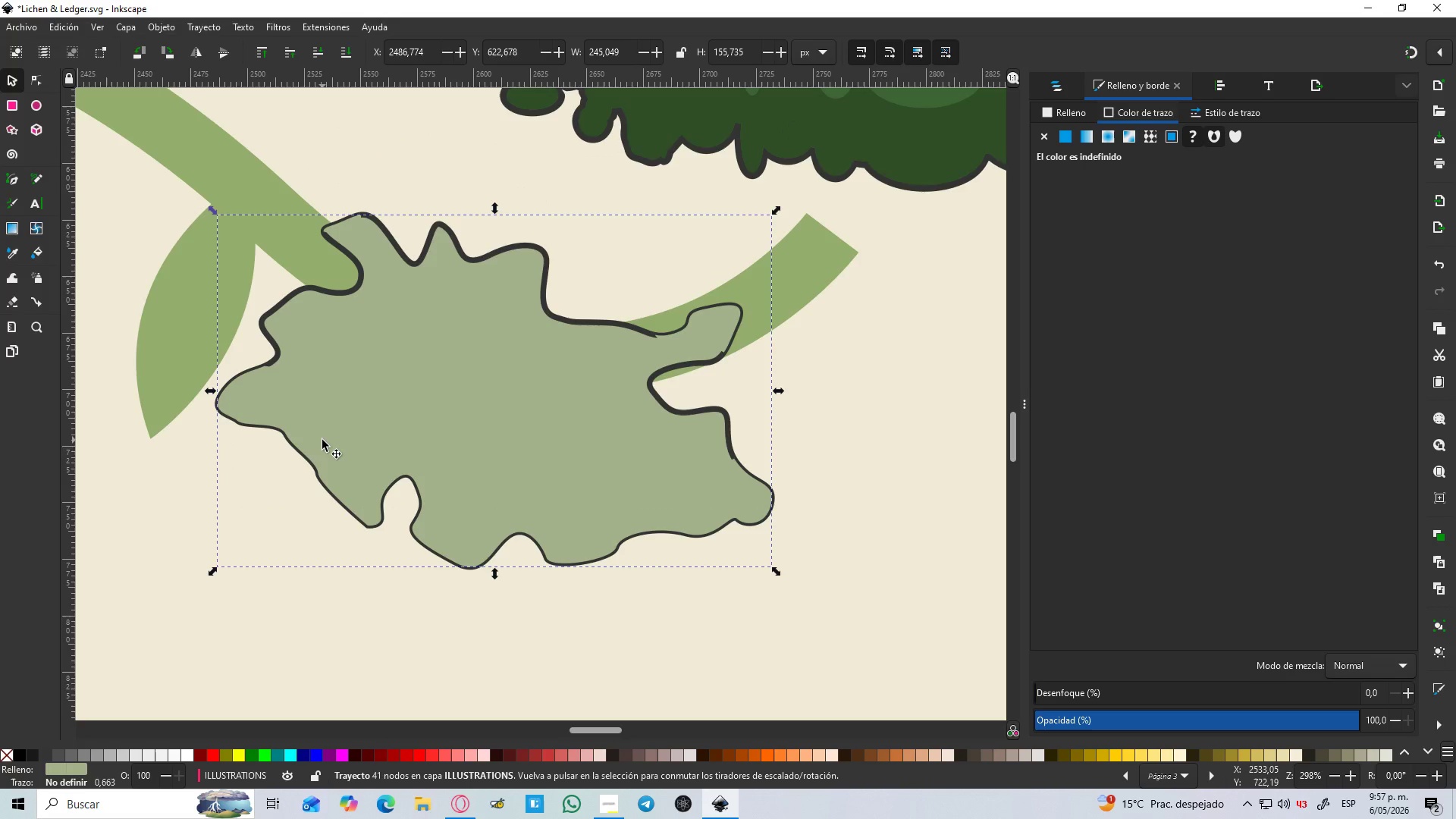 
left_click([322, 440])
 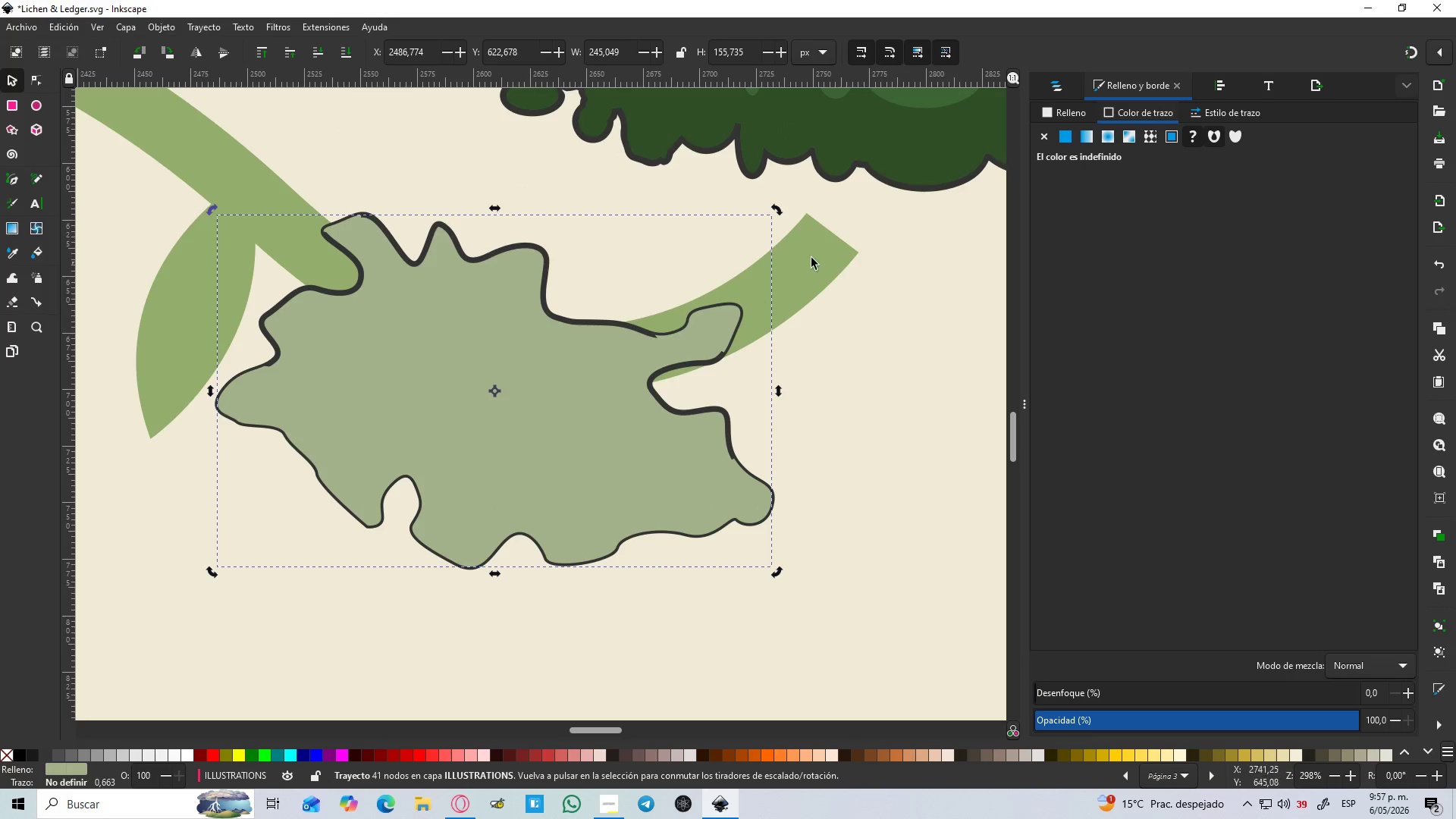 
key(D)
 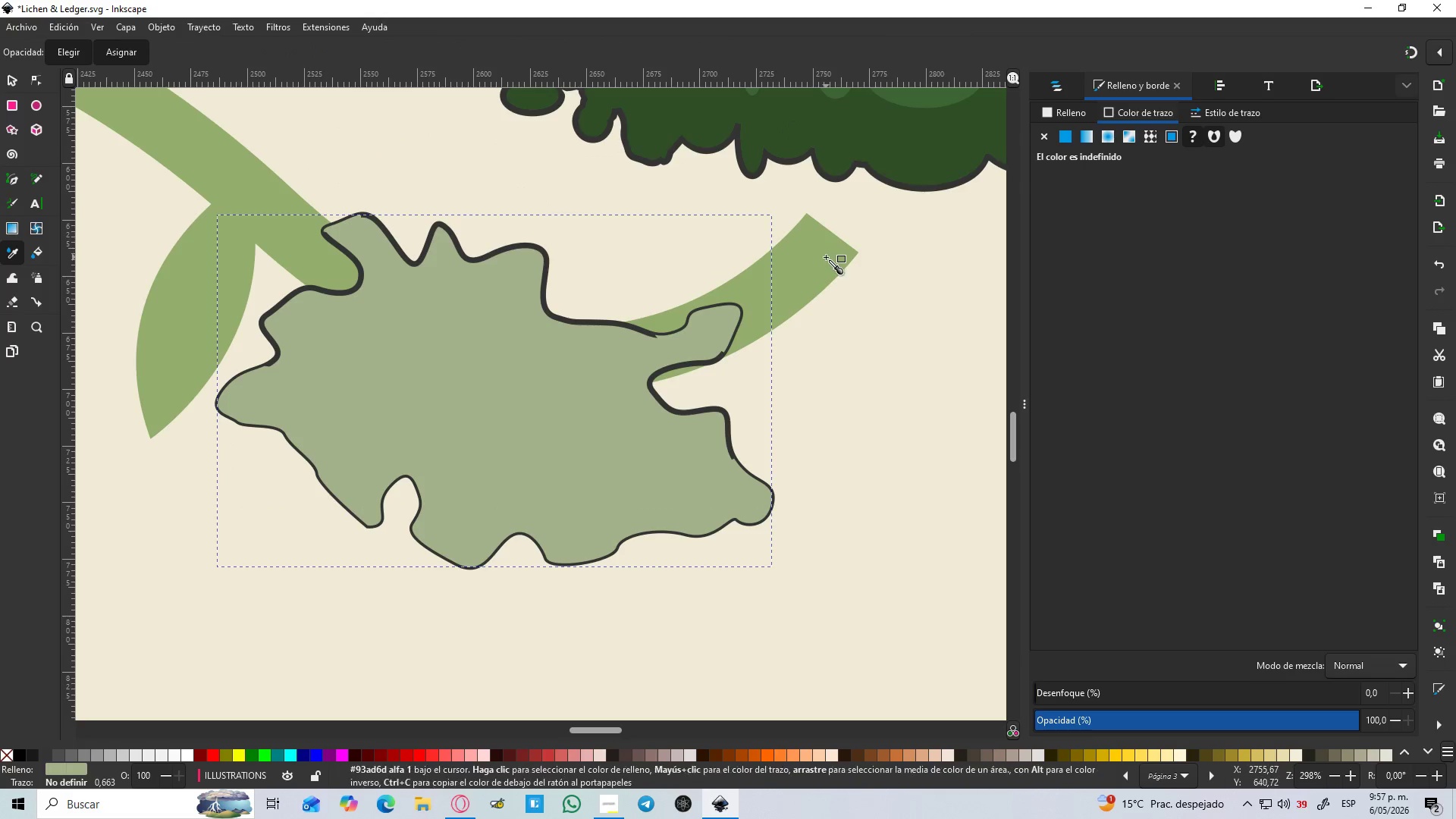 
left_click([826, 257])
 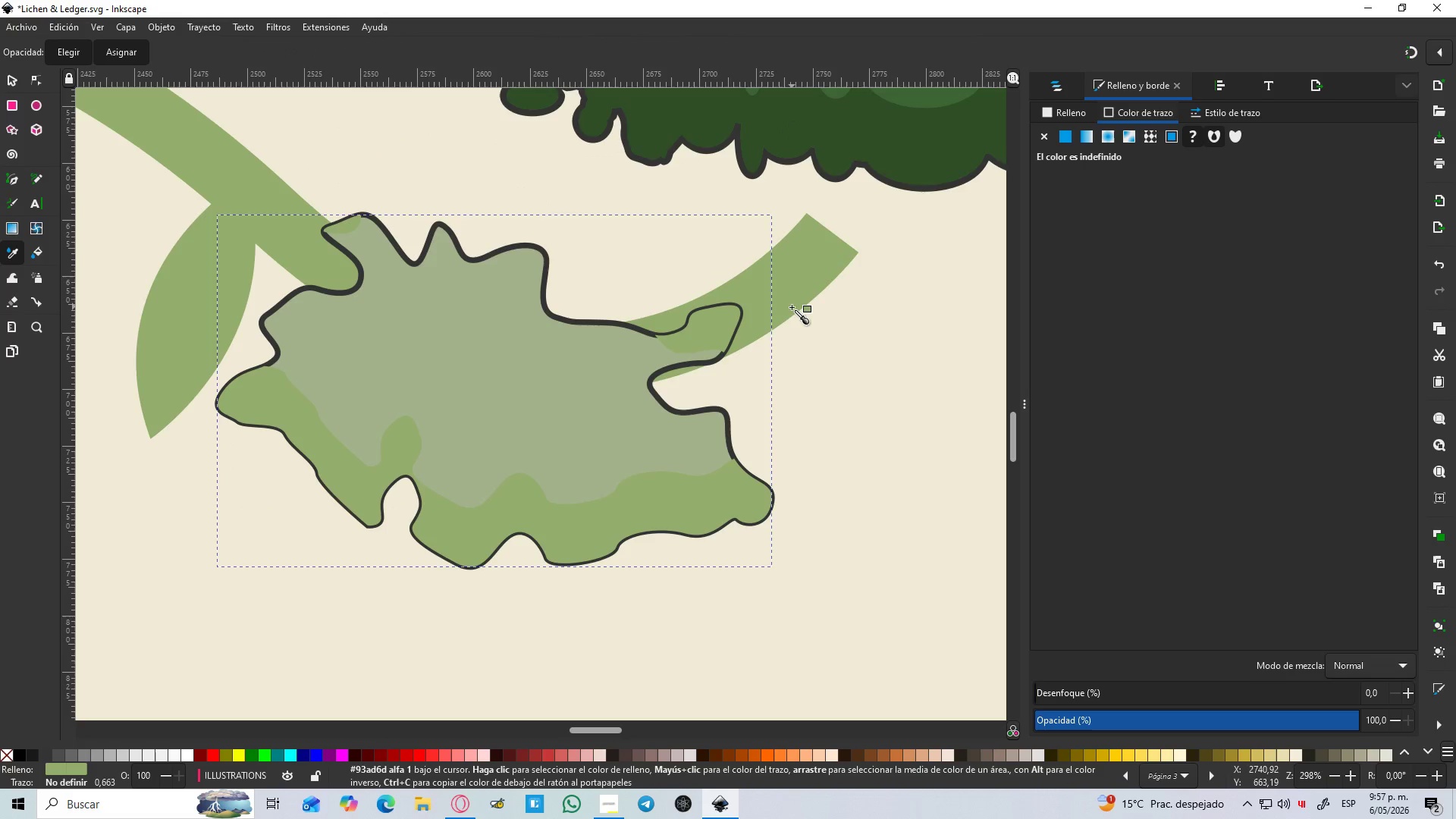 
hold_key(key=ControlLeft, duration=0.64)
scroll: coordinate [786, 306], scroll_direction: down, amount: 3.0
 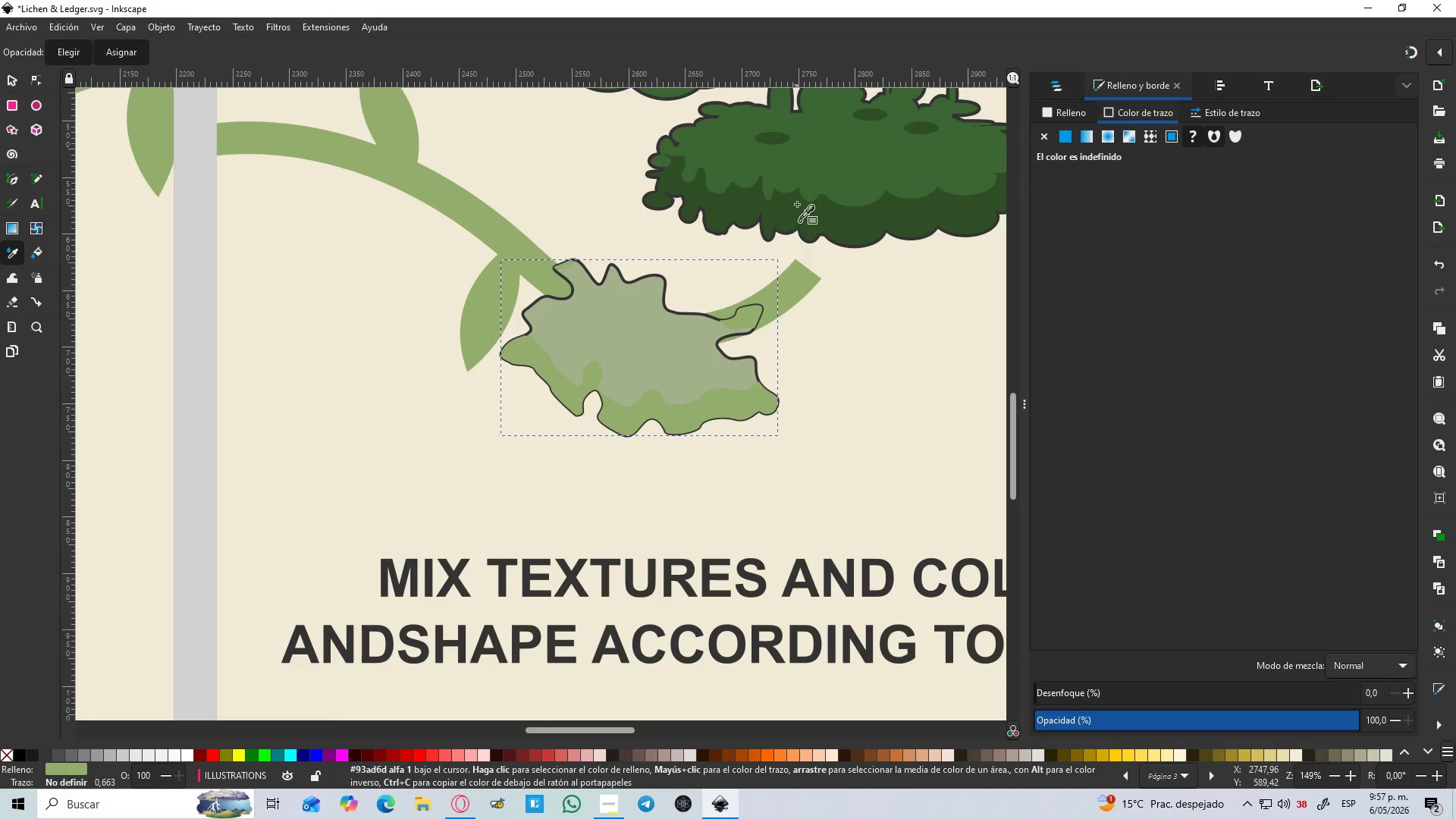 
left_click([787, 184])
 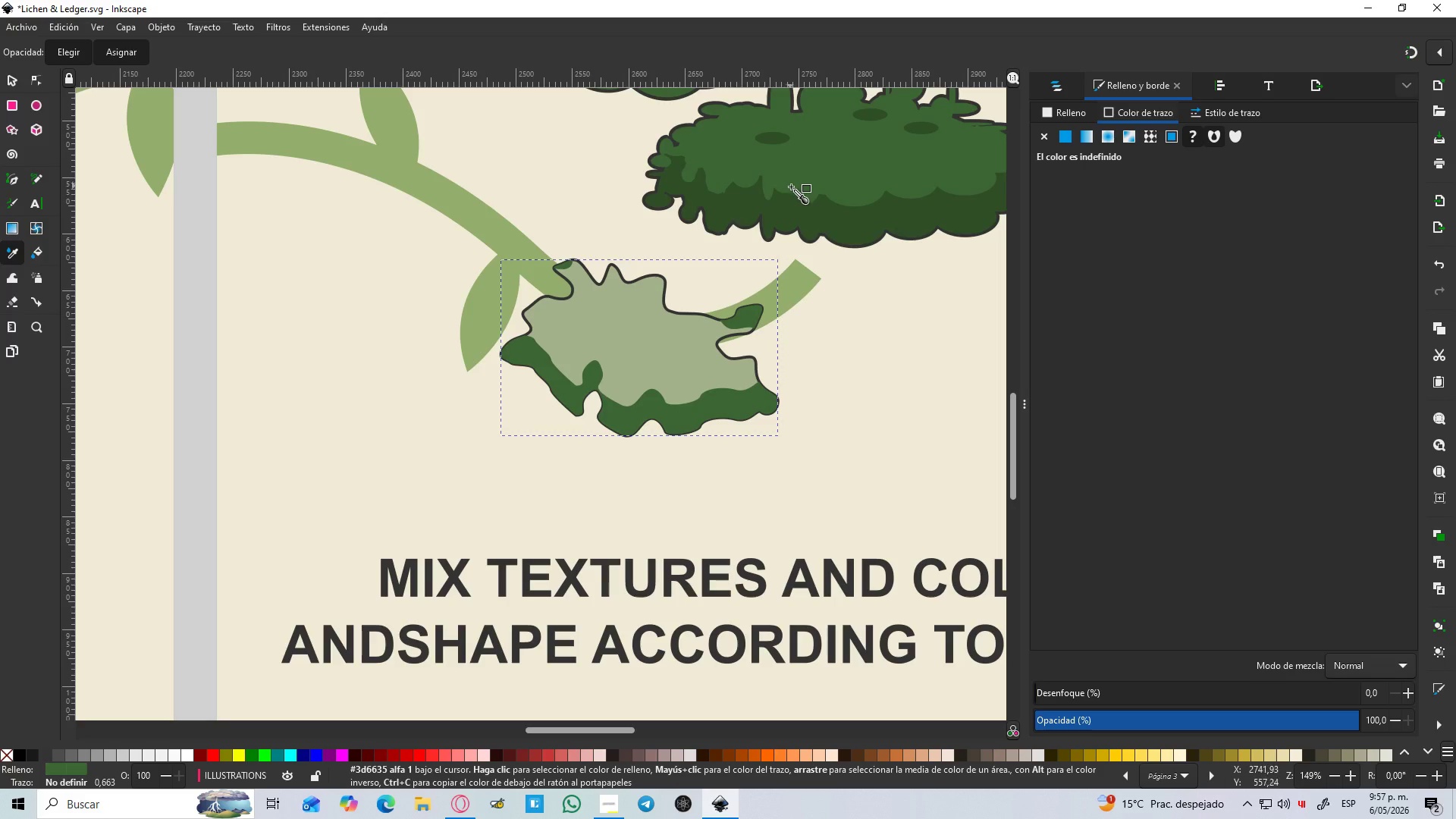 
left_click([786, 209])
 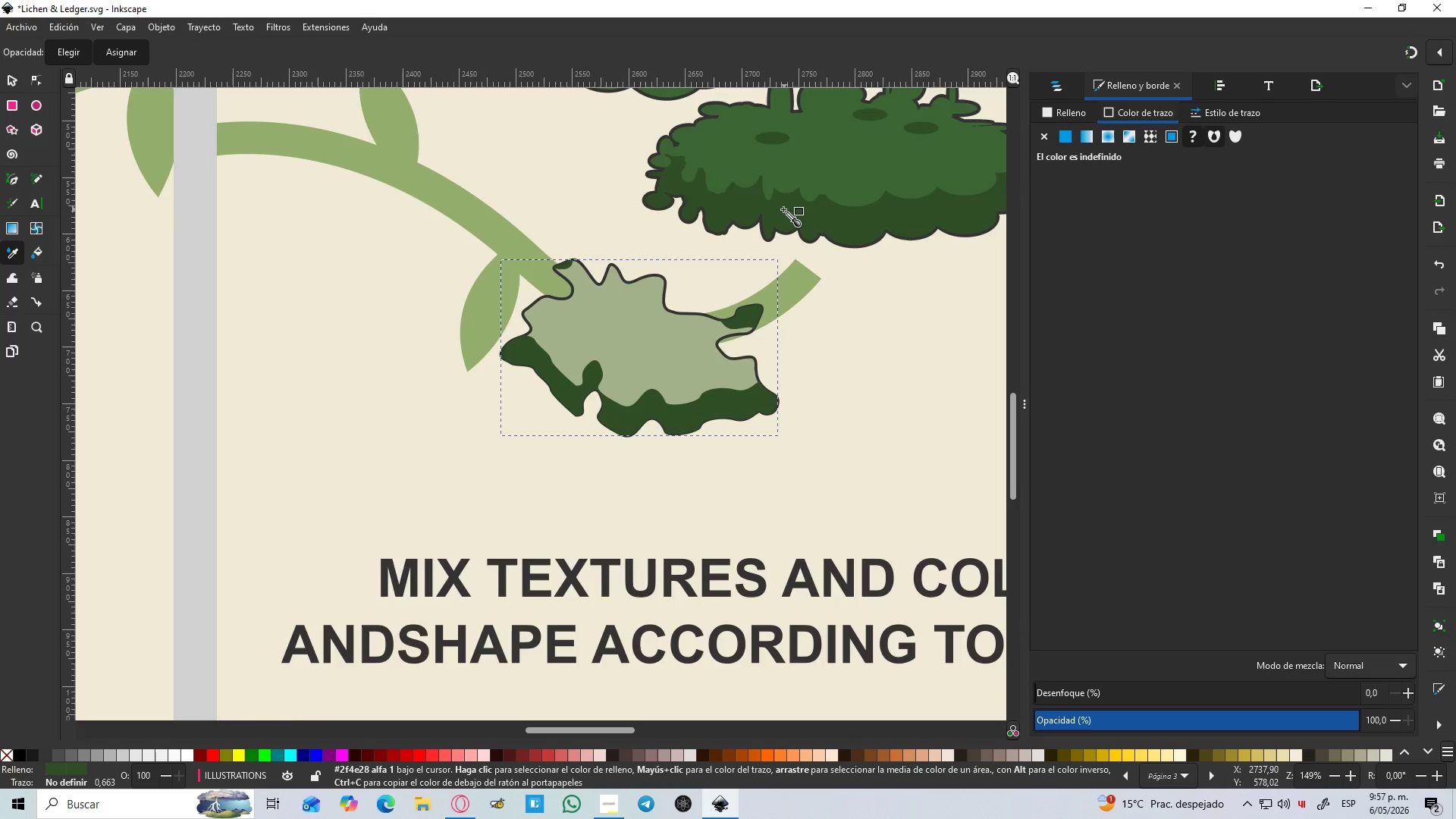 
scroll: coordinate [783, 209], scroll_direction: up, amount: 2.0
 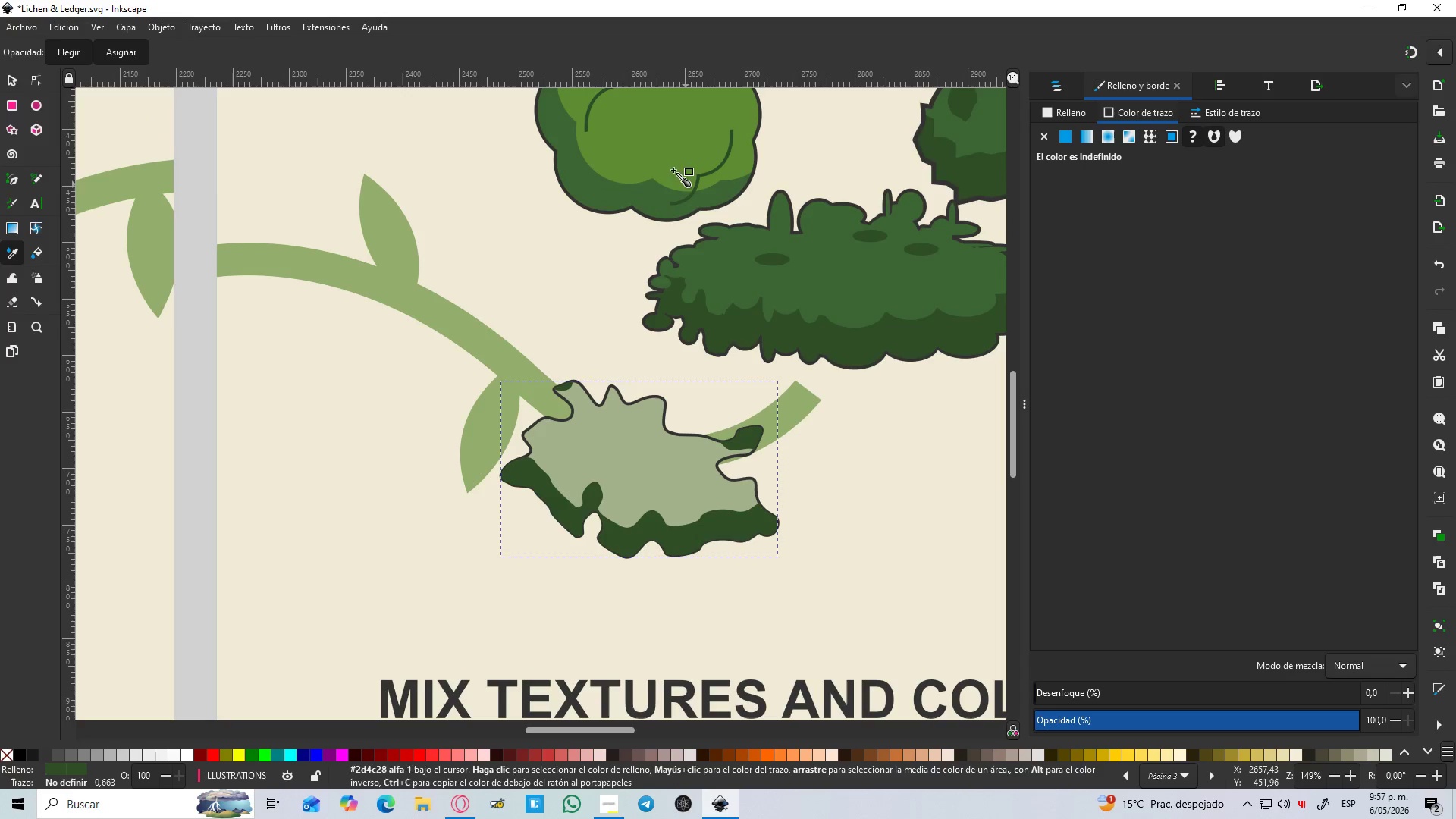 
left_click([671, 157])
 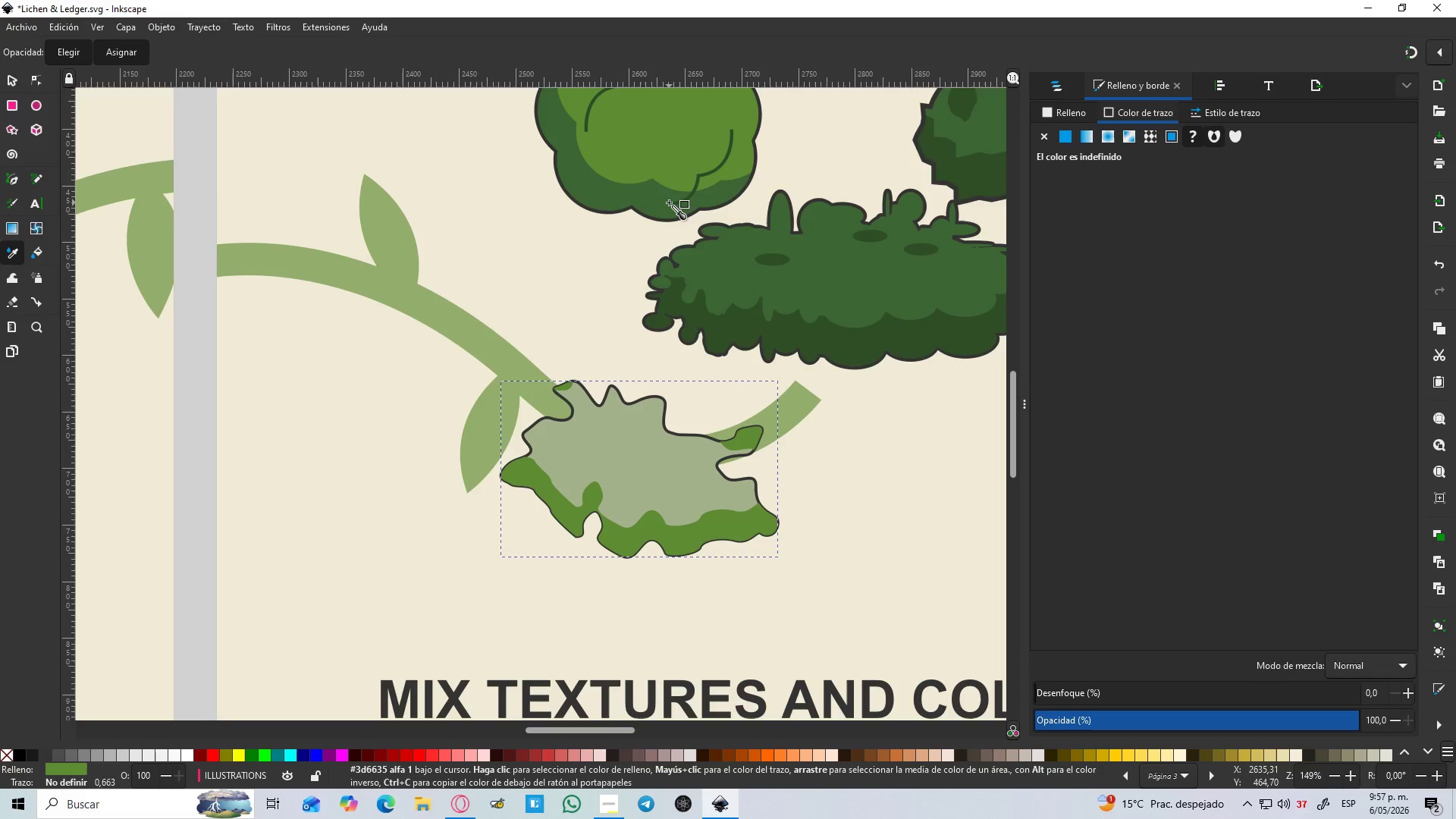 
left_click([664, 395])
 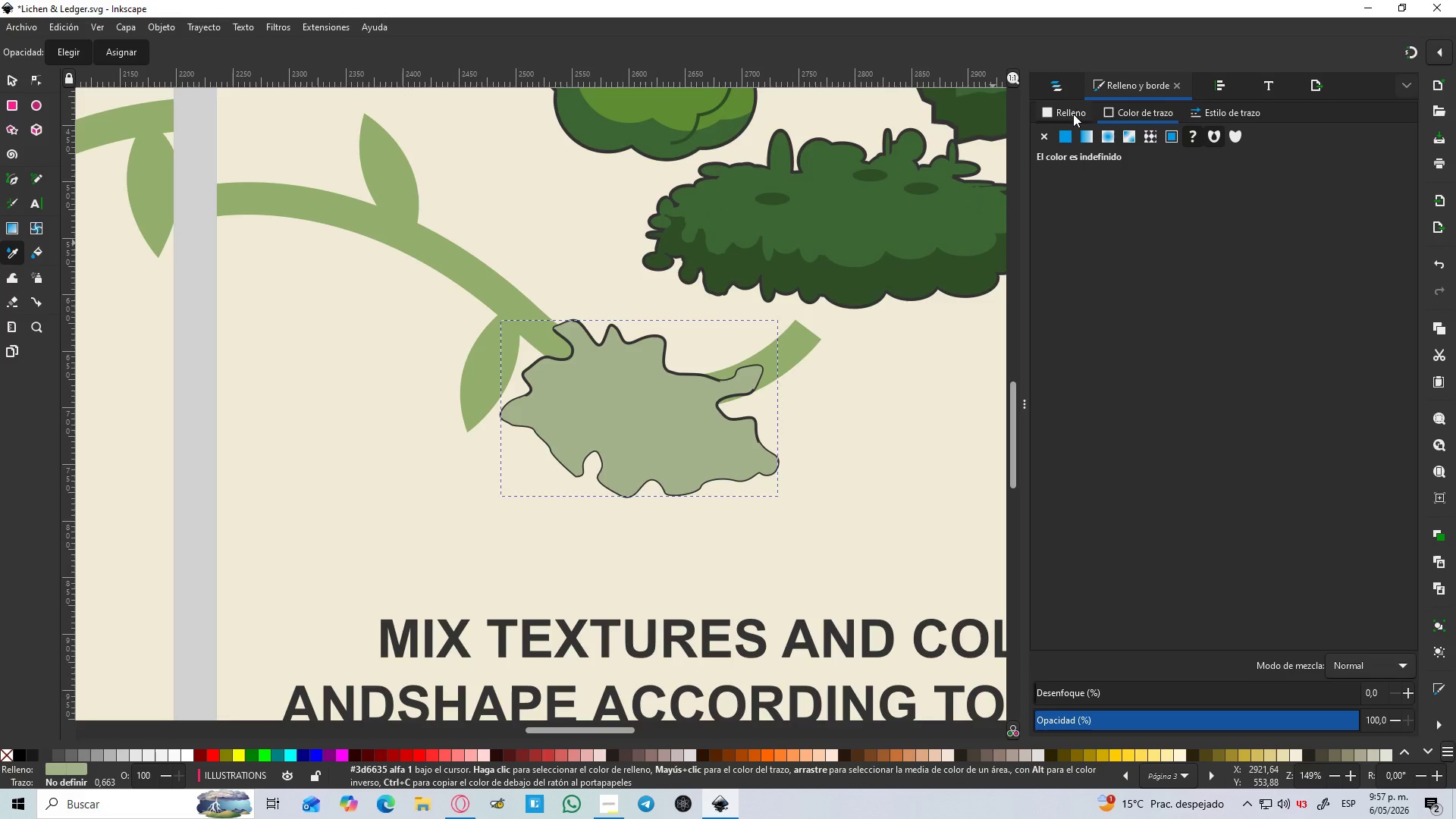 
scroll: coordinate [669, 202], scroll_direction: down, amount: 1.0
 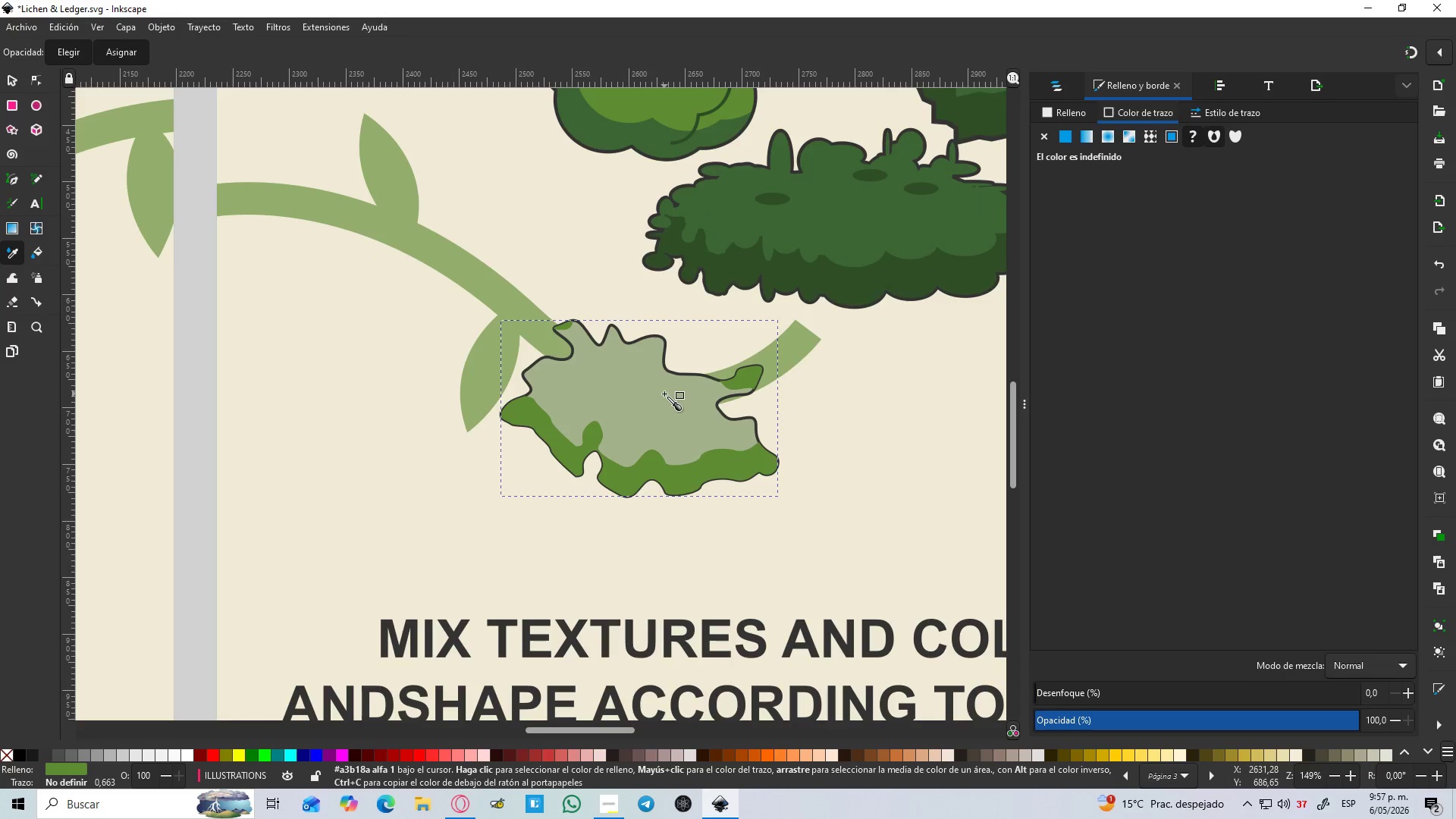 
left_click([1072, 114])
 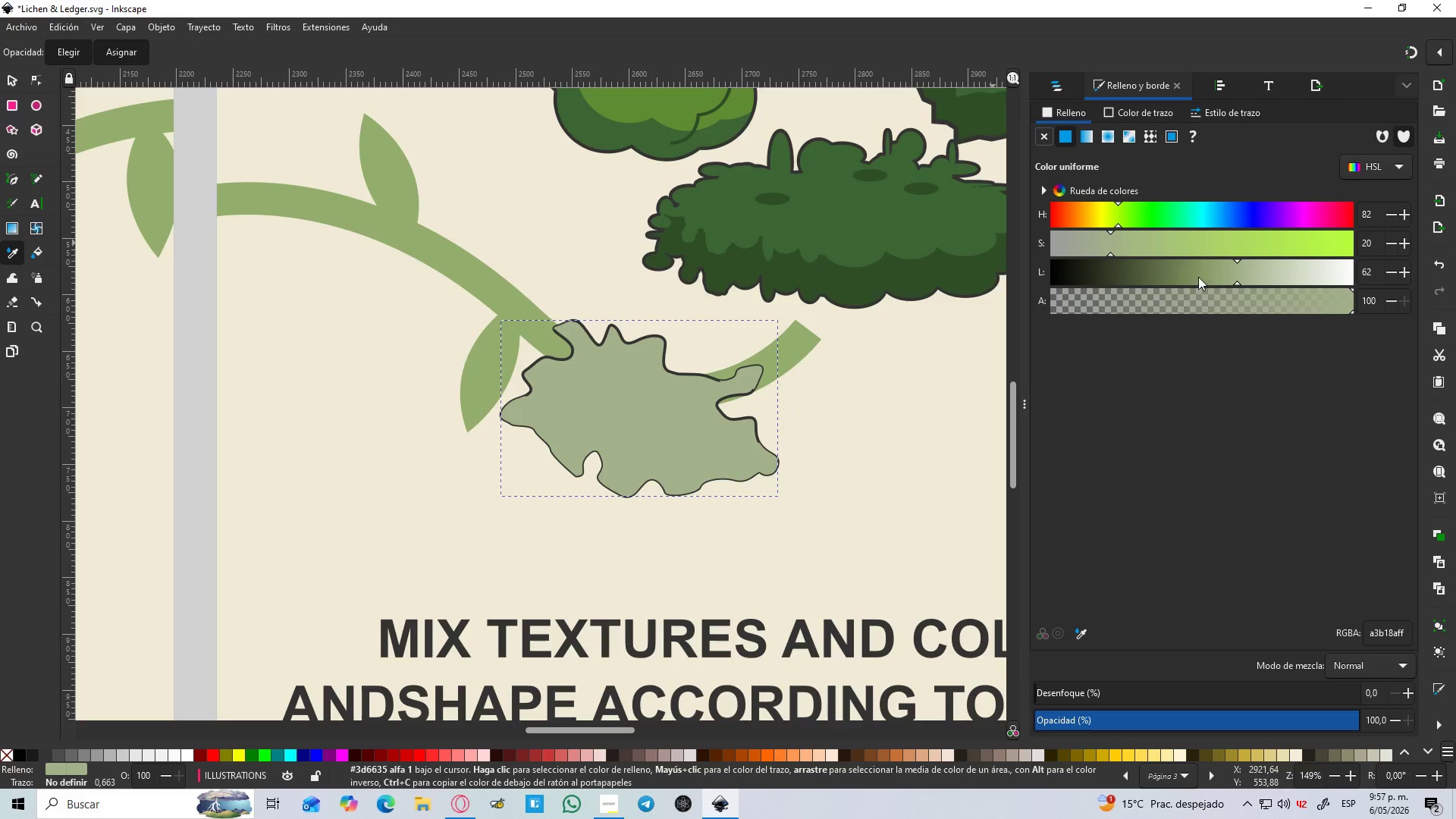 
left_click_drag(start_coordinate=[1235, 270], to_coordinate=[1183, 273])
 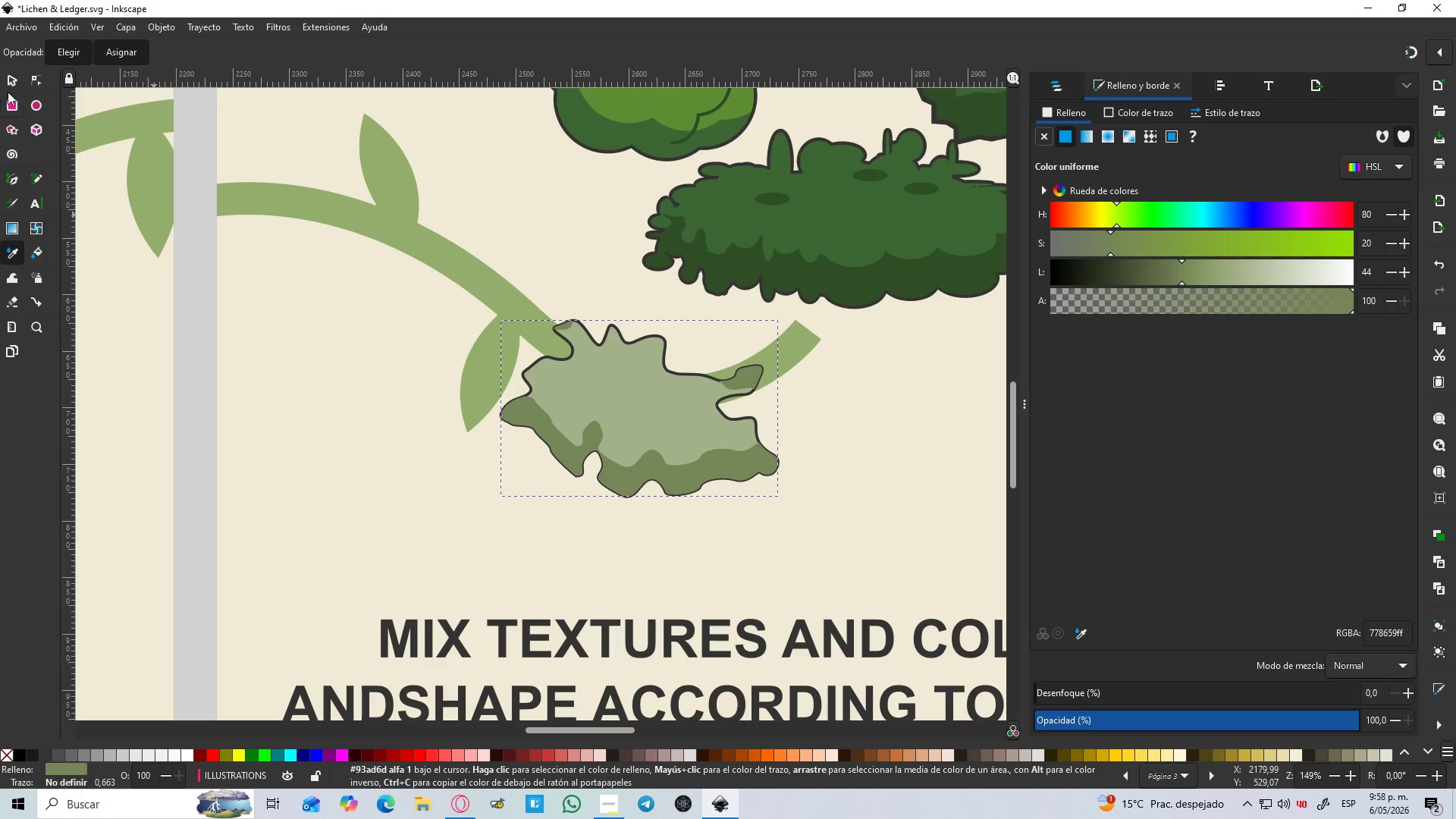 
left_click([13, 74])
 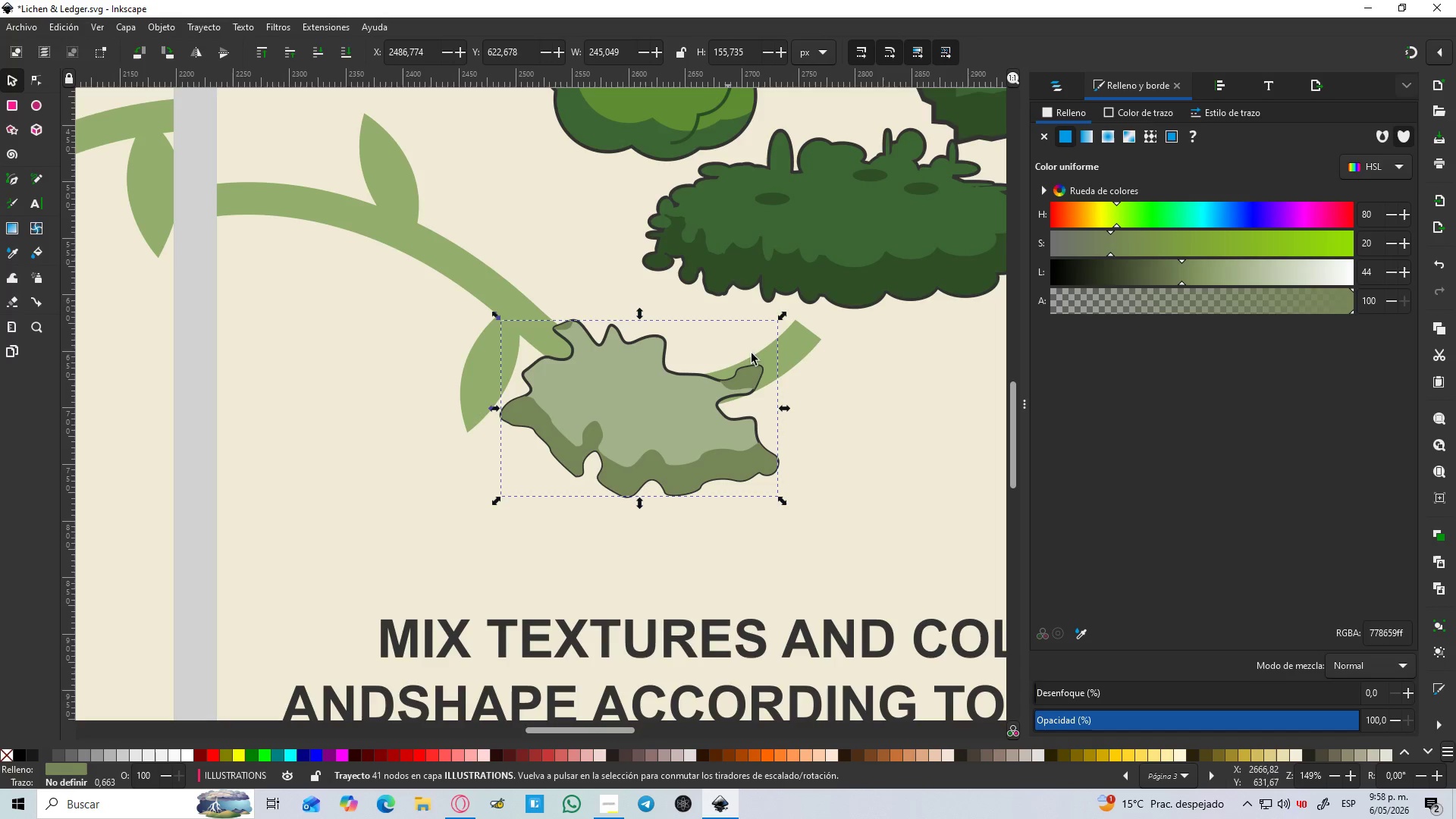 
left_click([811, 395])
 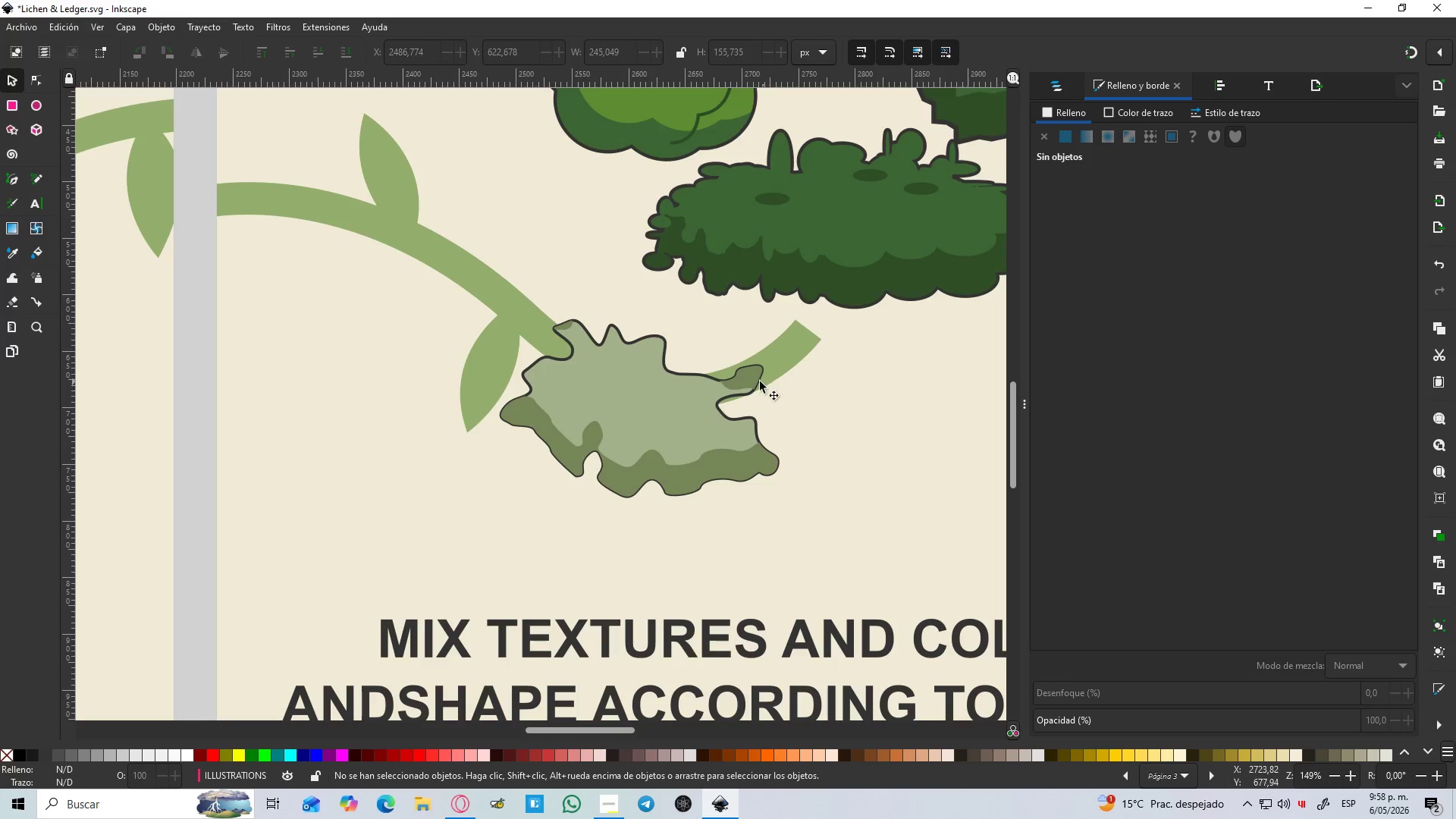 
left_click([754, 383])
 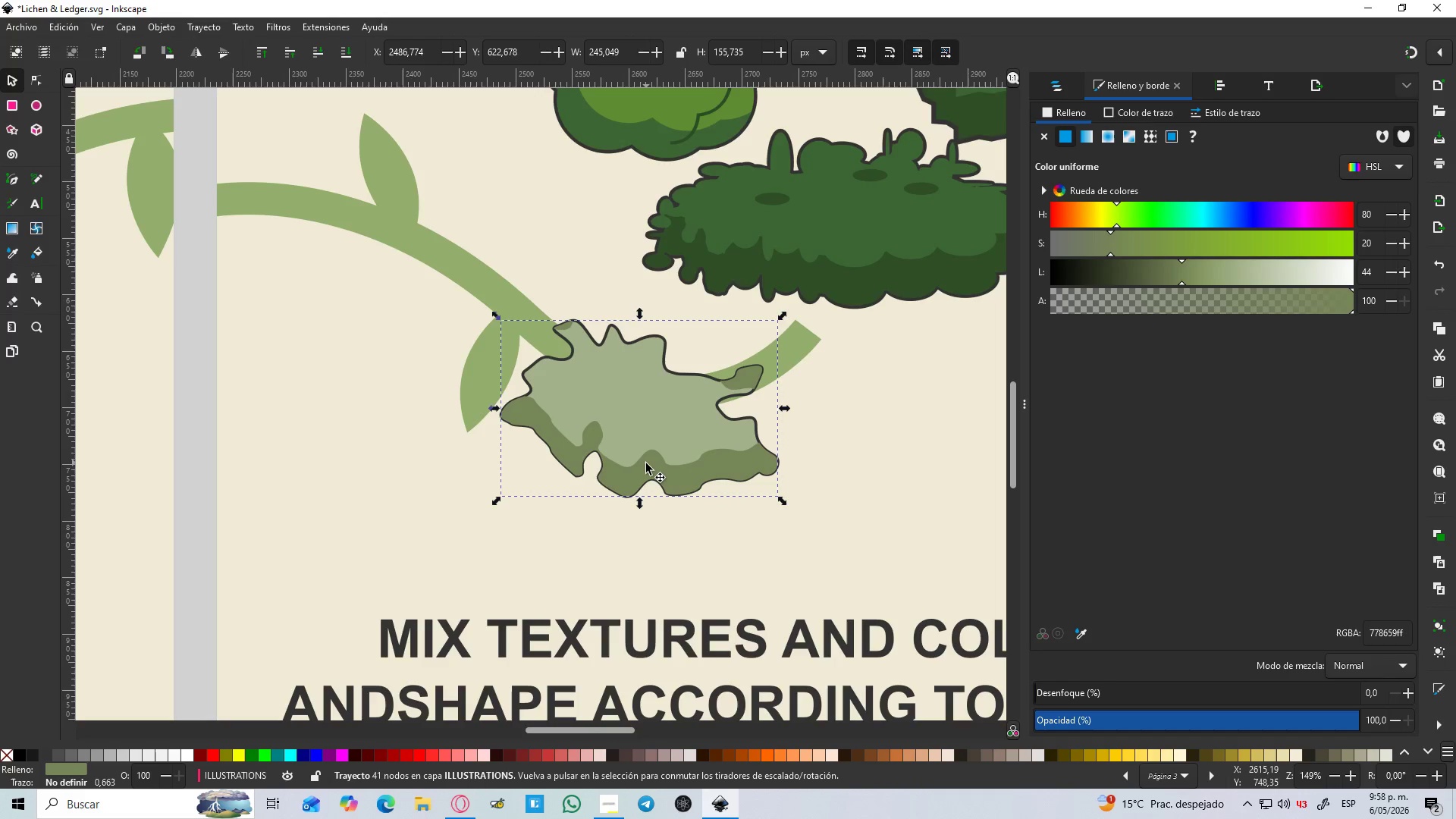 
left_click([651, 466])
 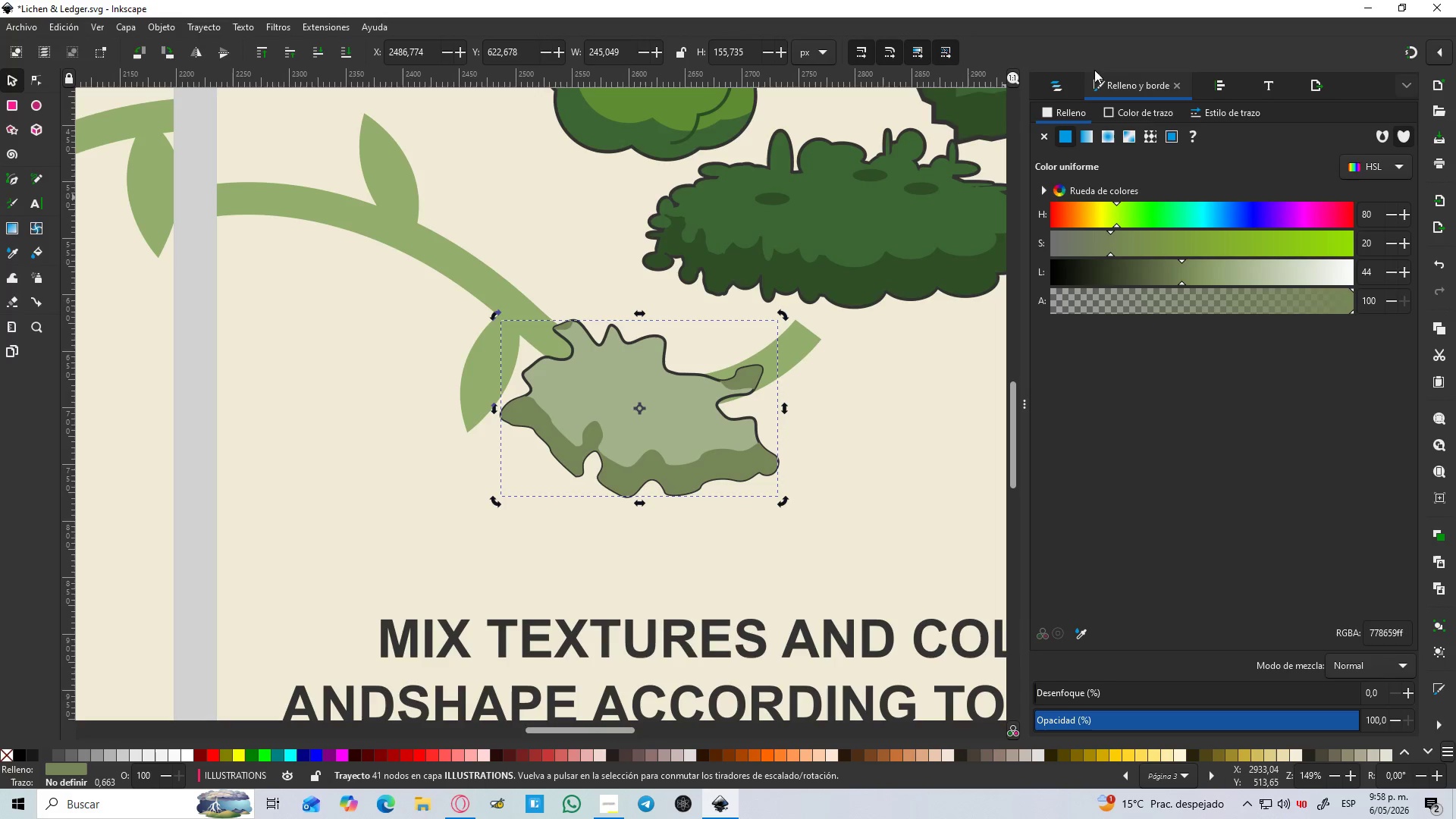 
left_click([1075, 80])
 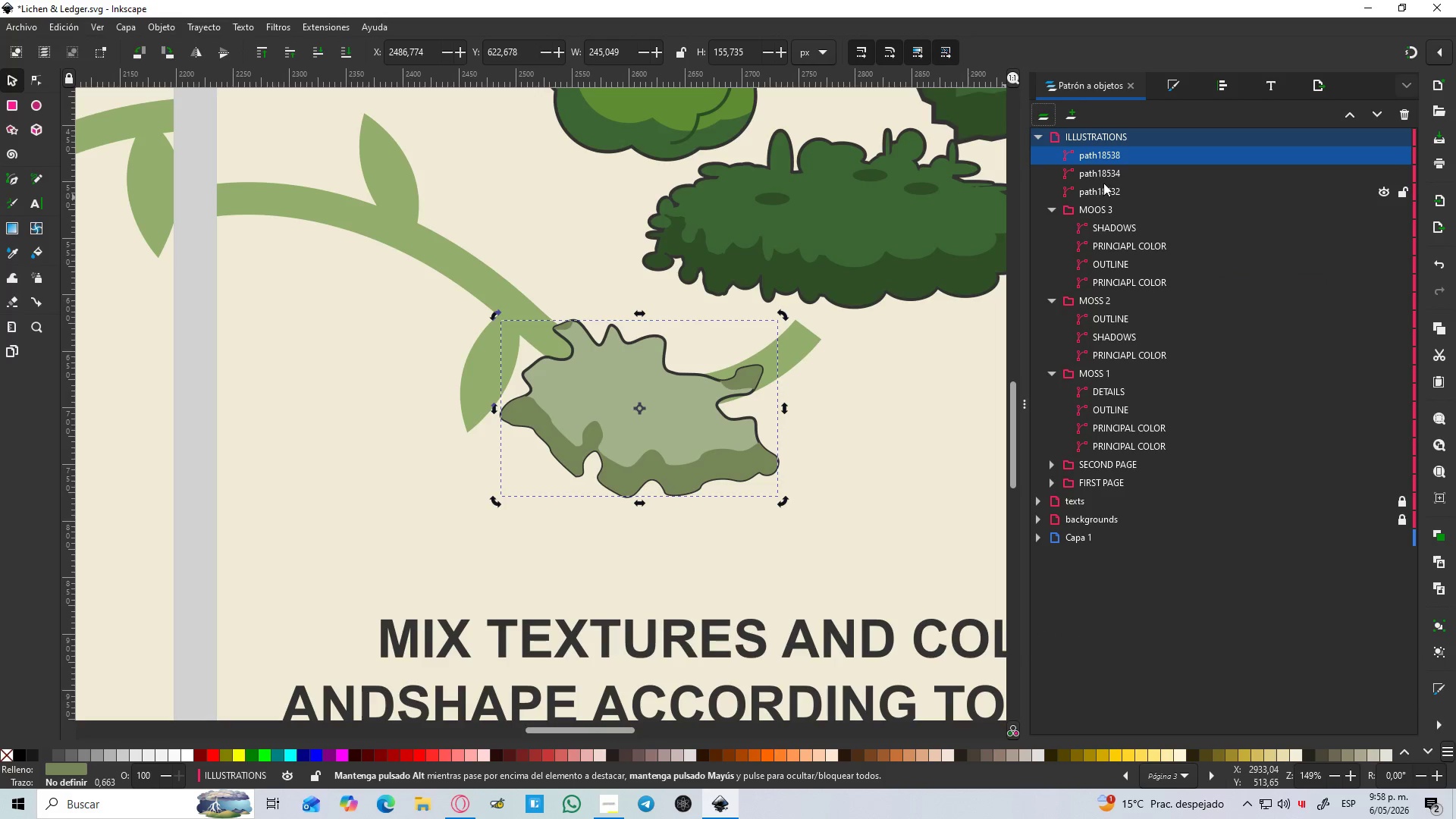 
left_click([1103, 180])
 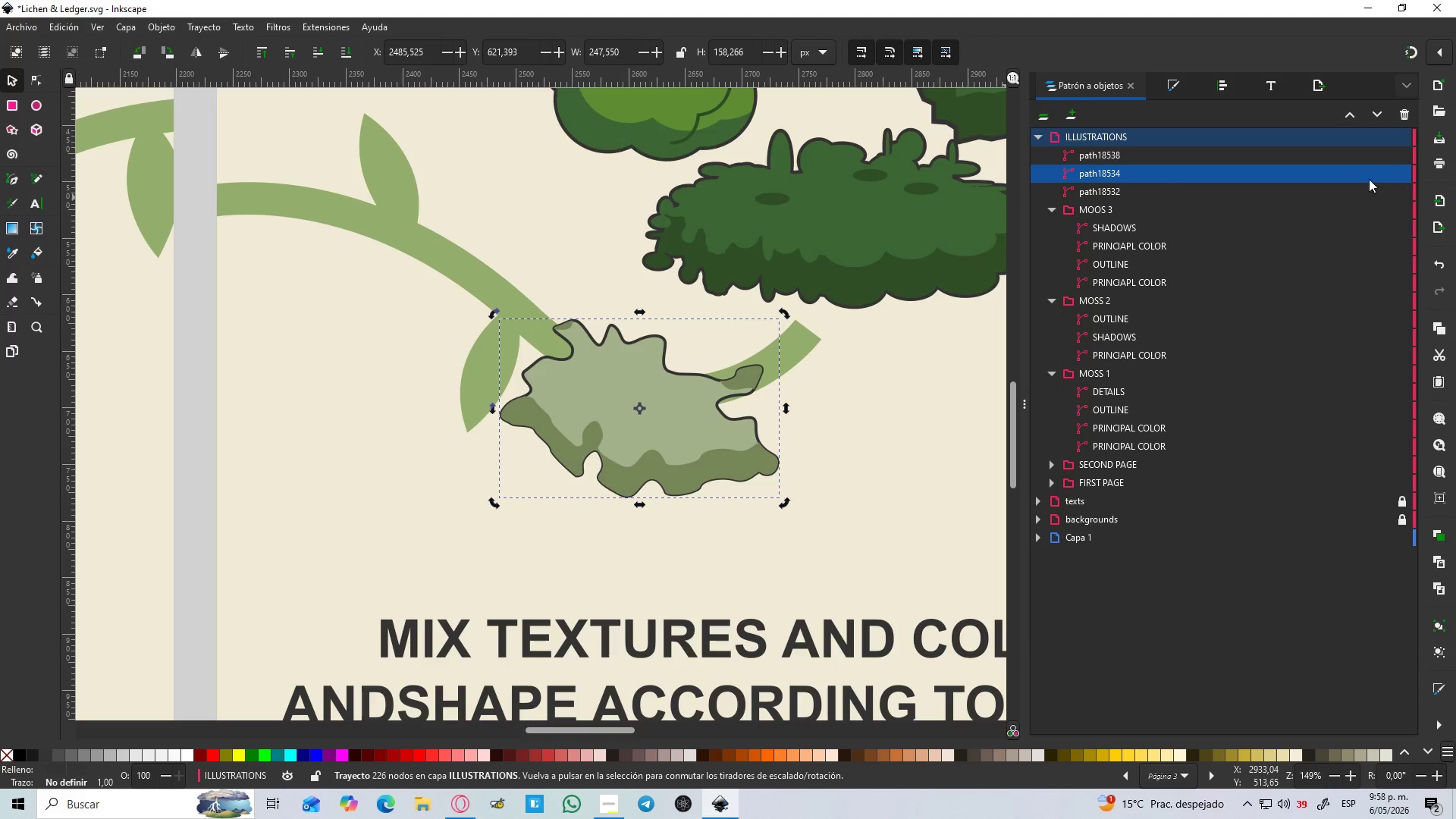 
left_click([1384, 169])
 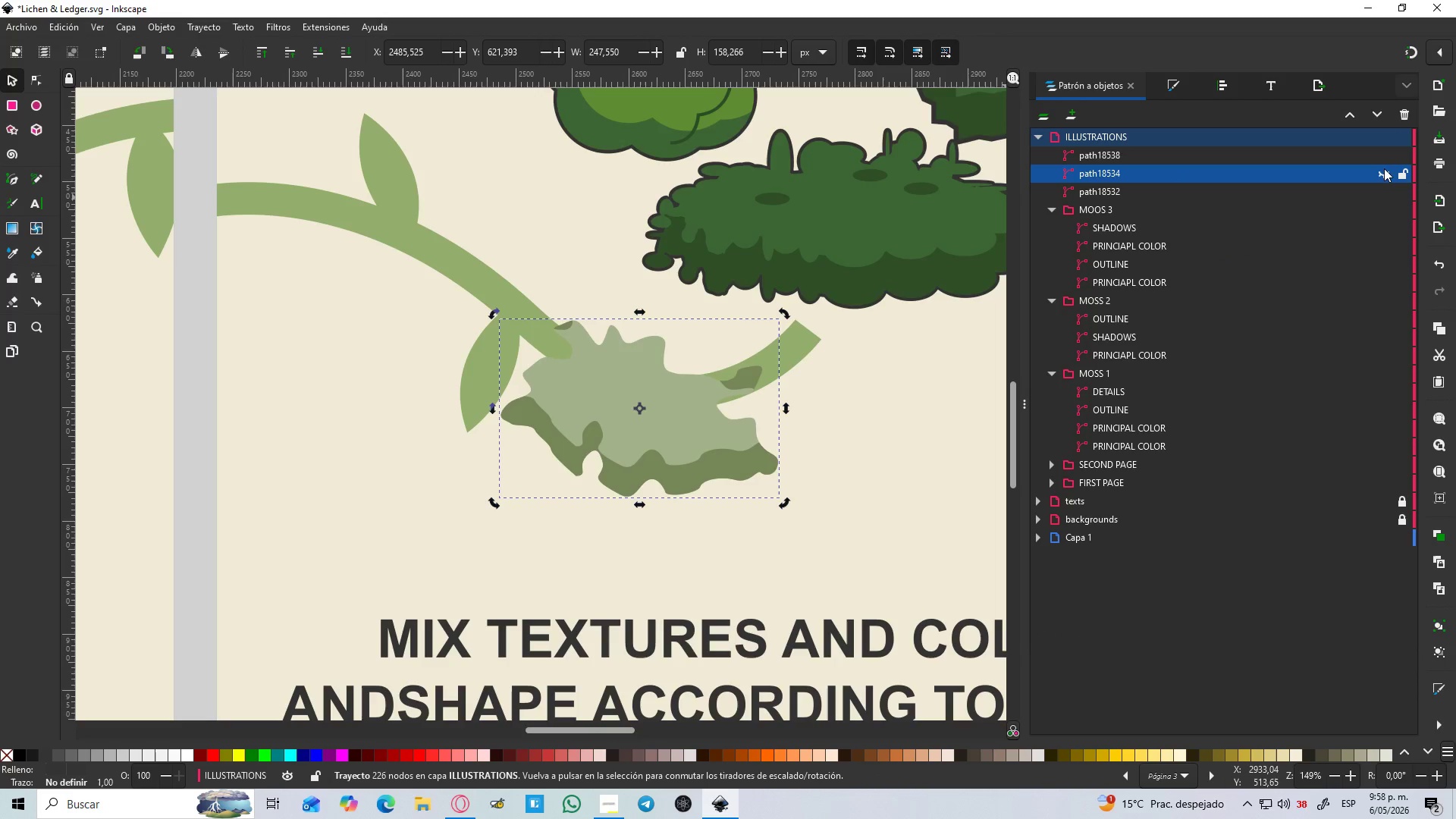 
left_click([1384, 168])
 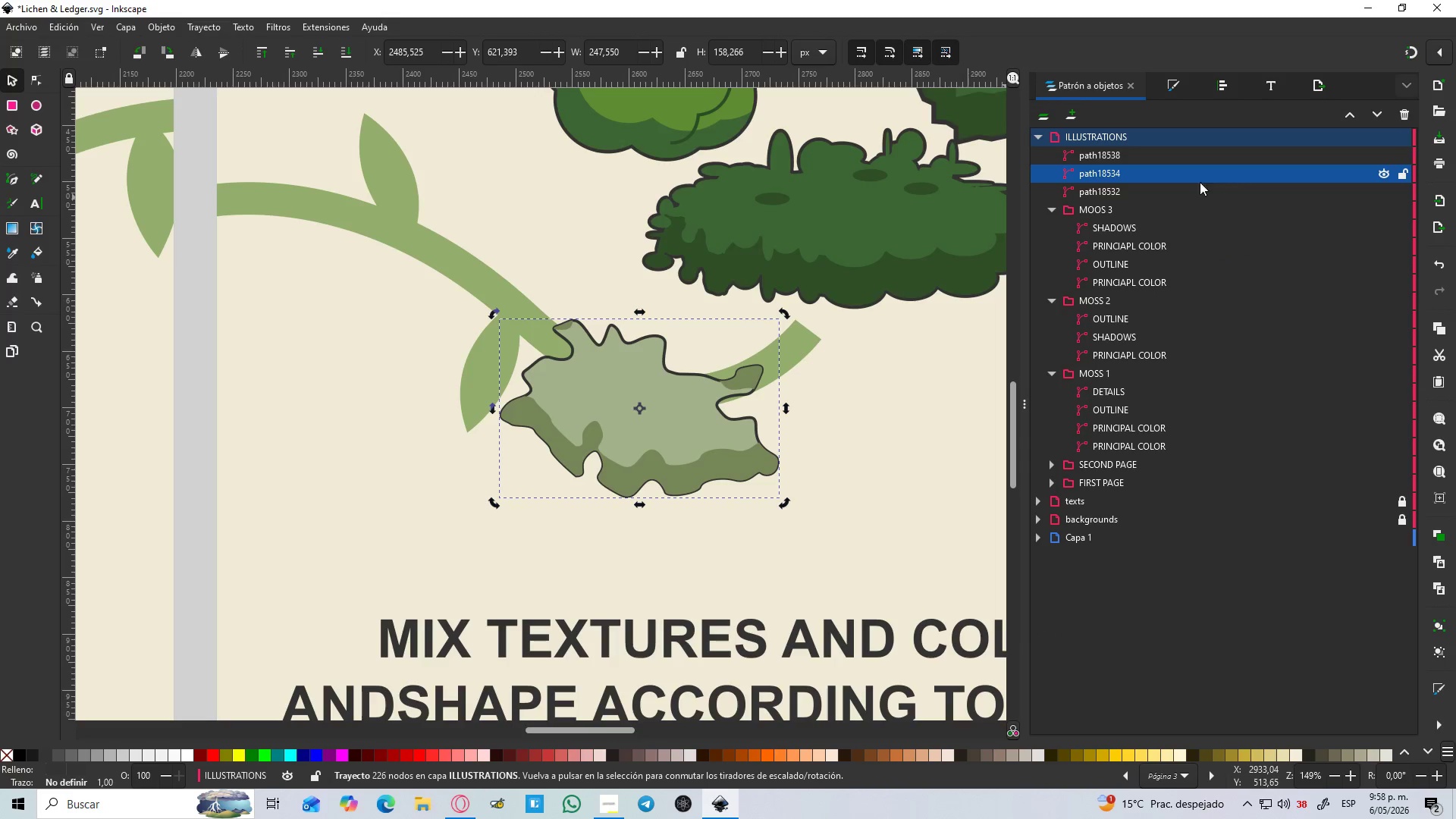 
left_click([1145, 171])
 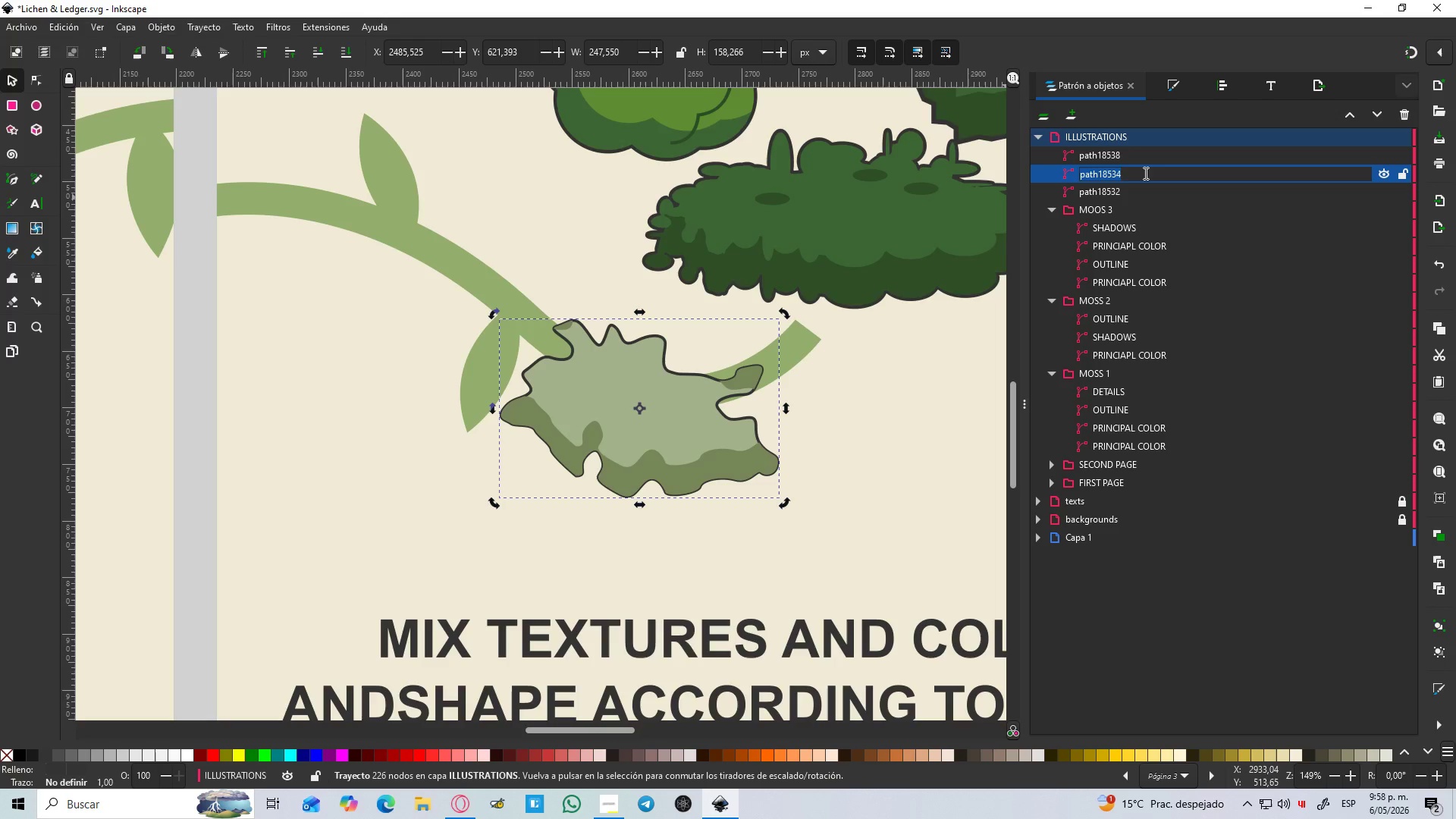 
type(OTU)
key(Backspace)
key(Backspace)
type(UTLINE)
 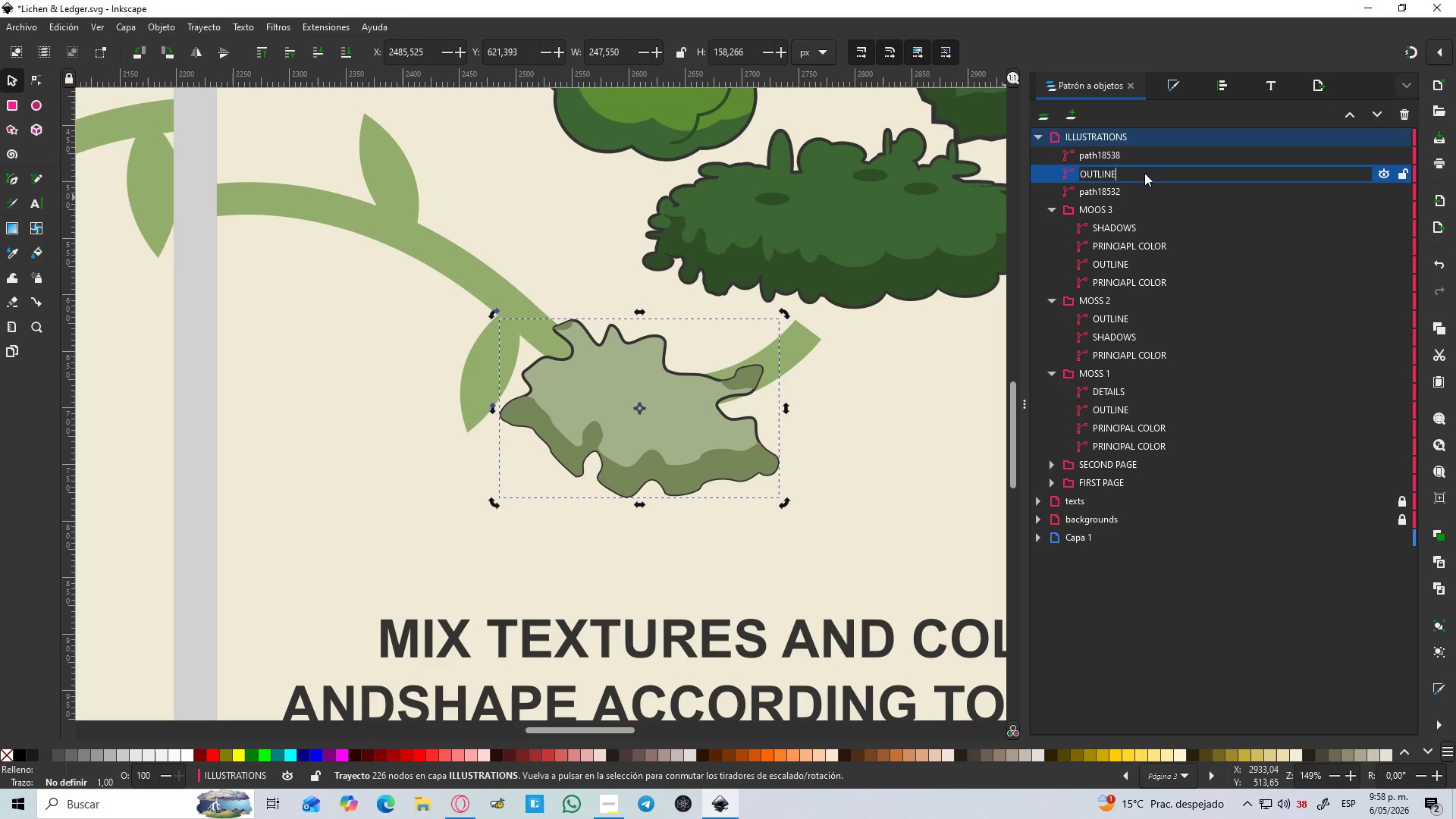 
key(Enter)
 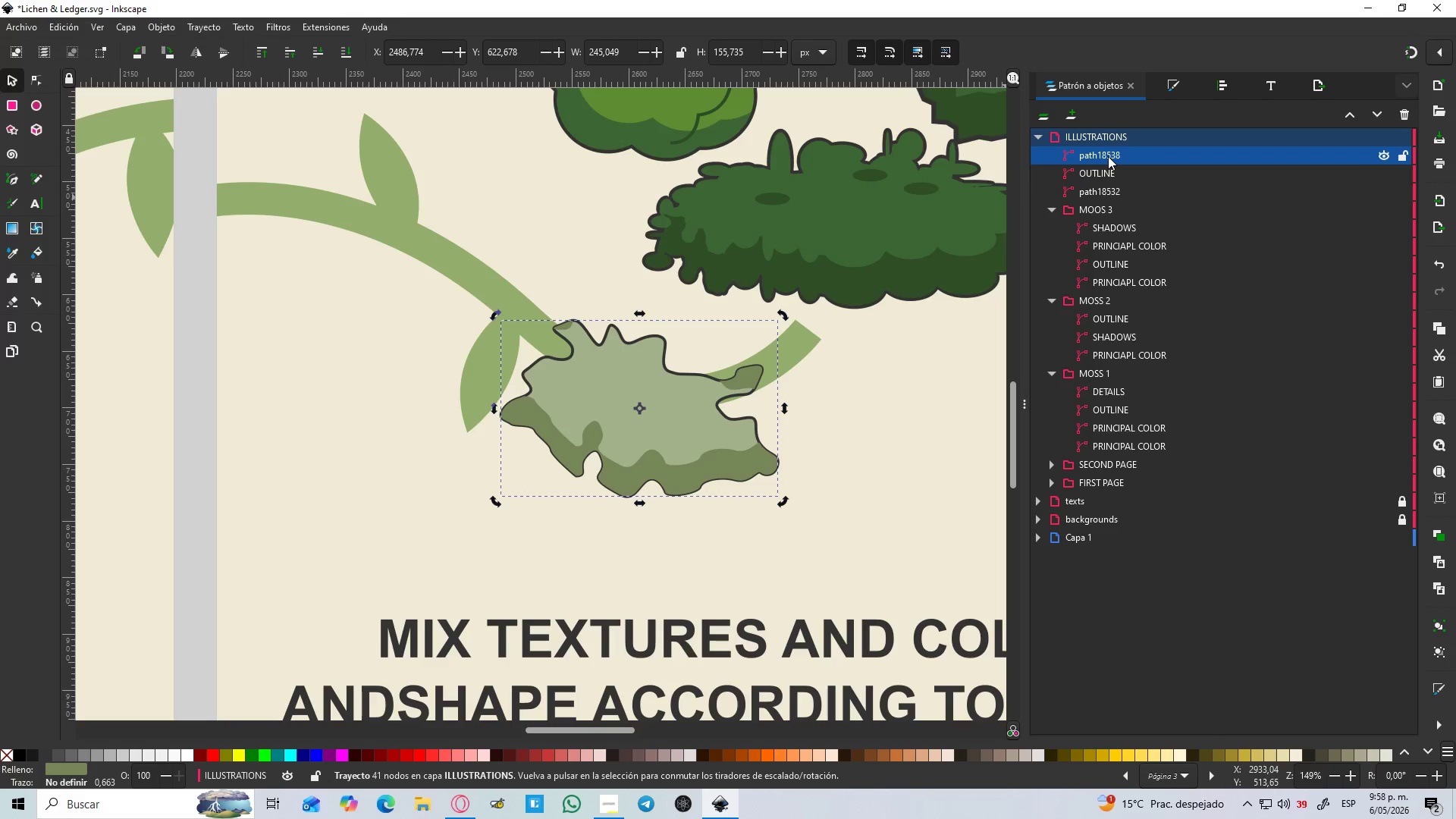 
double_click([1107, 156])
 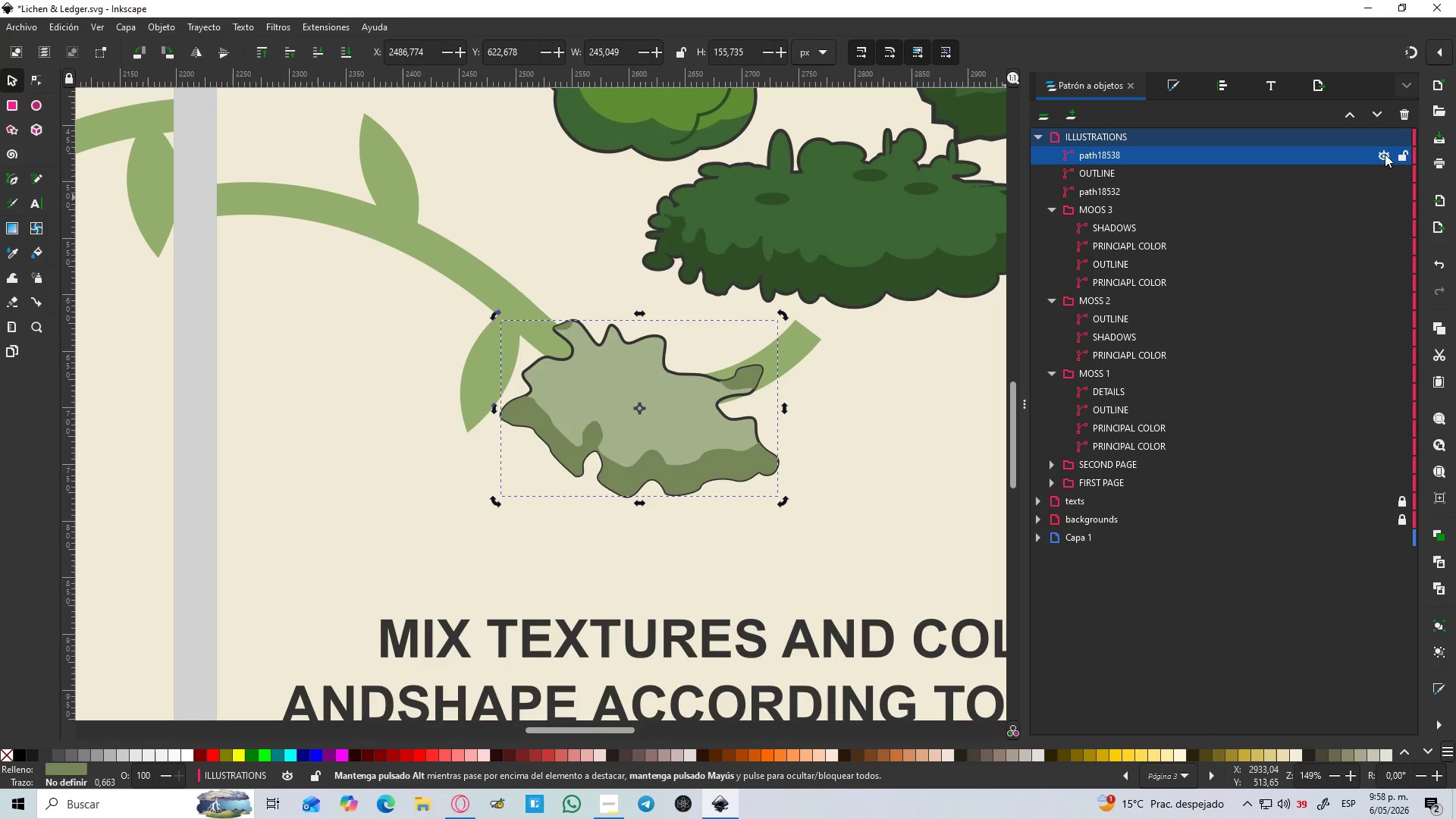 
double_click([1383, 153])
 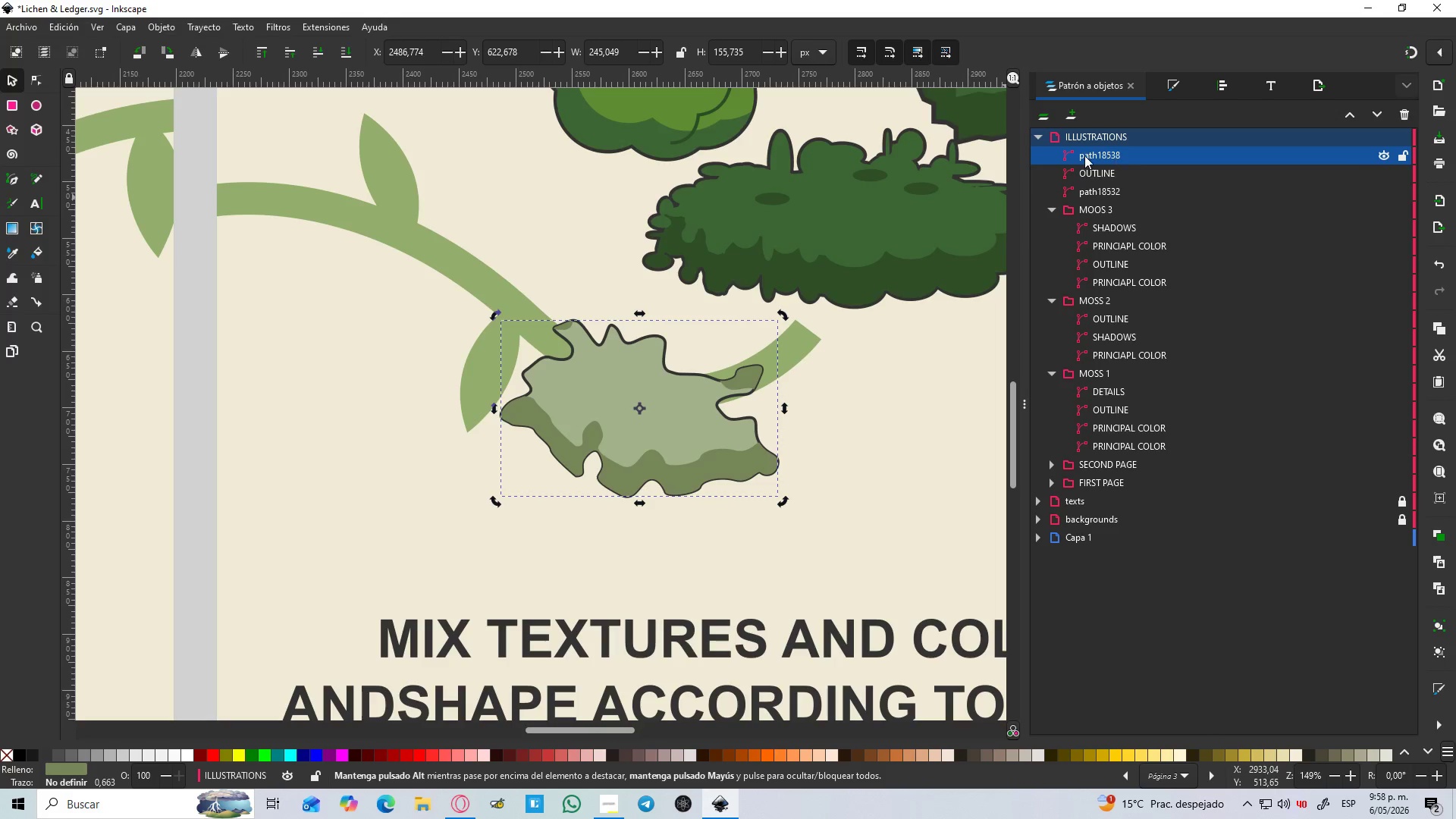 
double_click([1084, 155])
 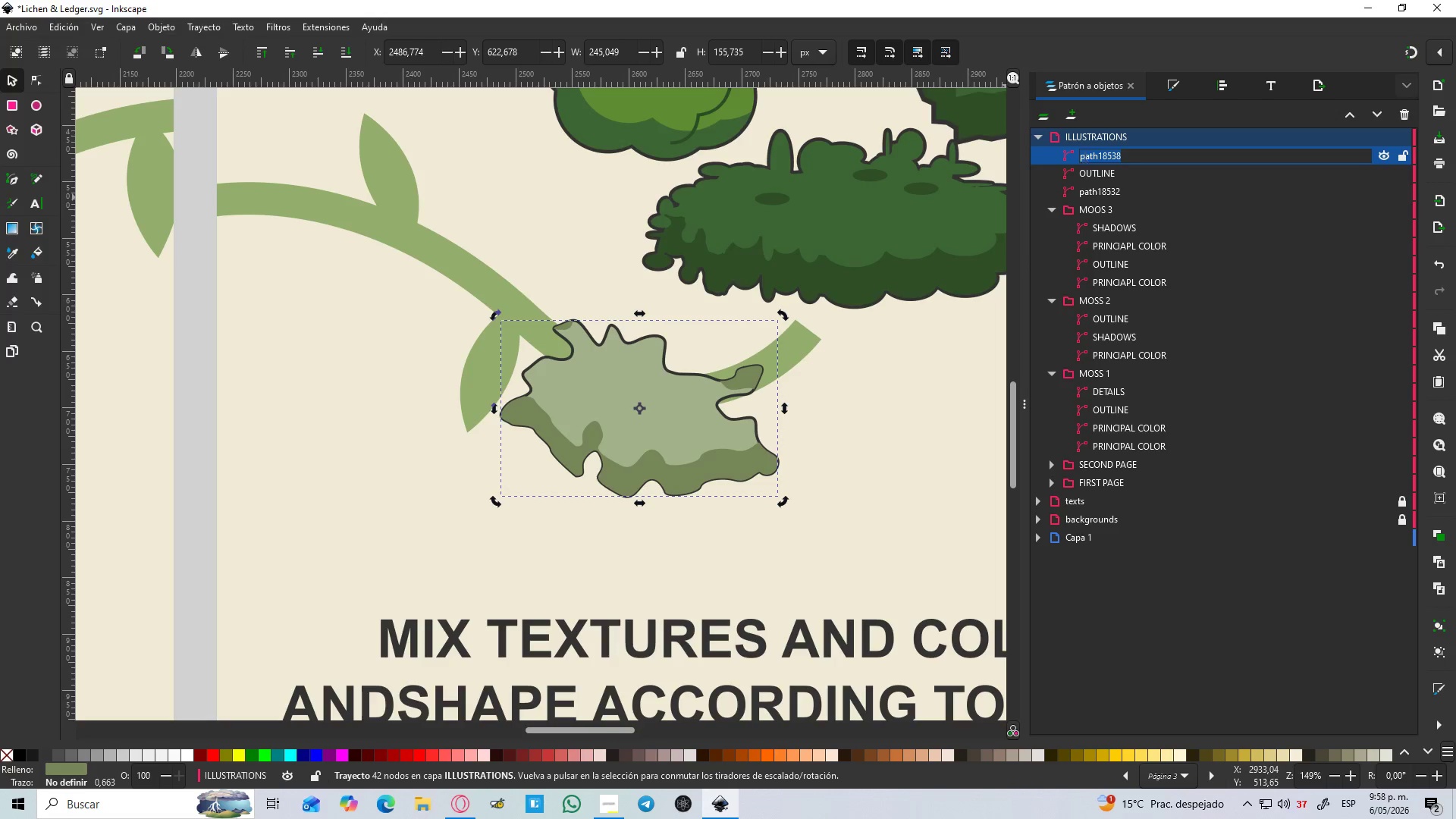 
type(SHADOWS)
 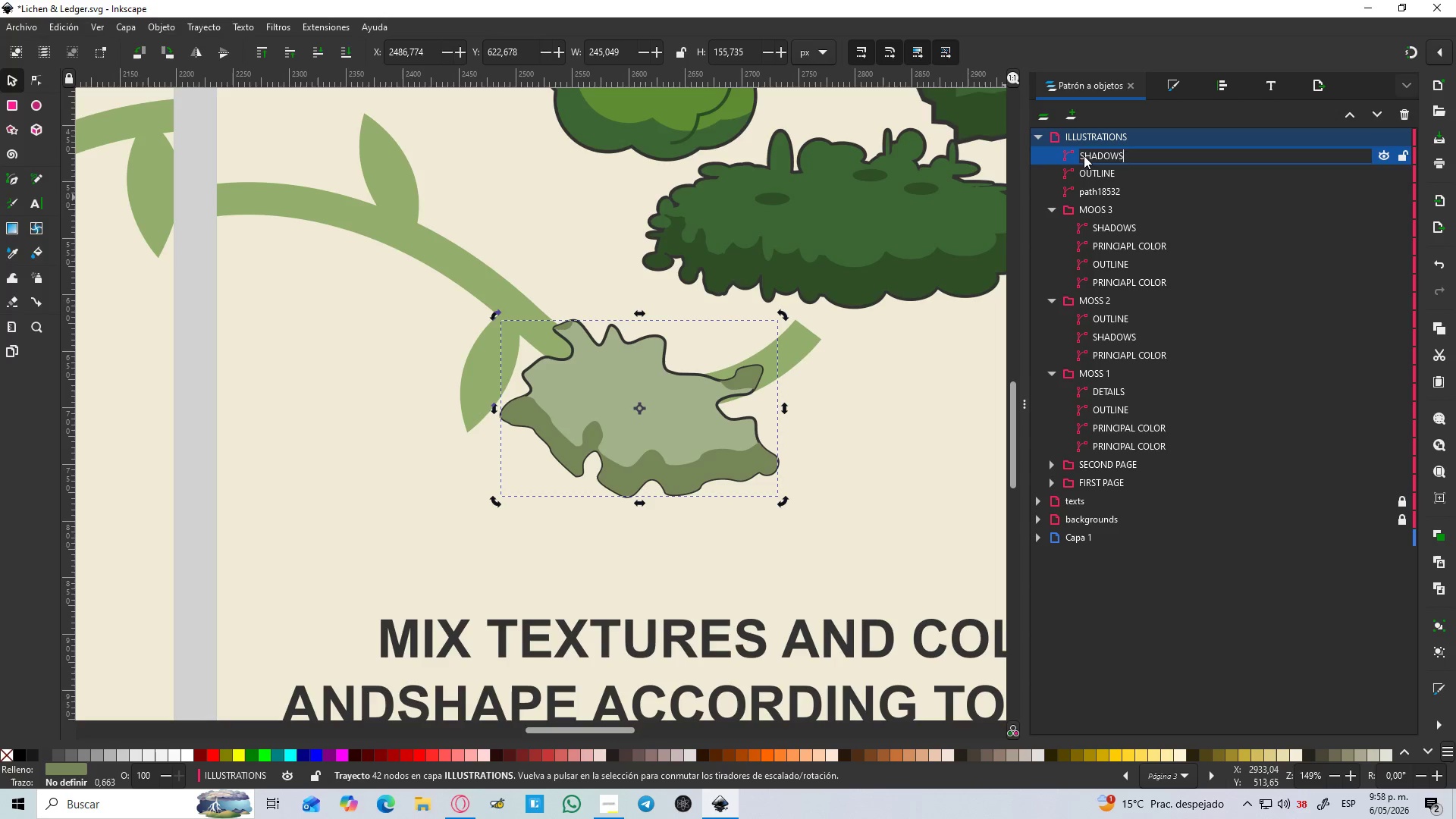 
key(Enter)
 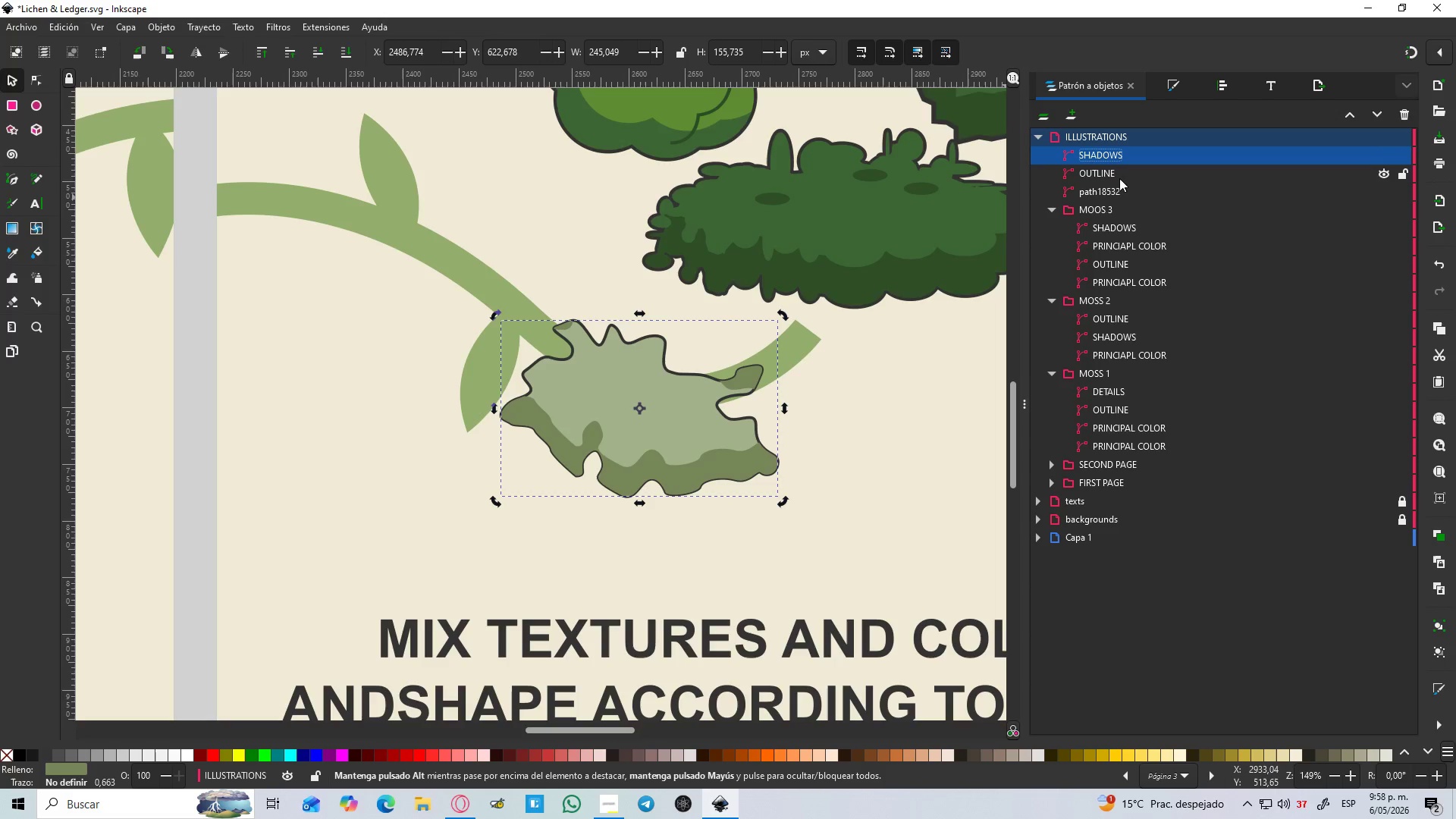 
left_click([1113, 193])
 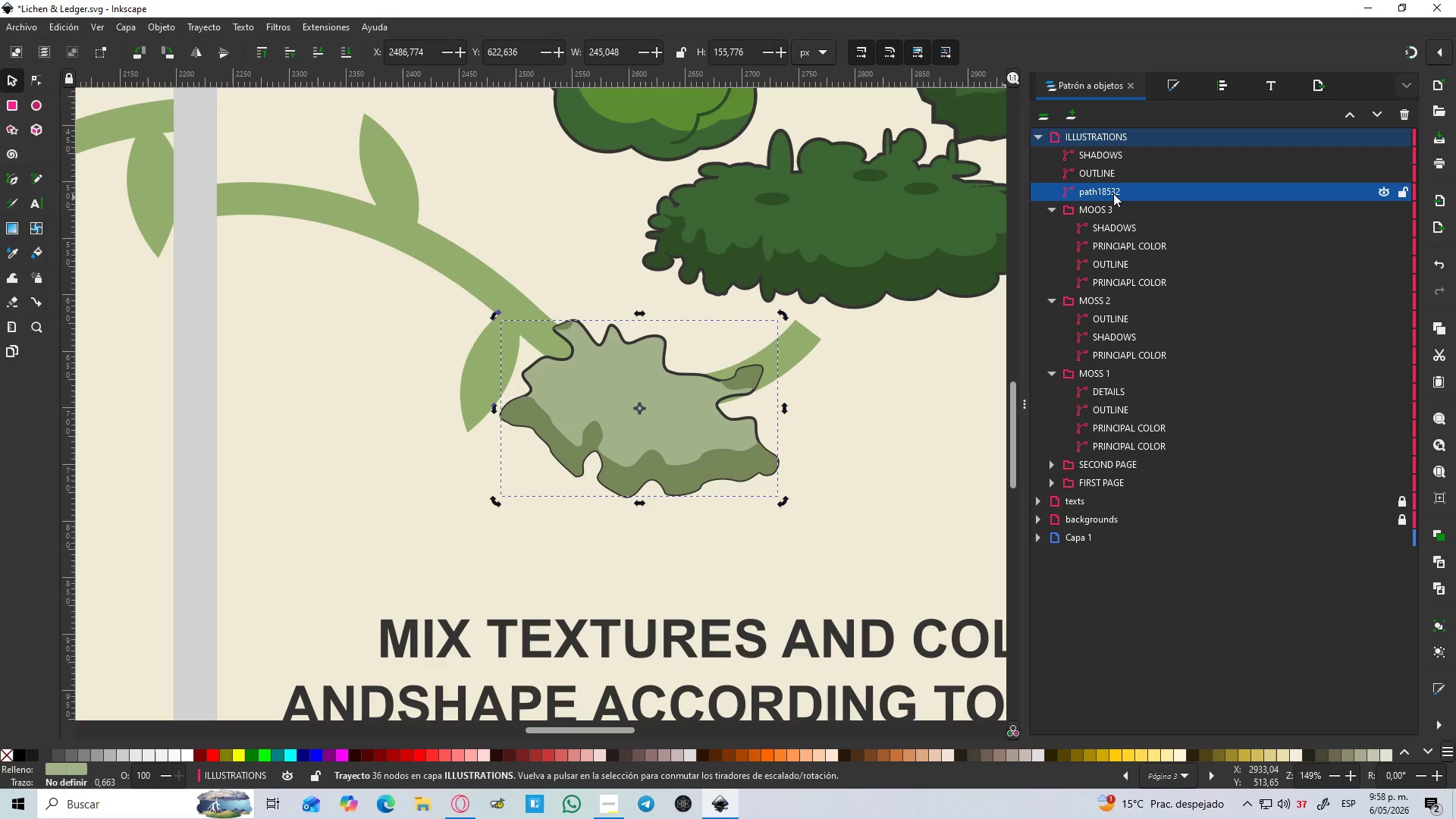 
left_click_drag(start_coordinate=[1113, 193], to_coordinate=[1122, 252])
 